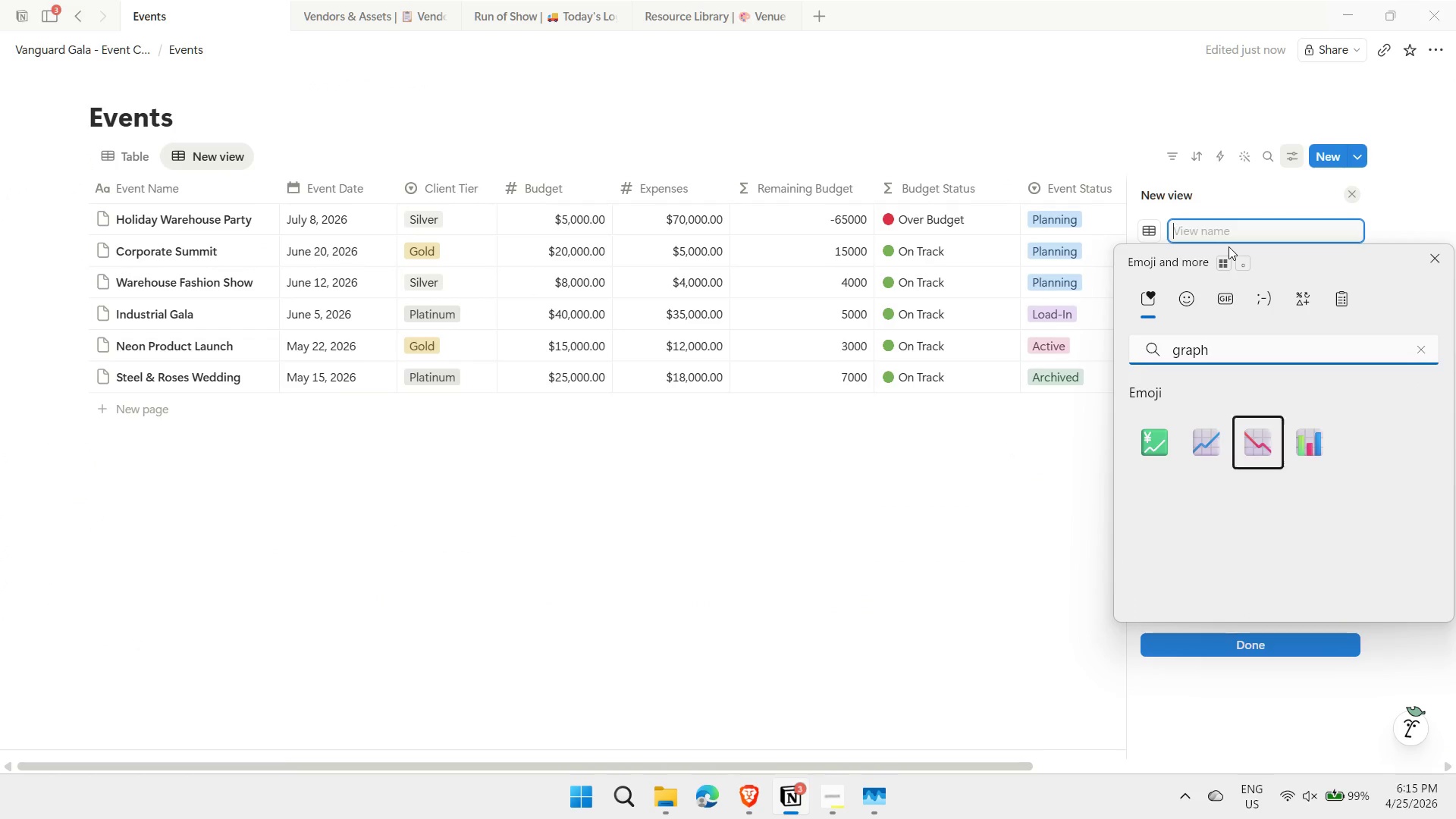 
key(ArrowRight)
 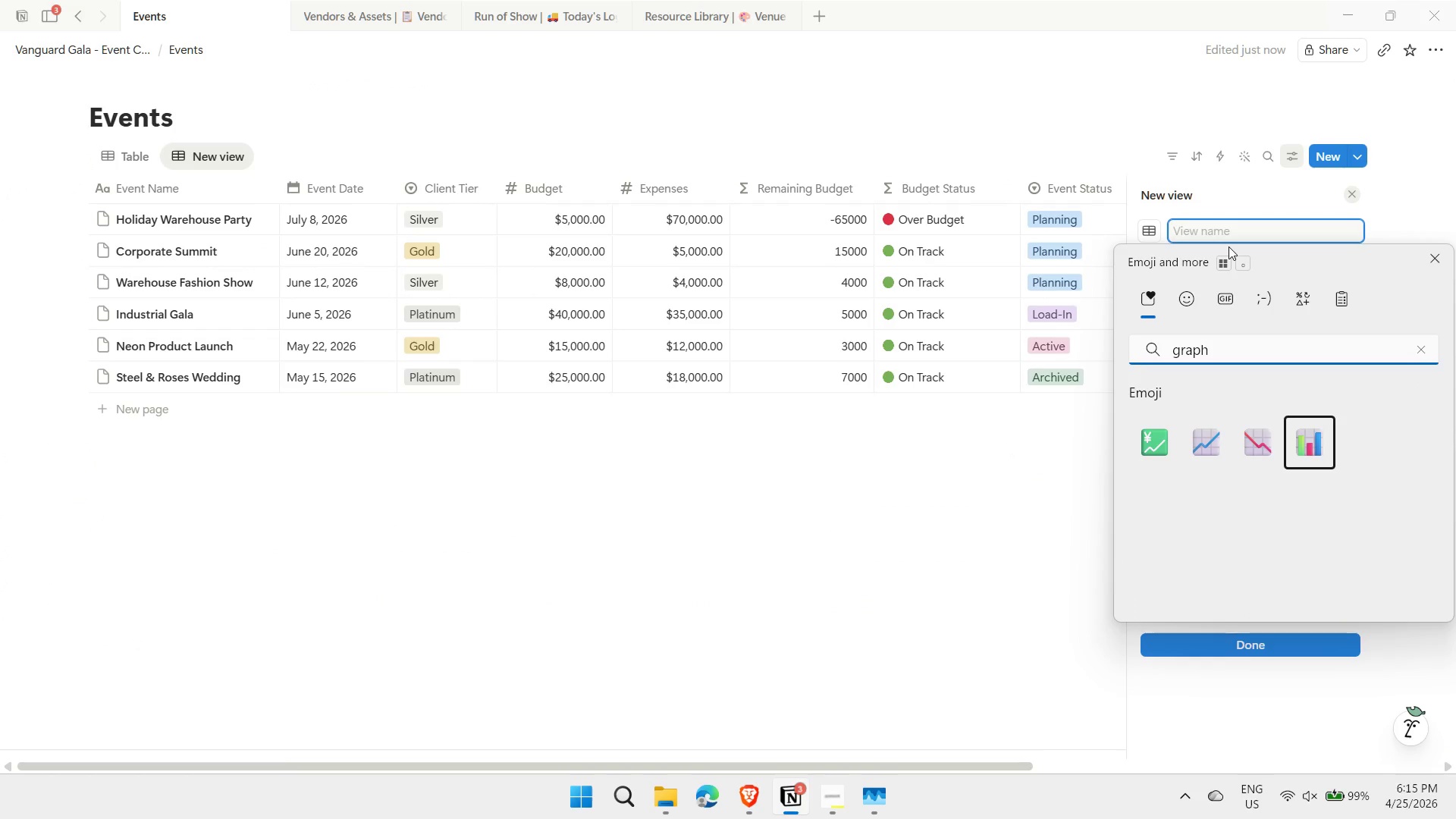 
key(Enter)
 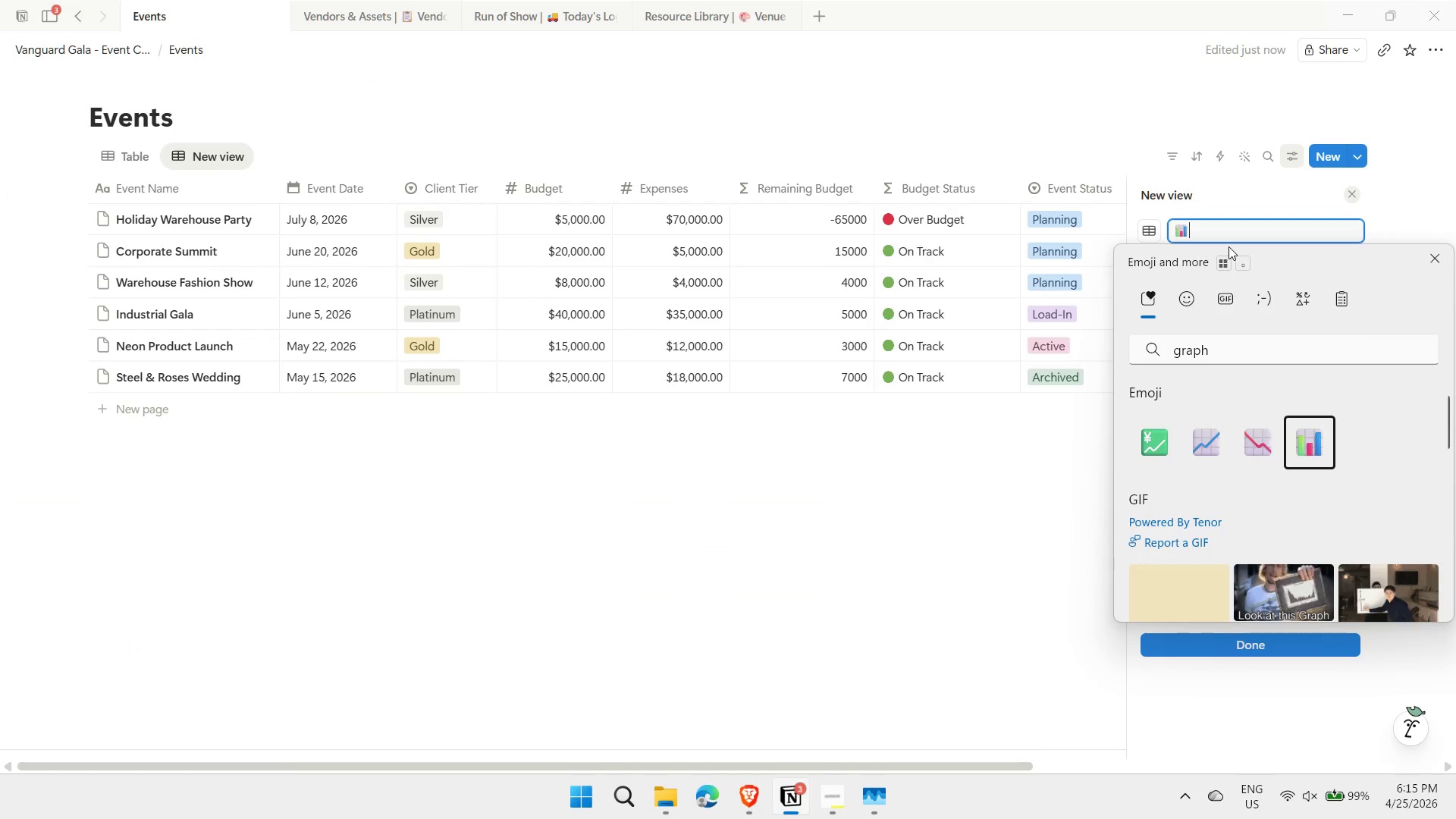 
type( Events at a Glance)
 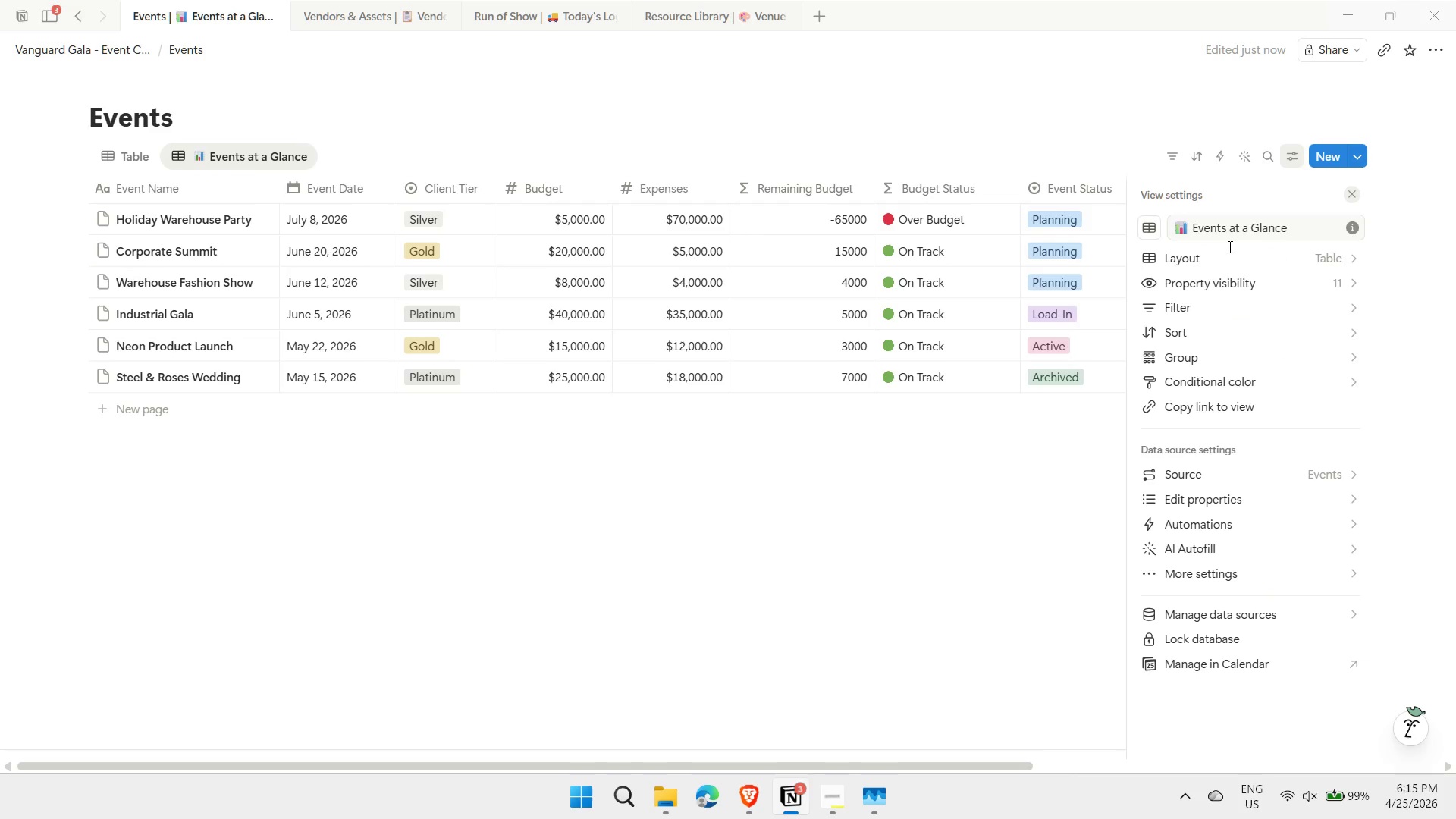 
 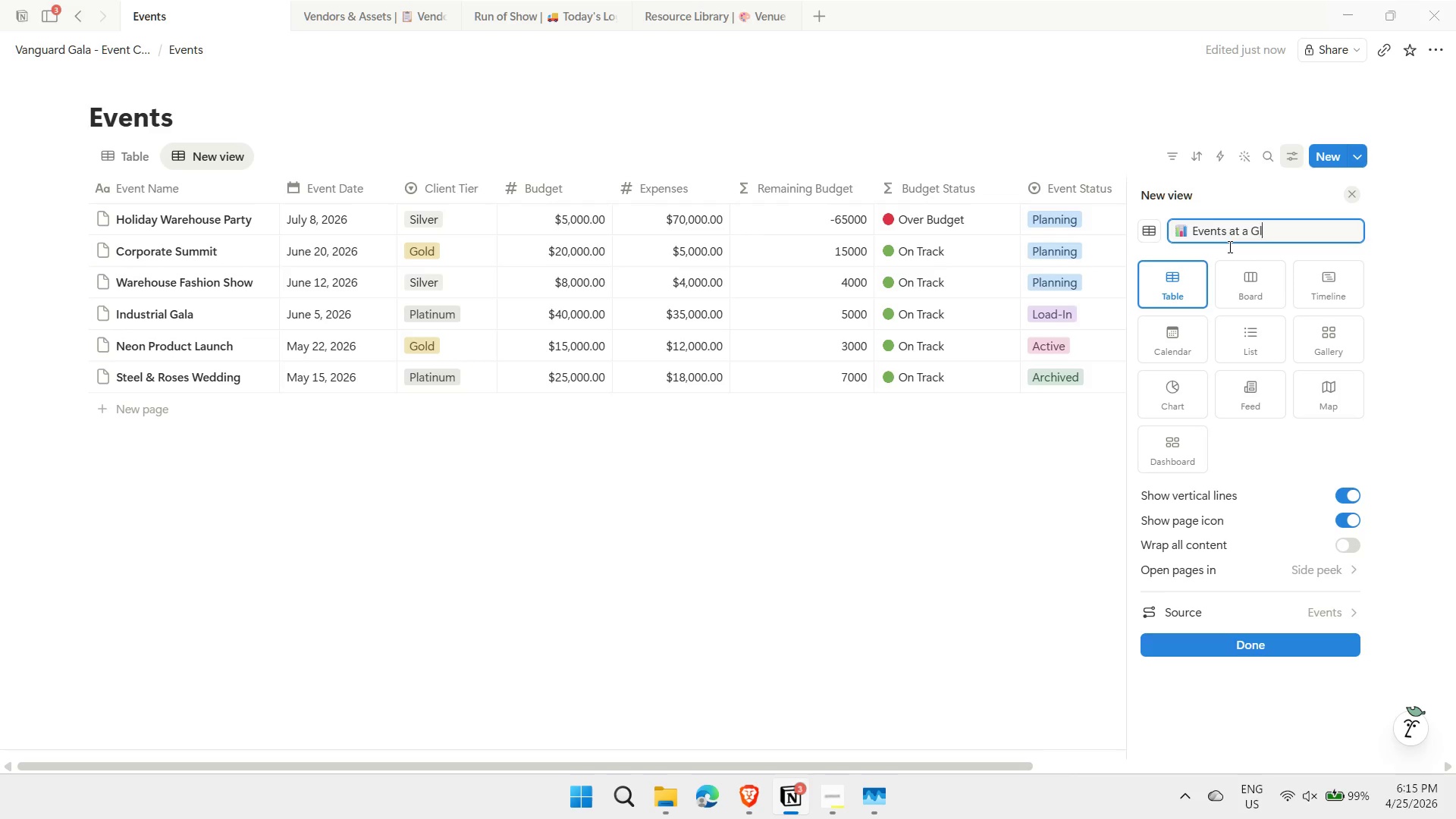 
key(Enter)
 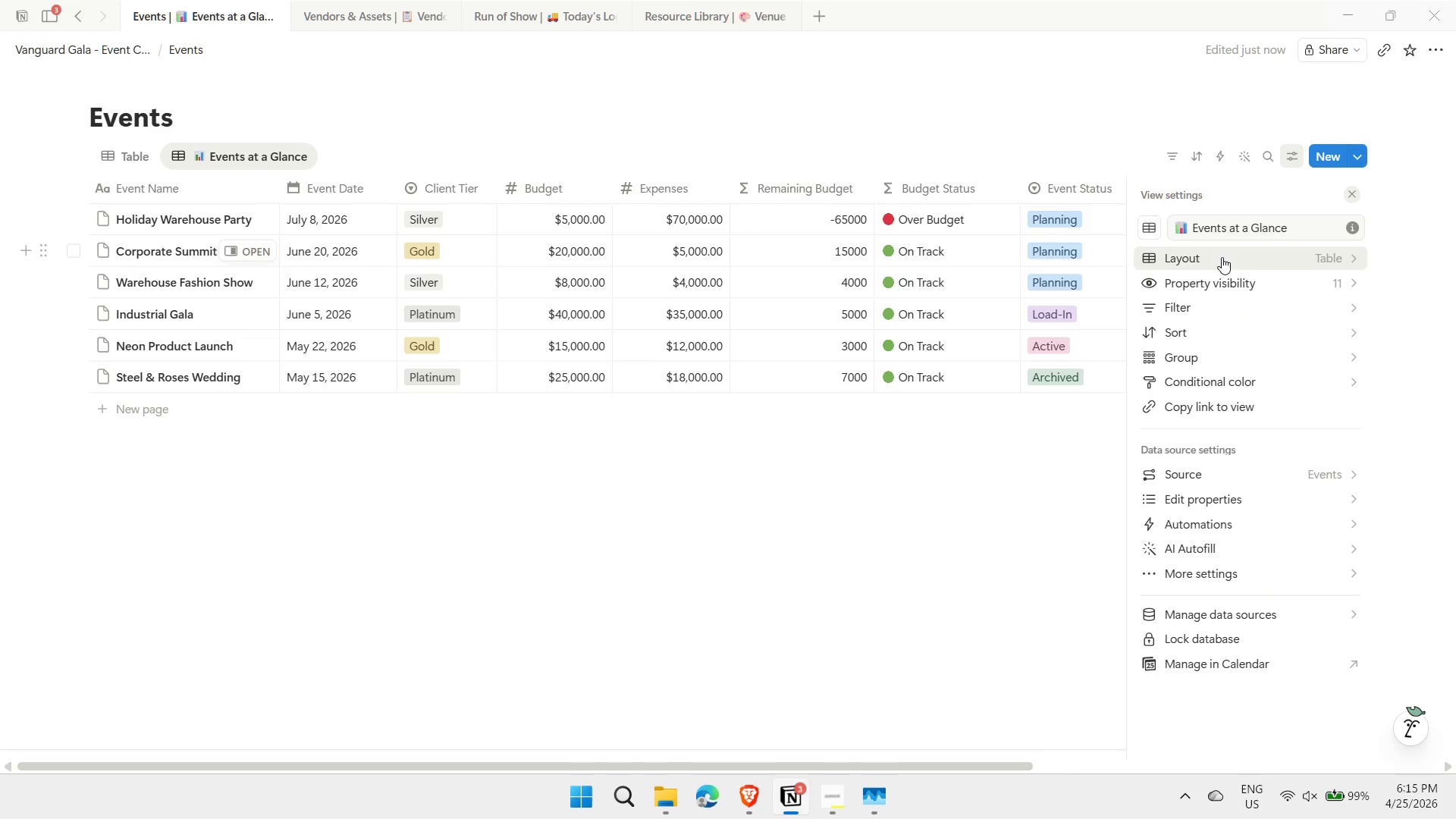 
left_click([1288, 287])
 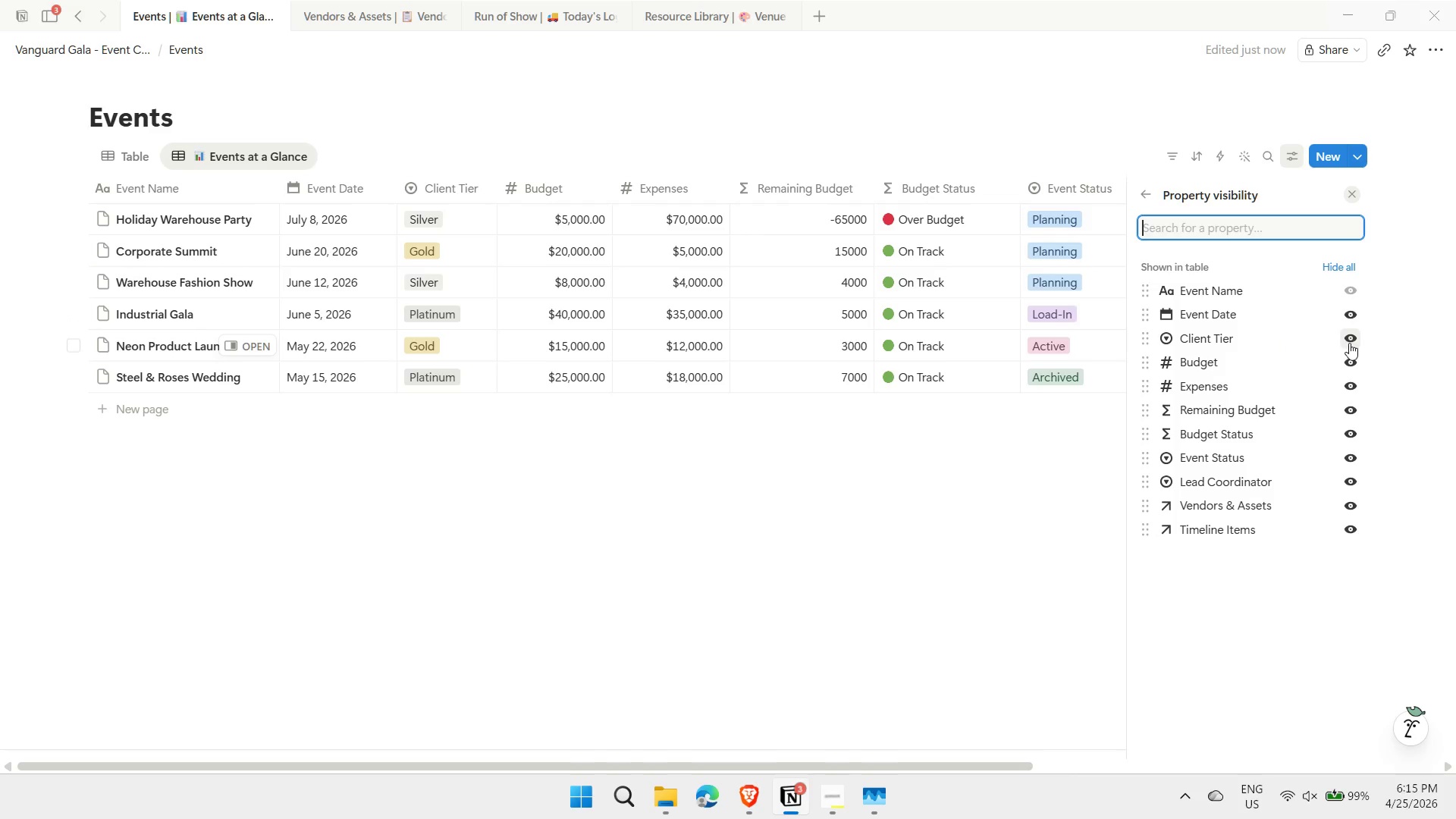 
wait(7.55)
 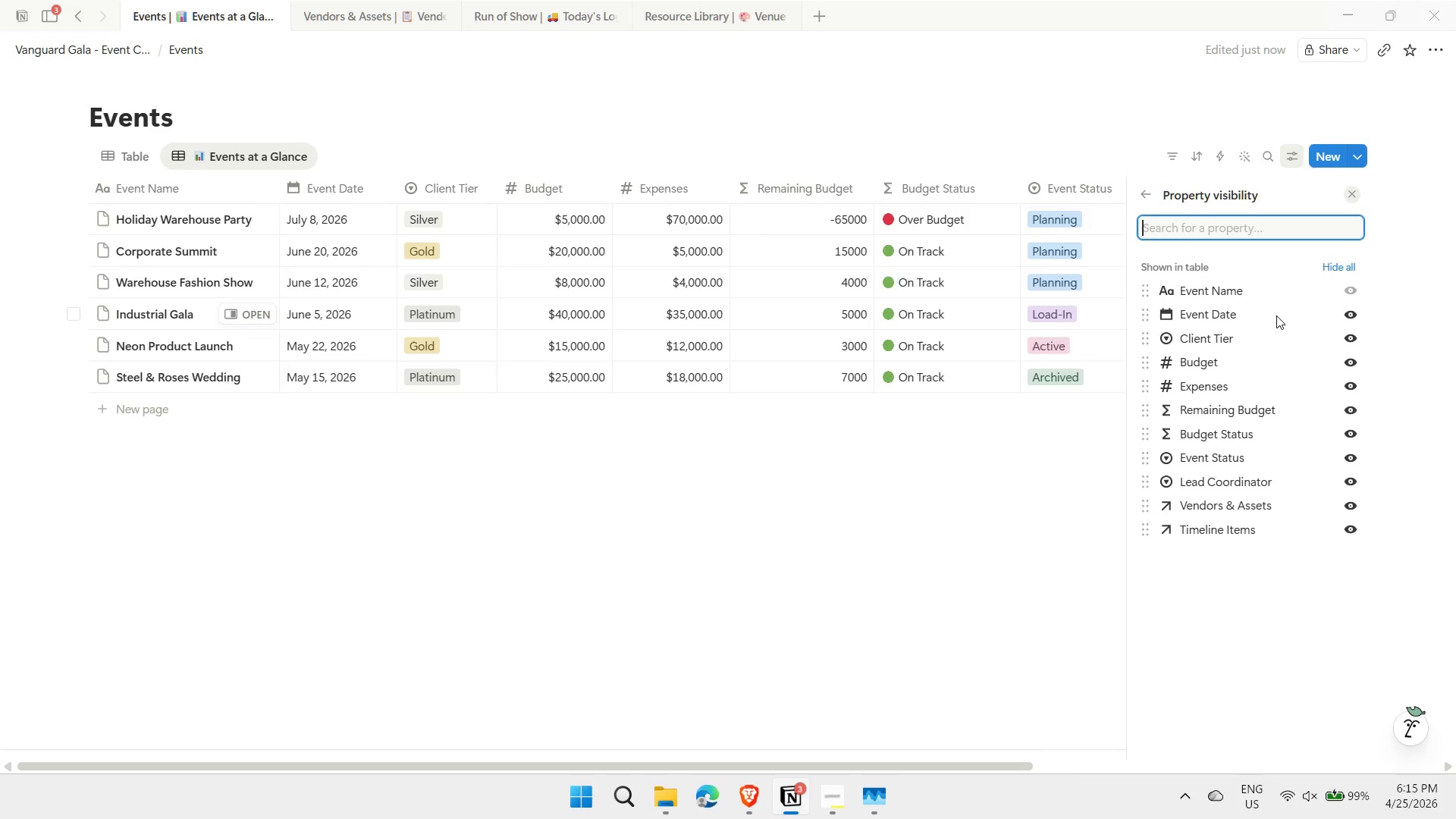 
left_click([1347, 358])
 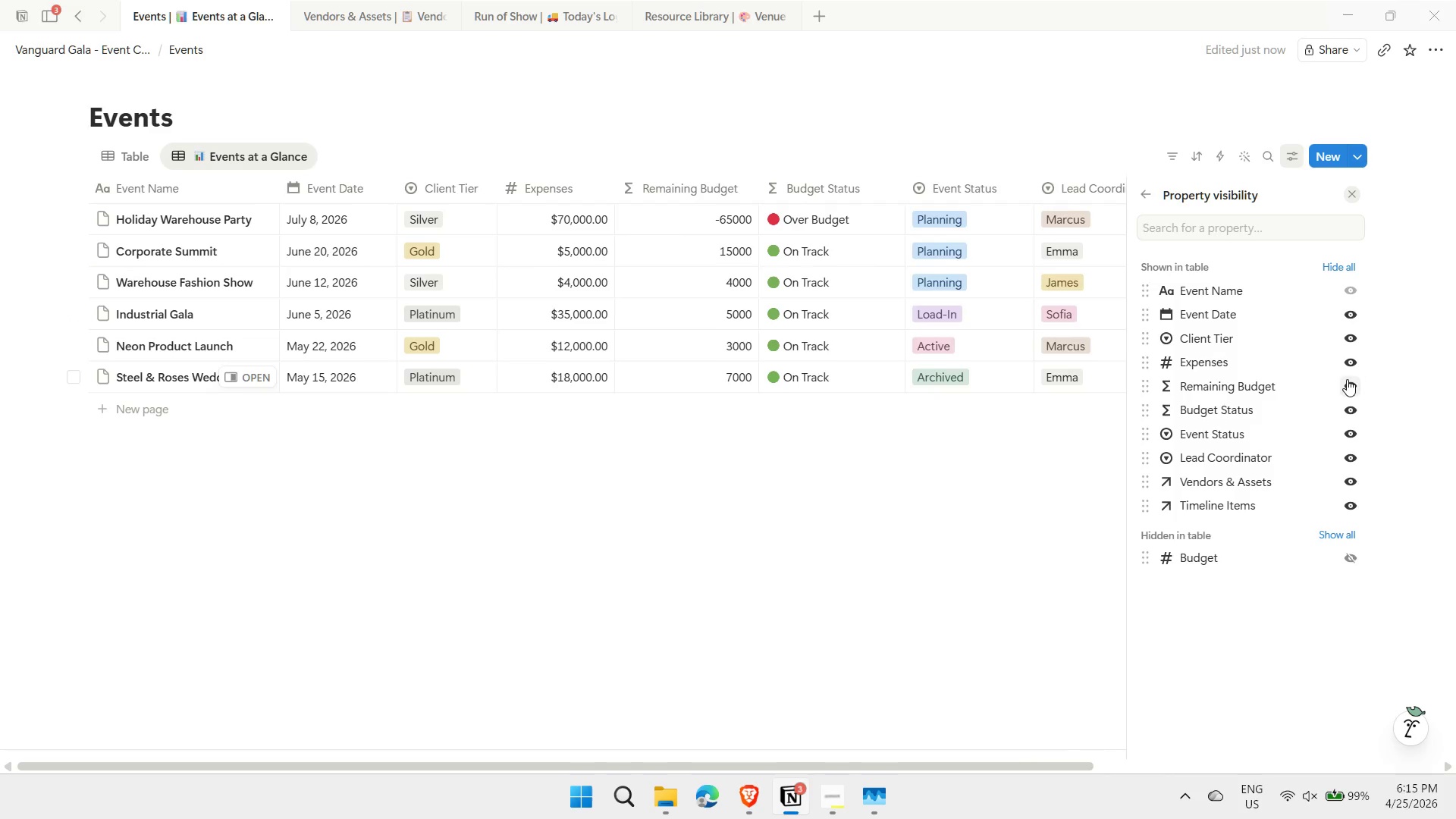 
left_click([1347, 363])
 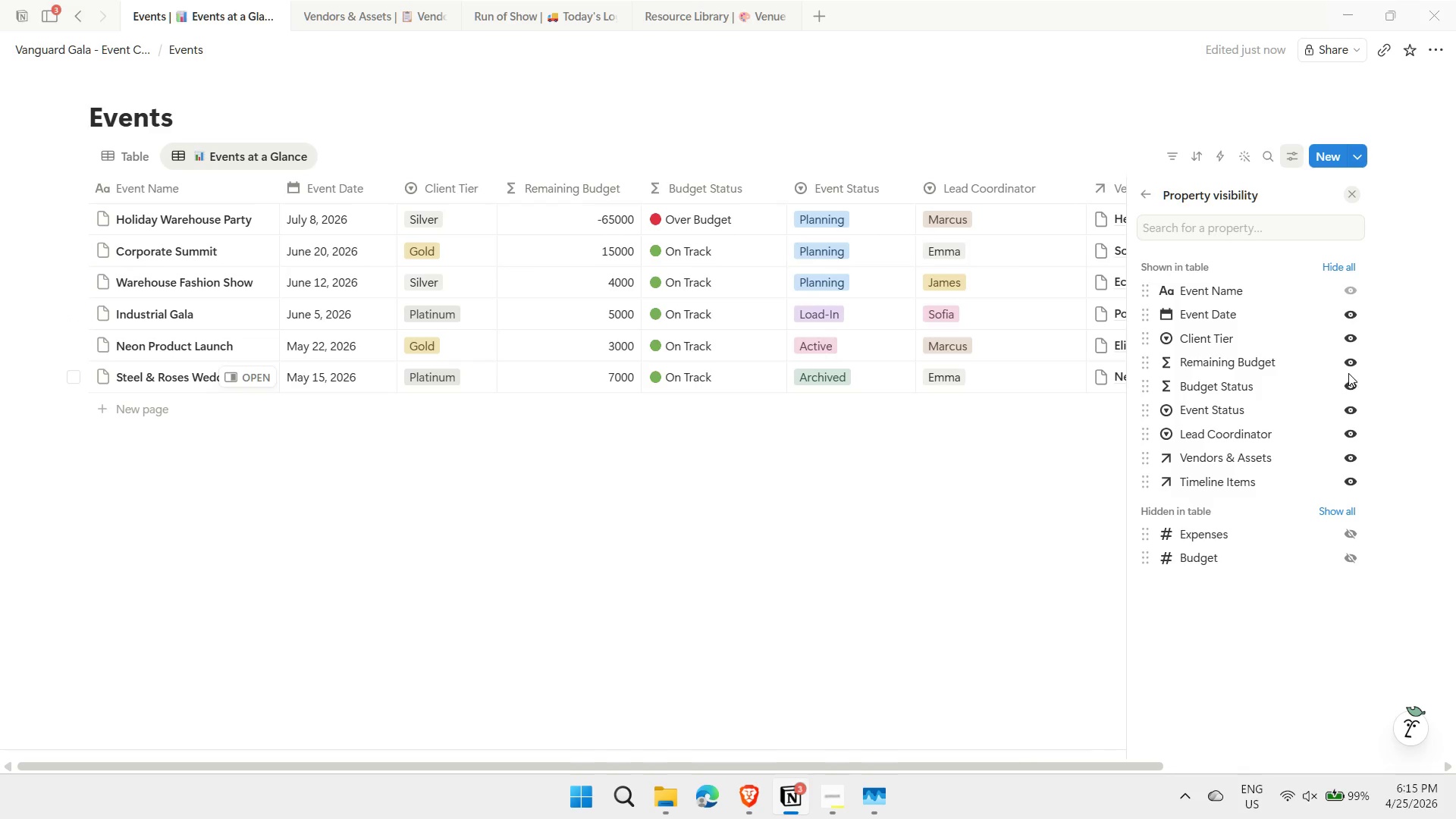 
left_click([1349, 365])
 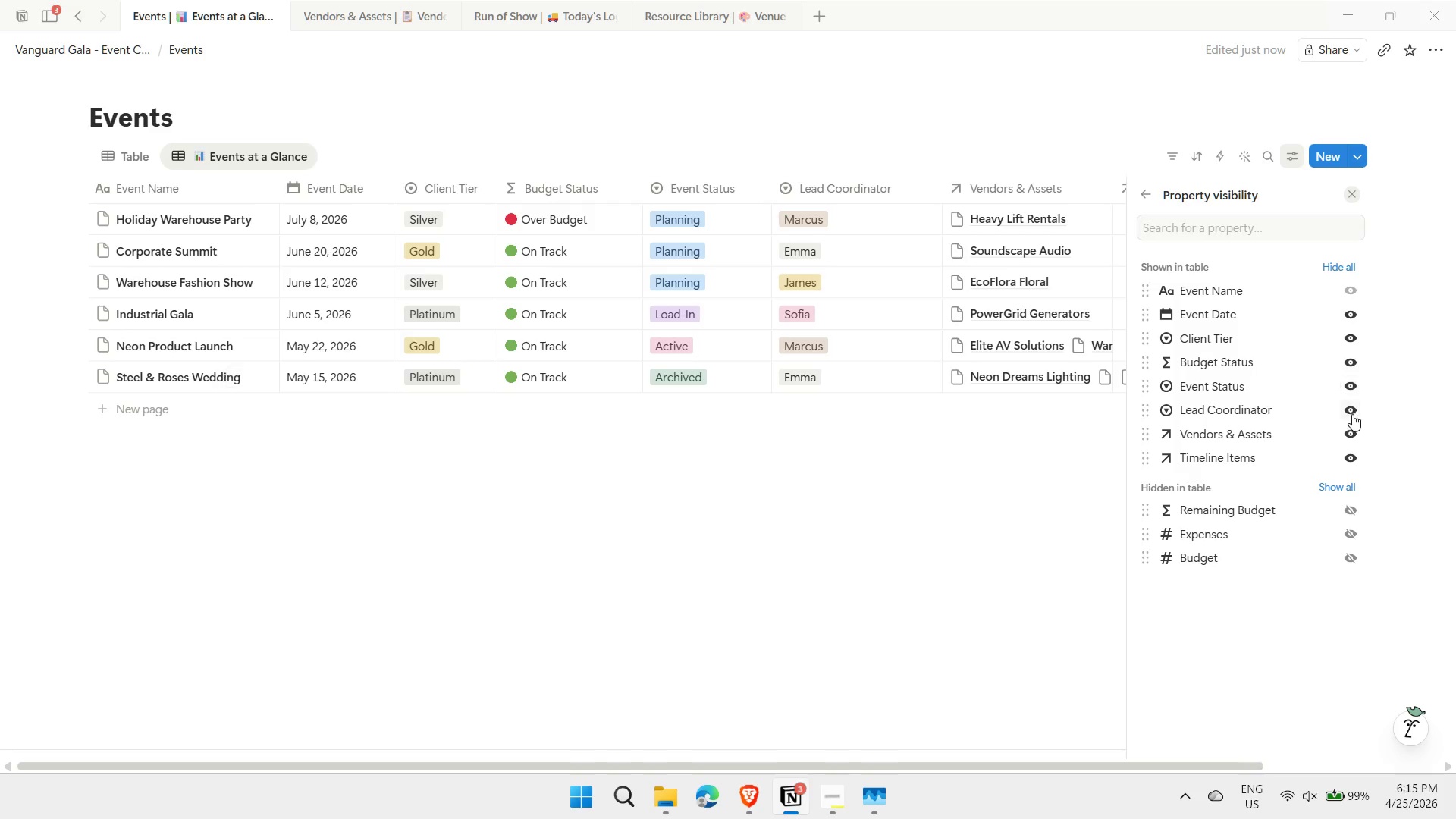 
left_click([1352, 410])
 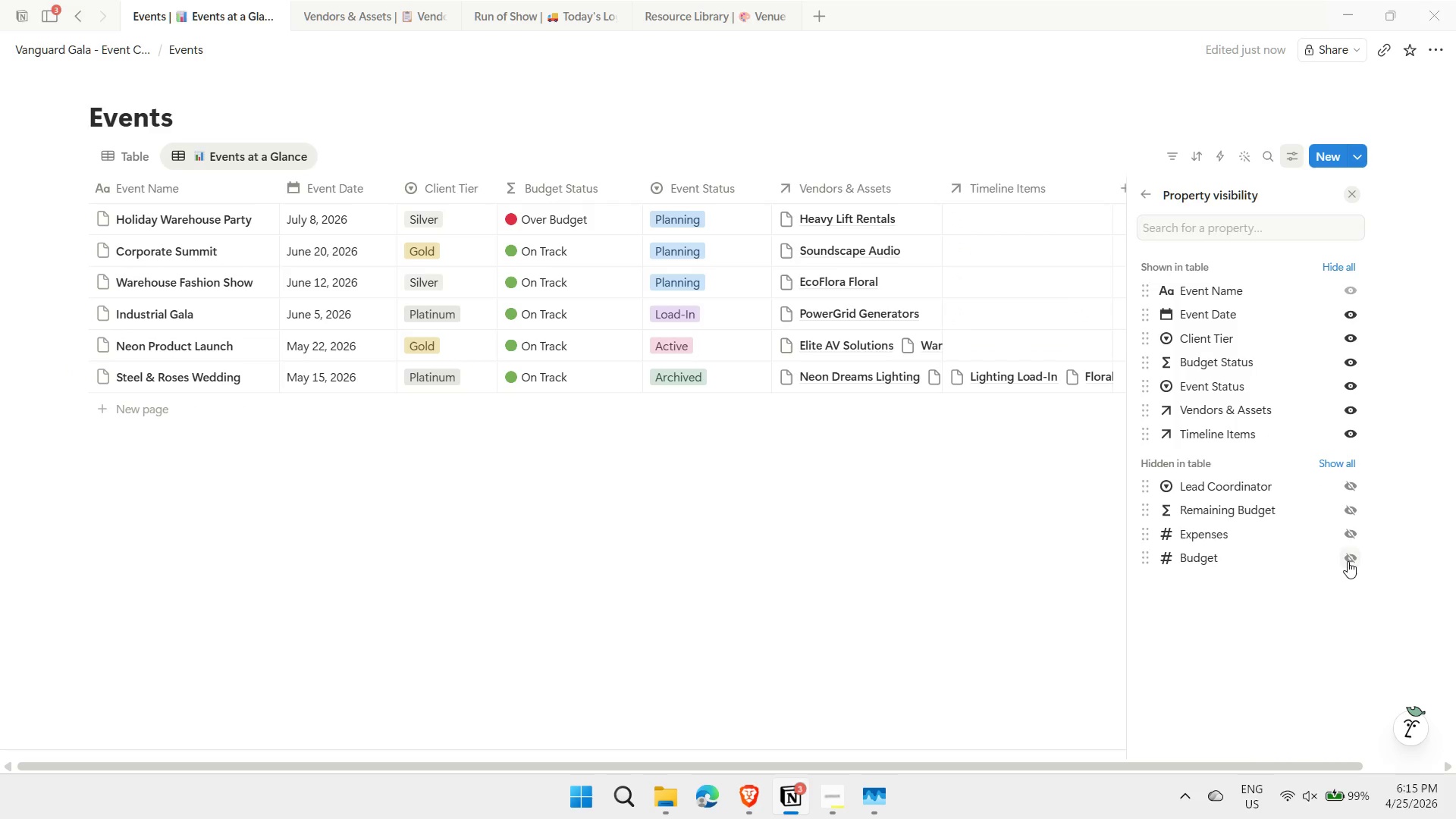 
left_click([1348, 481])
 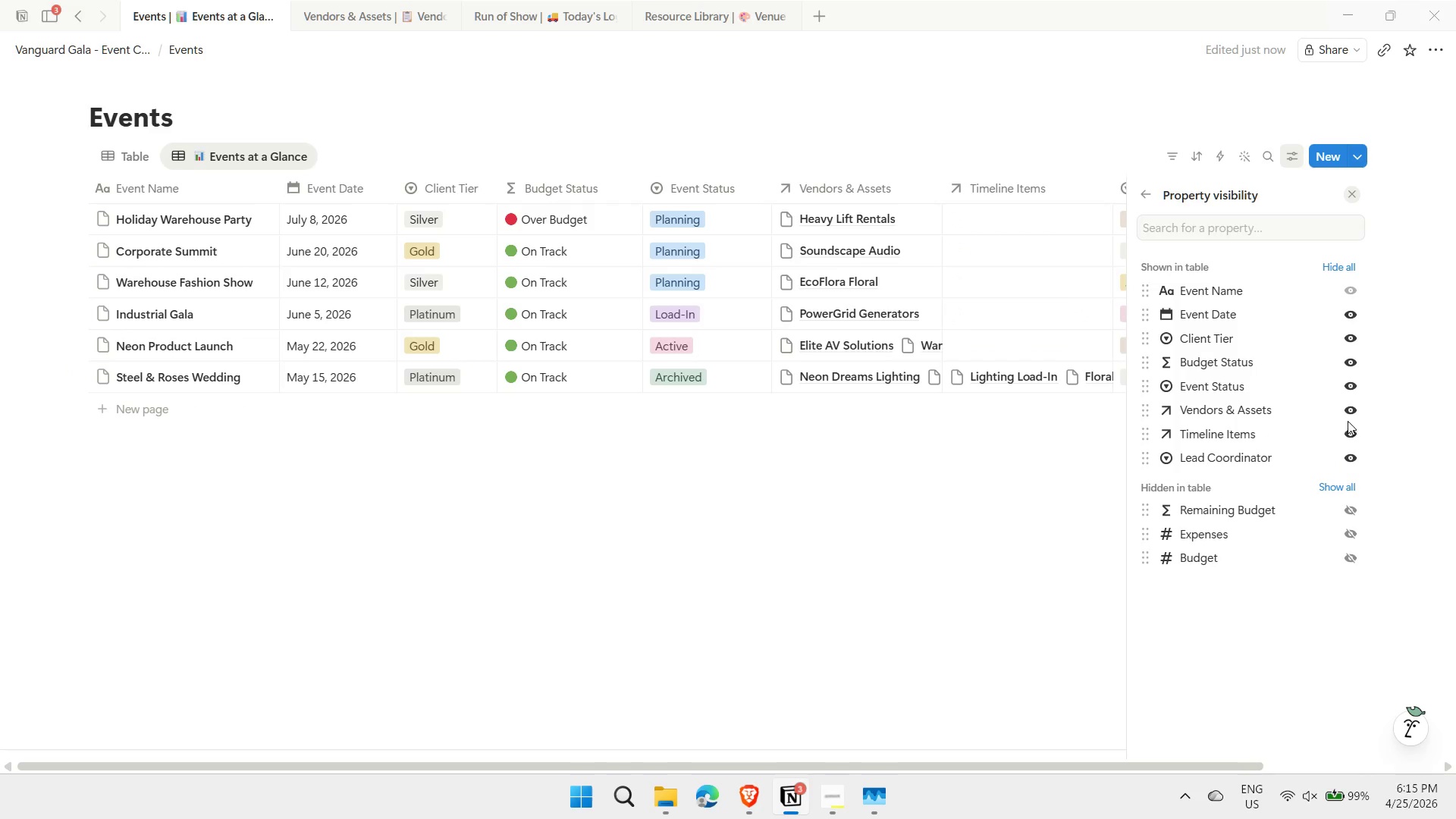 
left_click([1345, 408])
 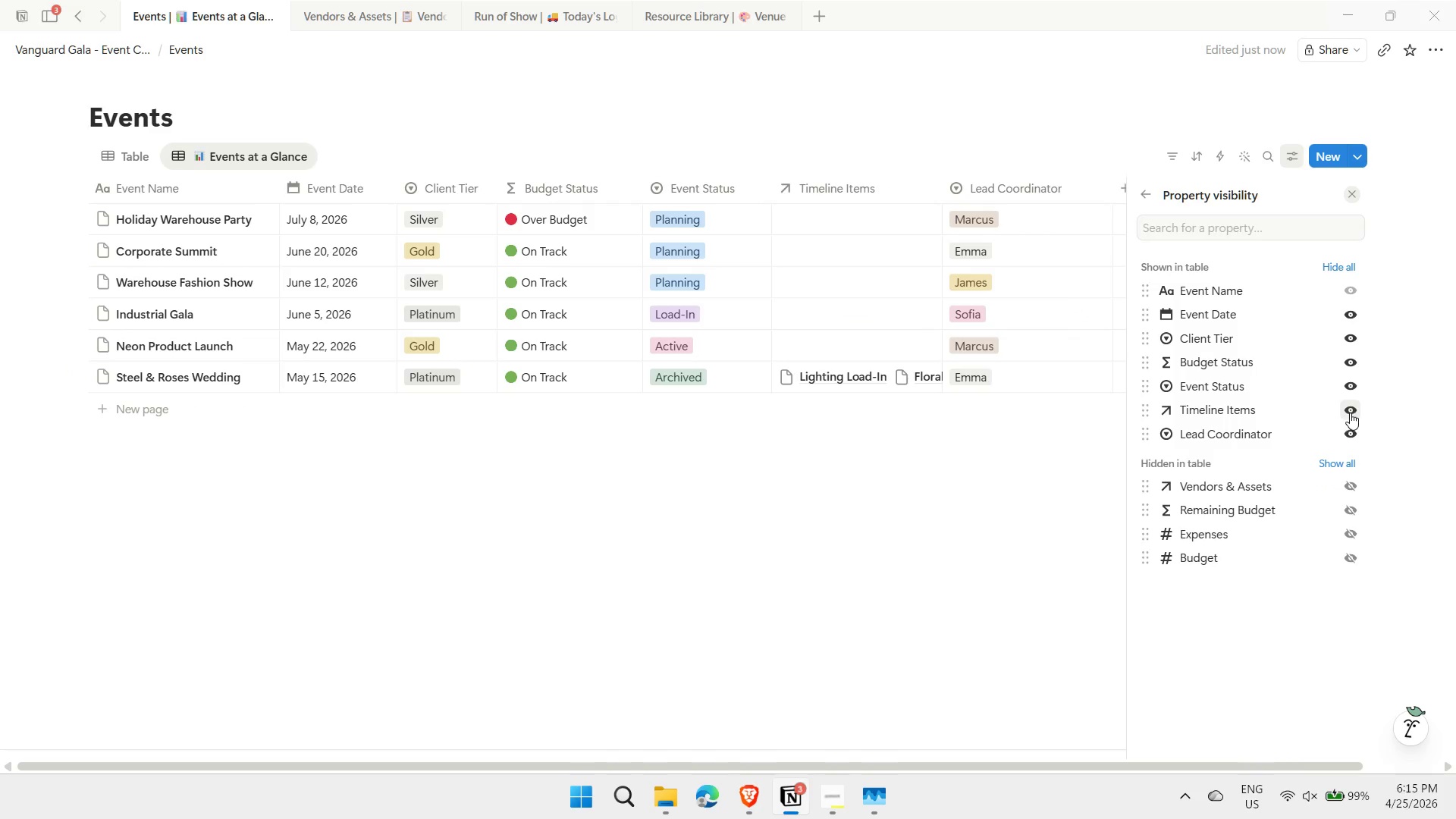 
left_click([1350, 410])
 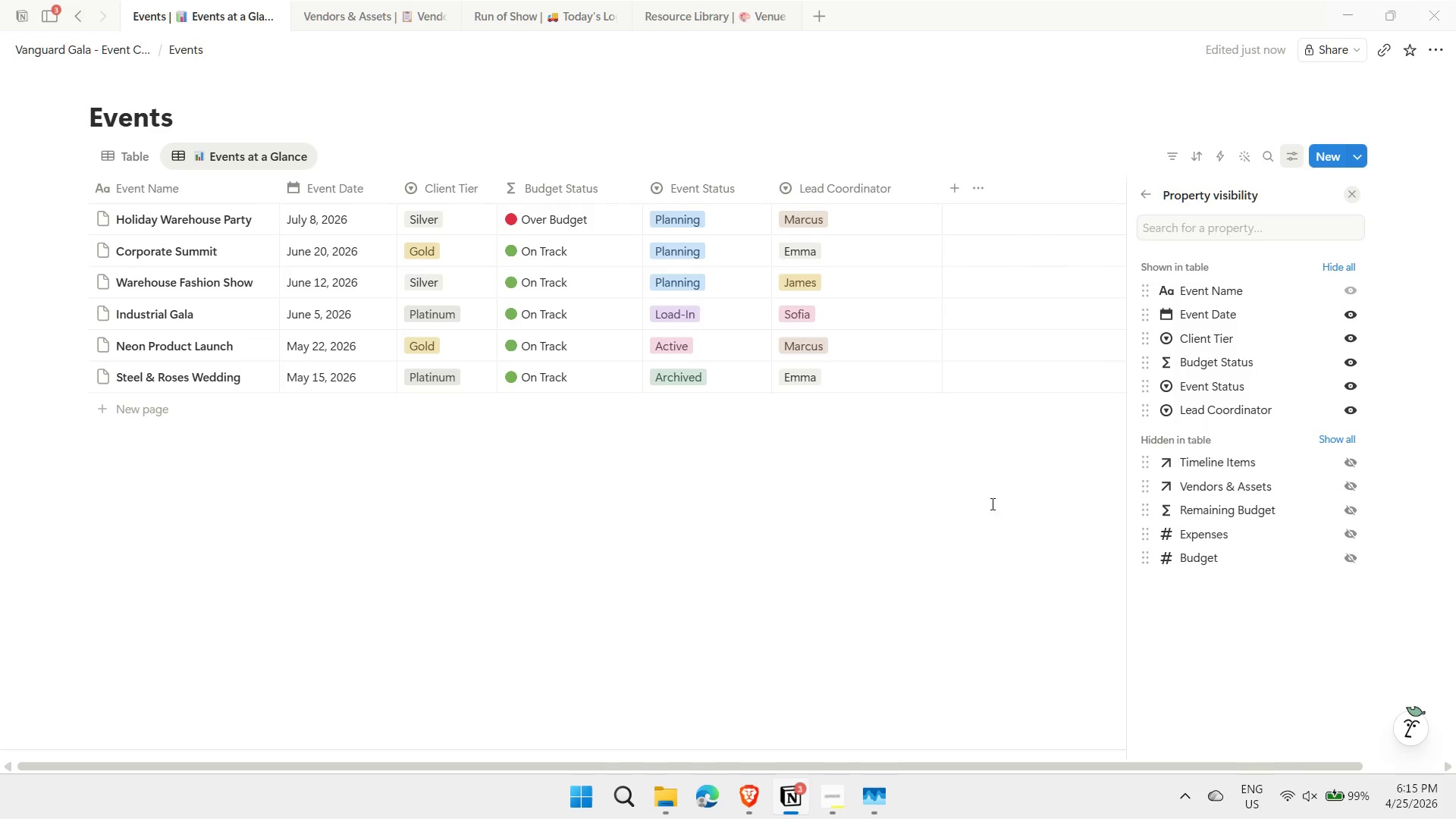 
left_click([924, 532])
 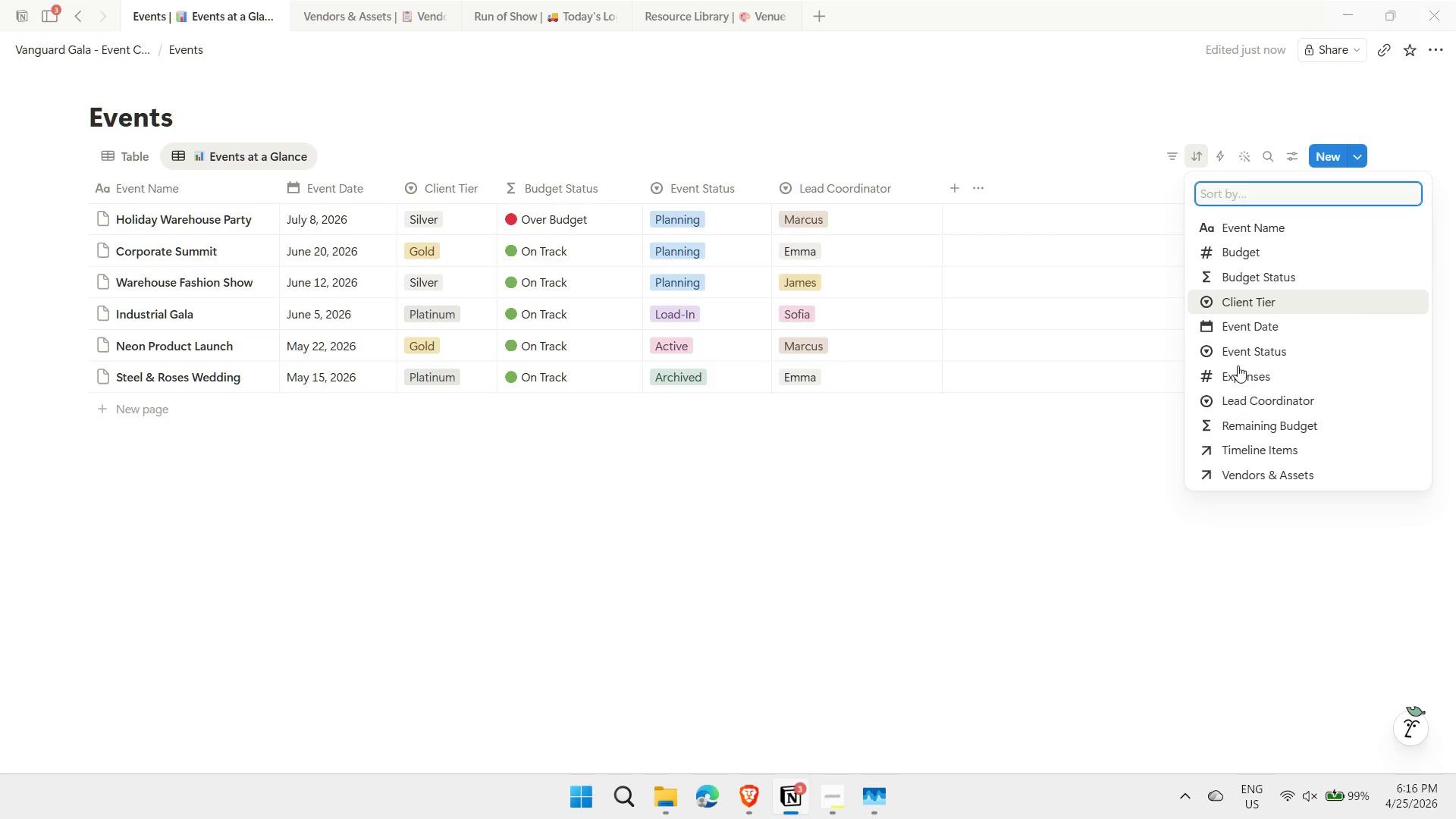 
wait(10.25)
 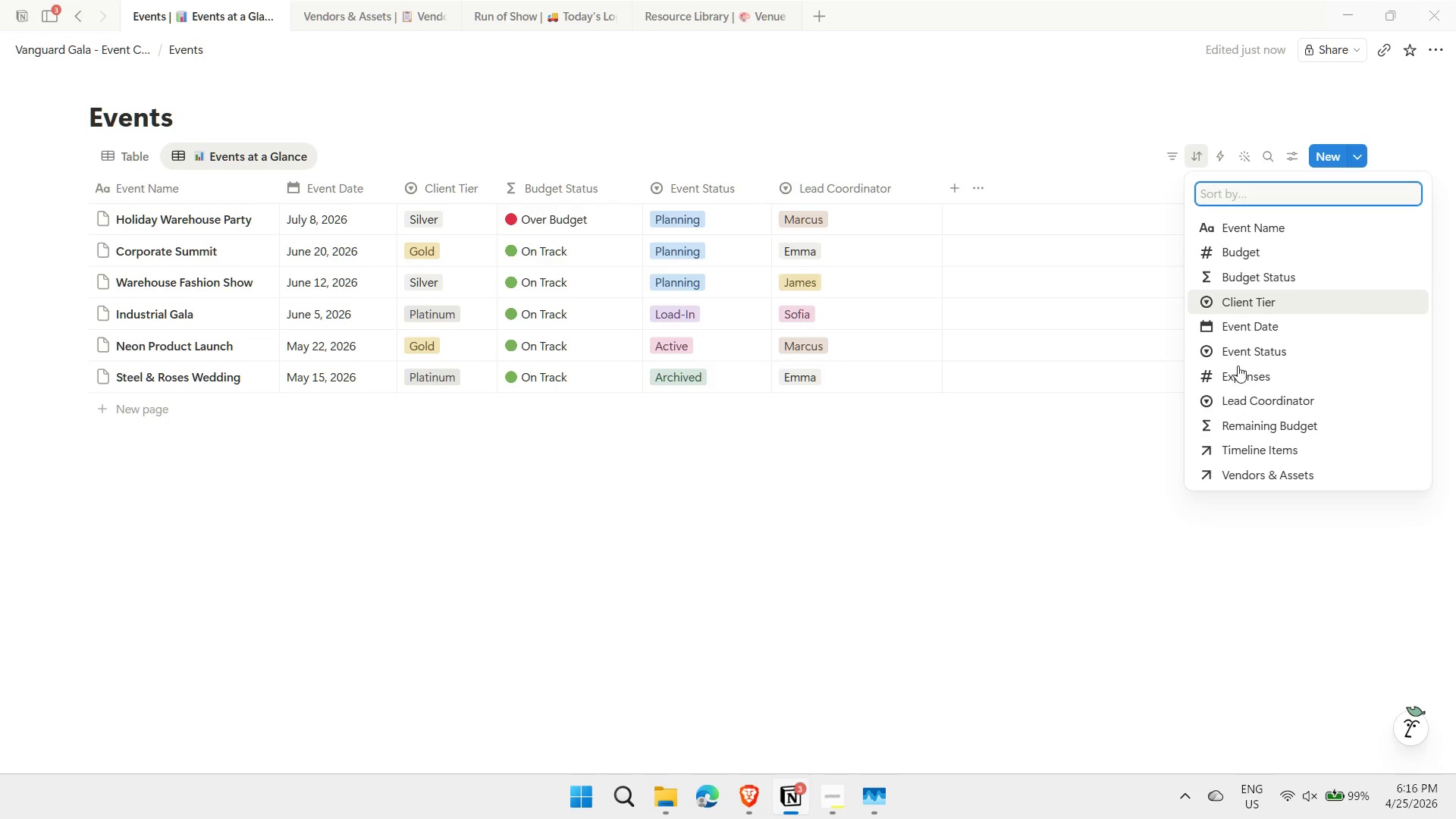 
left_click([1285, 322])
 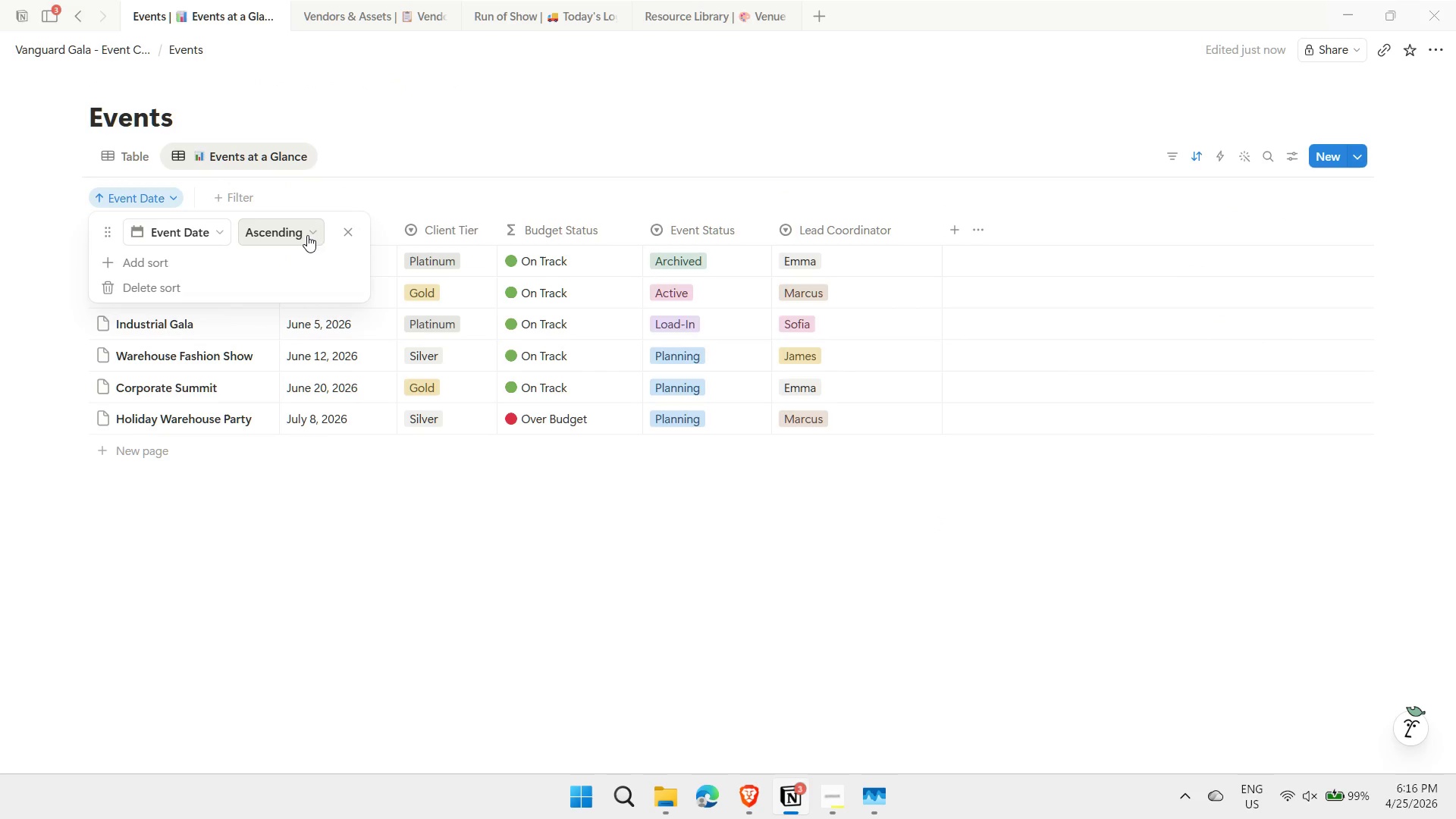 
left_click([309, 231])
 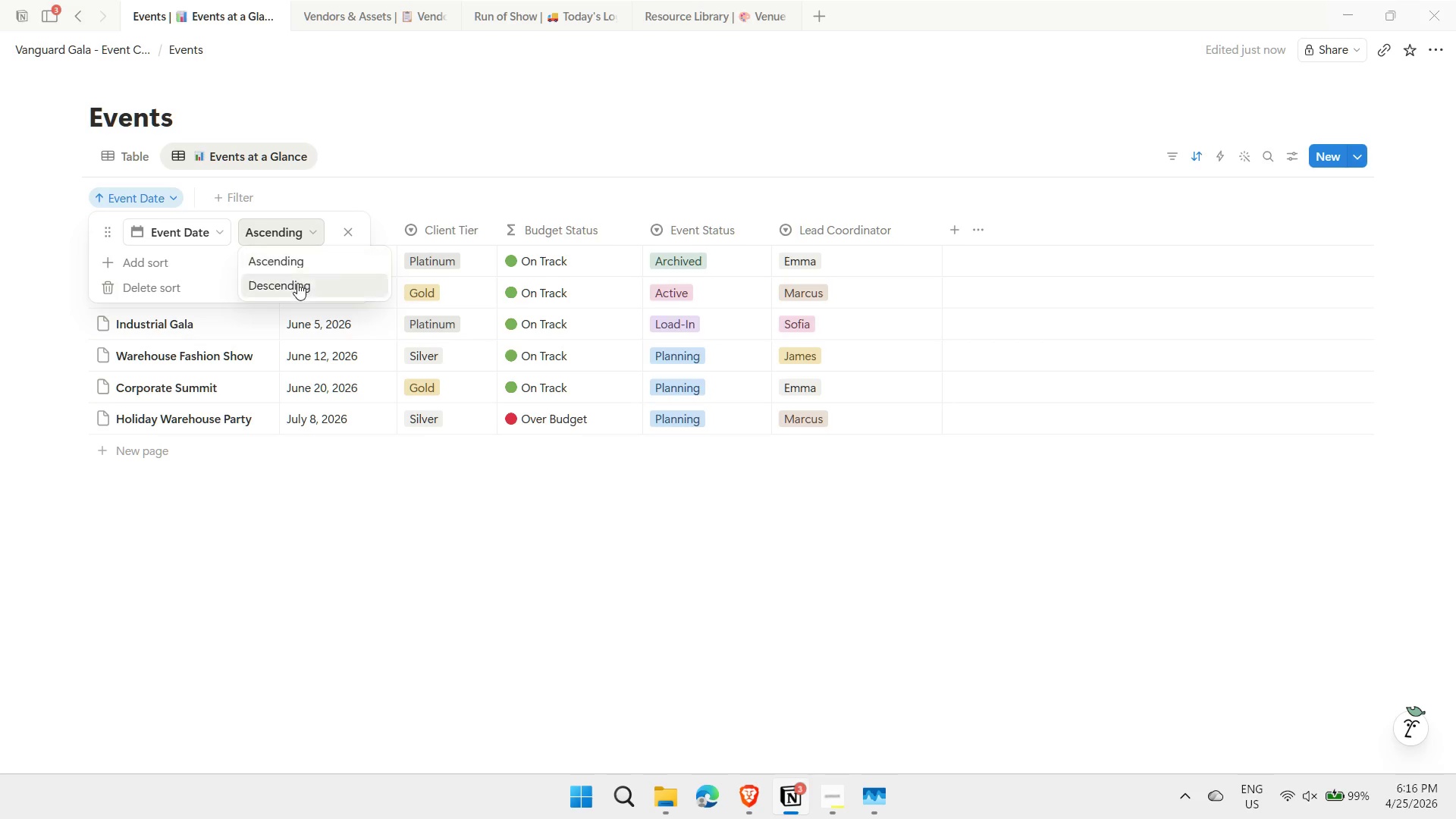 
left_click([297, 282])
 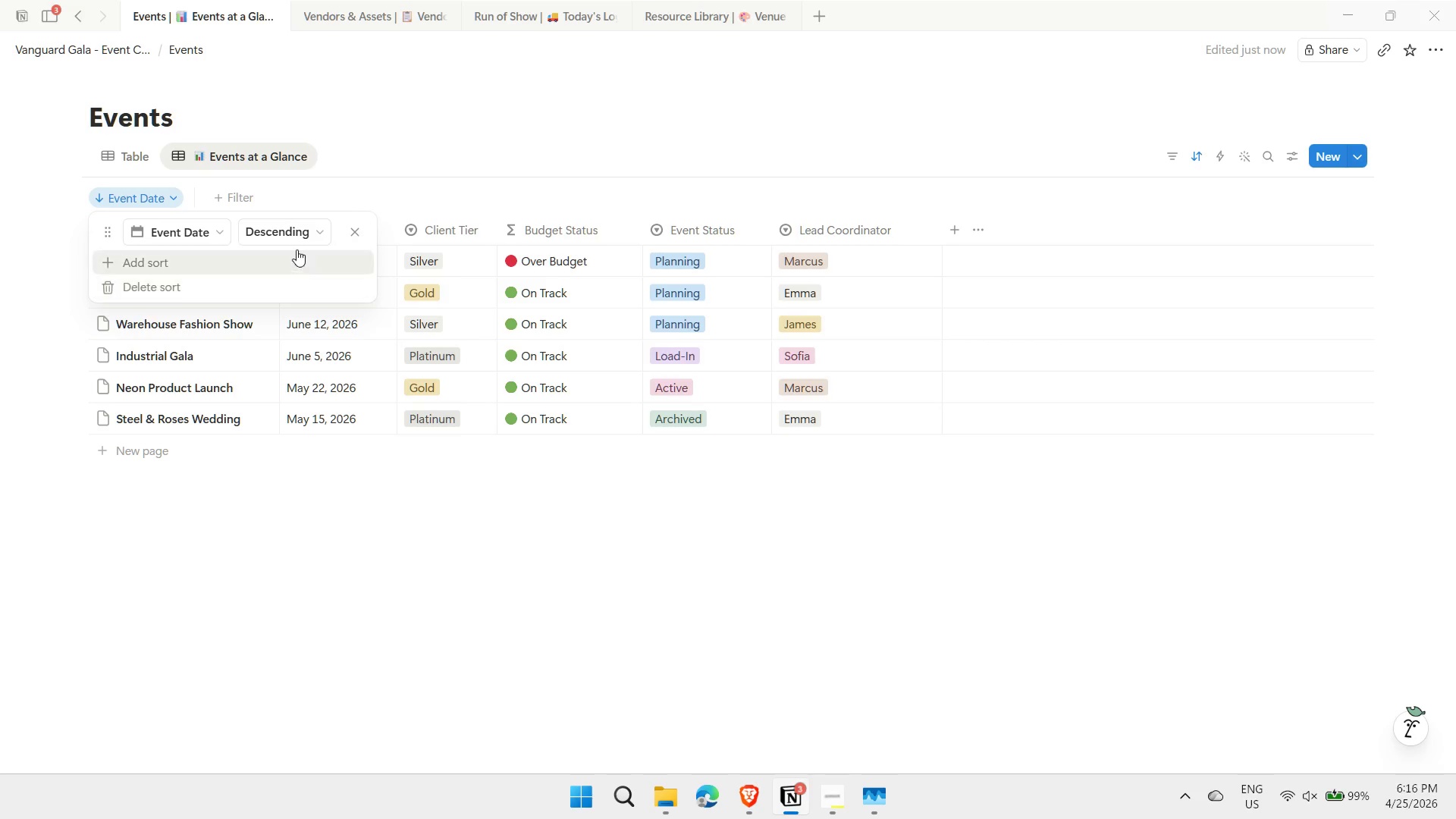 
left_click([297, 233])
 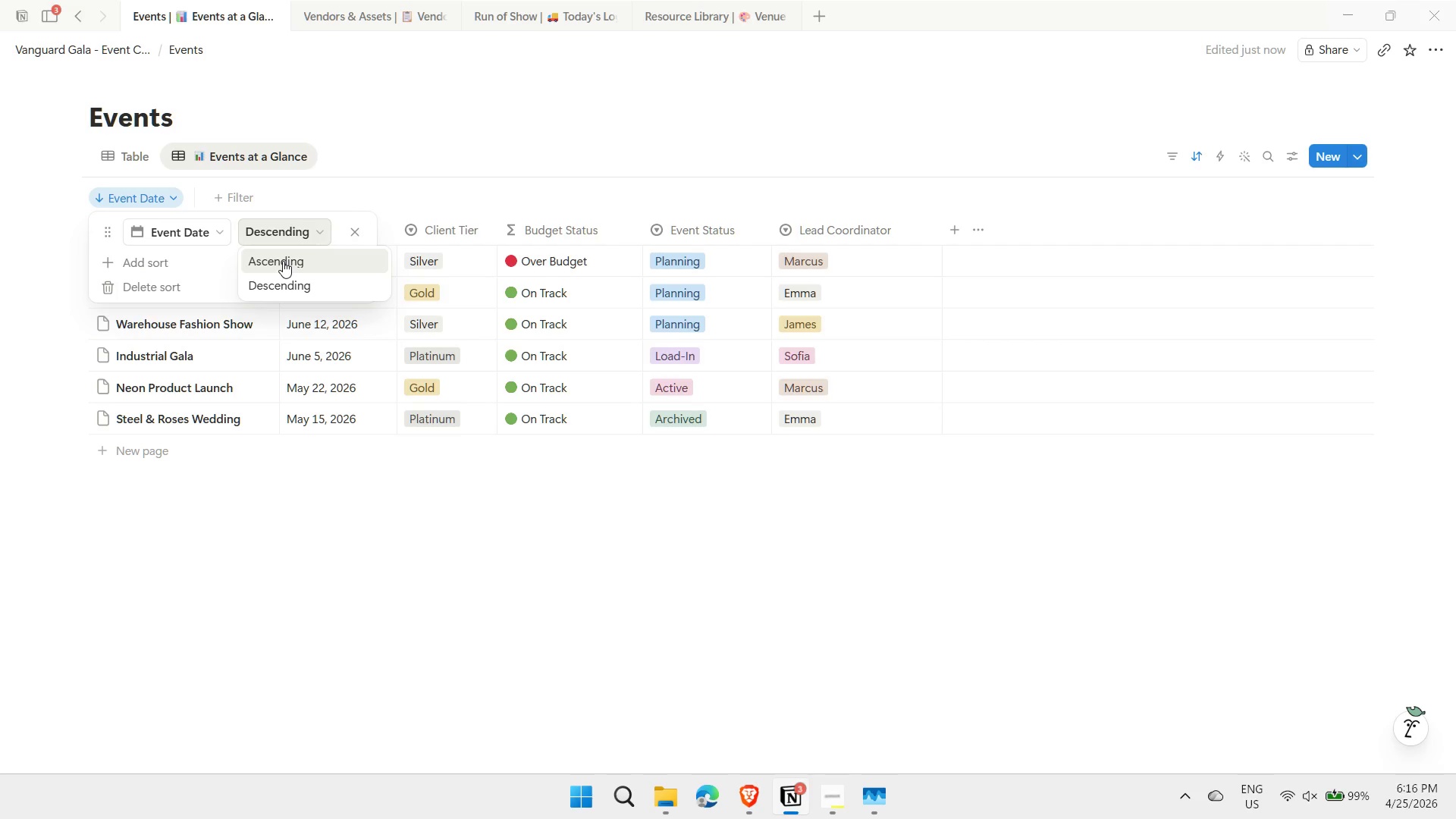 
left_click([283, 261])
 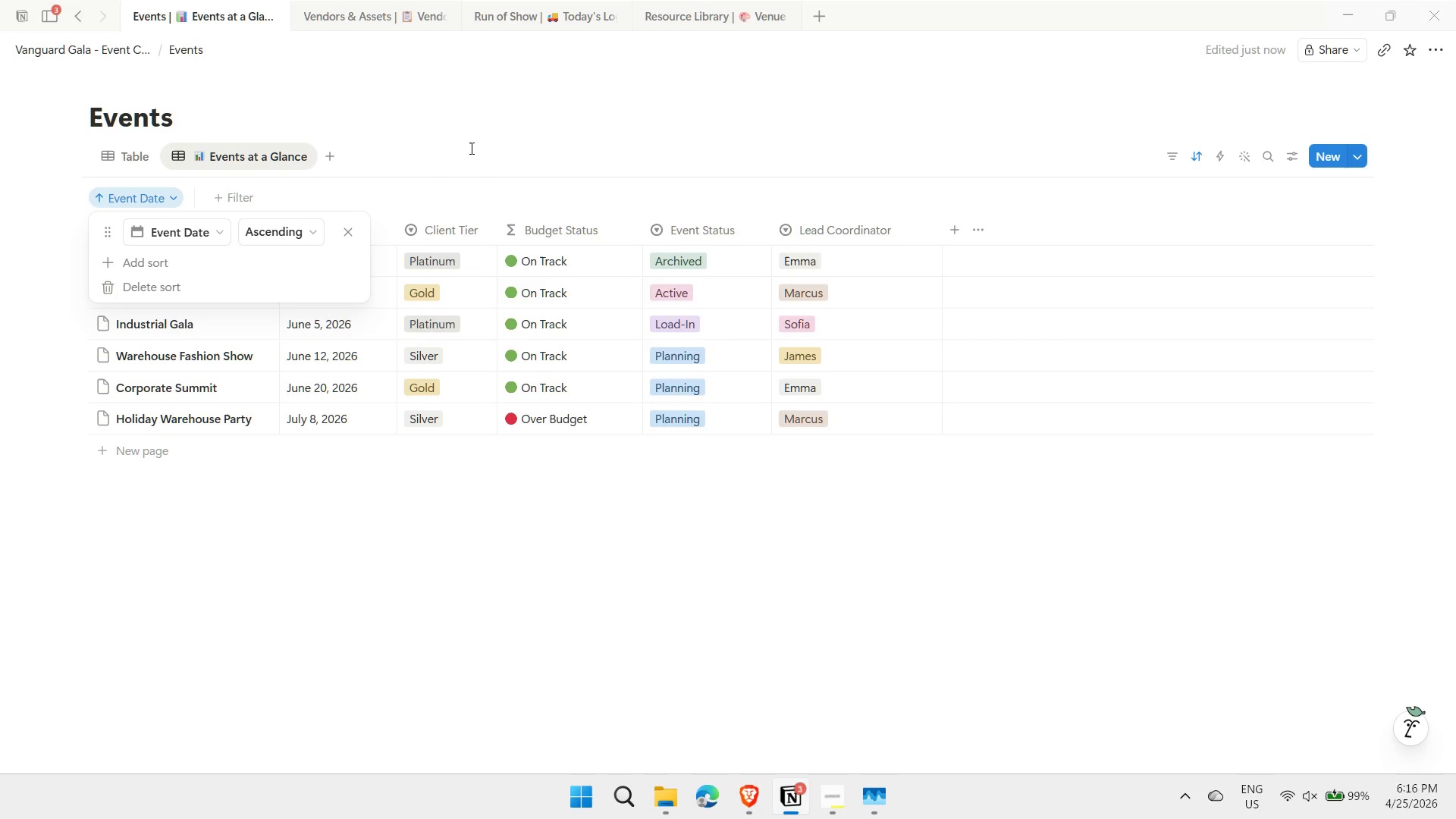 
left_click([500, 128])
 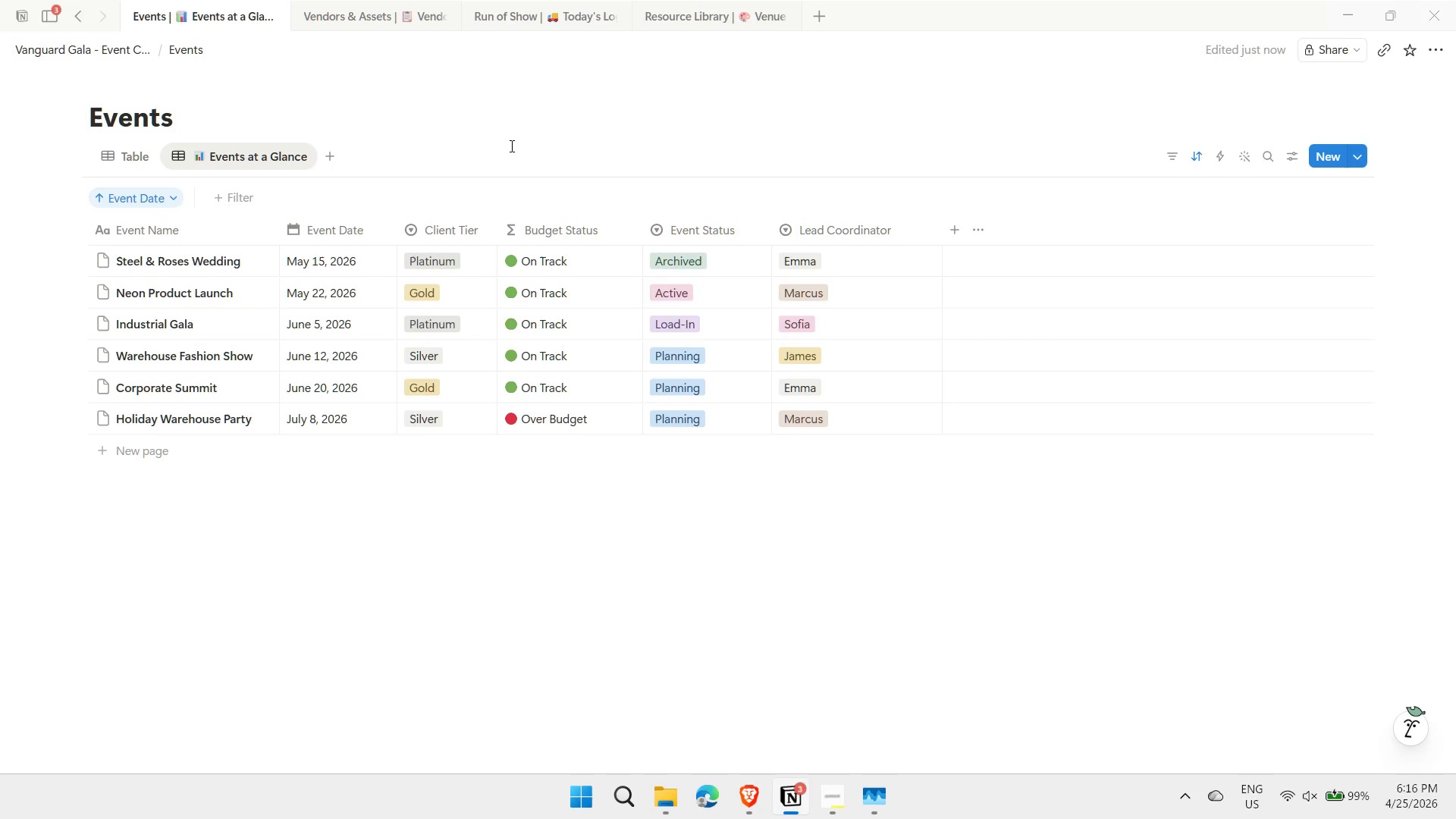 
wait(18.55)
 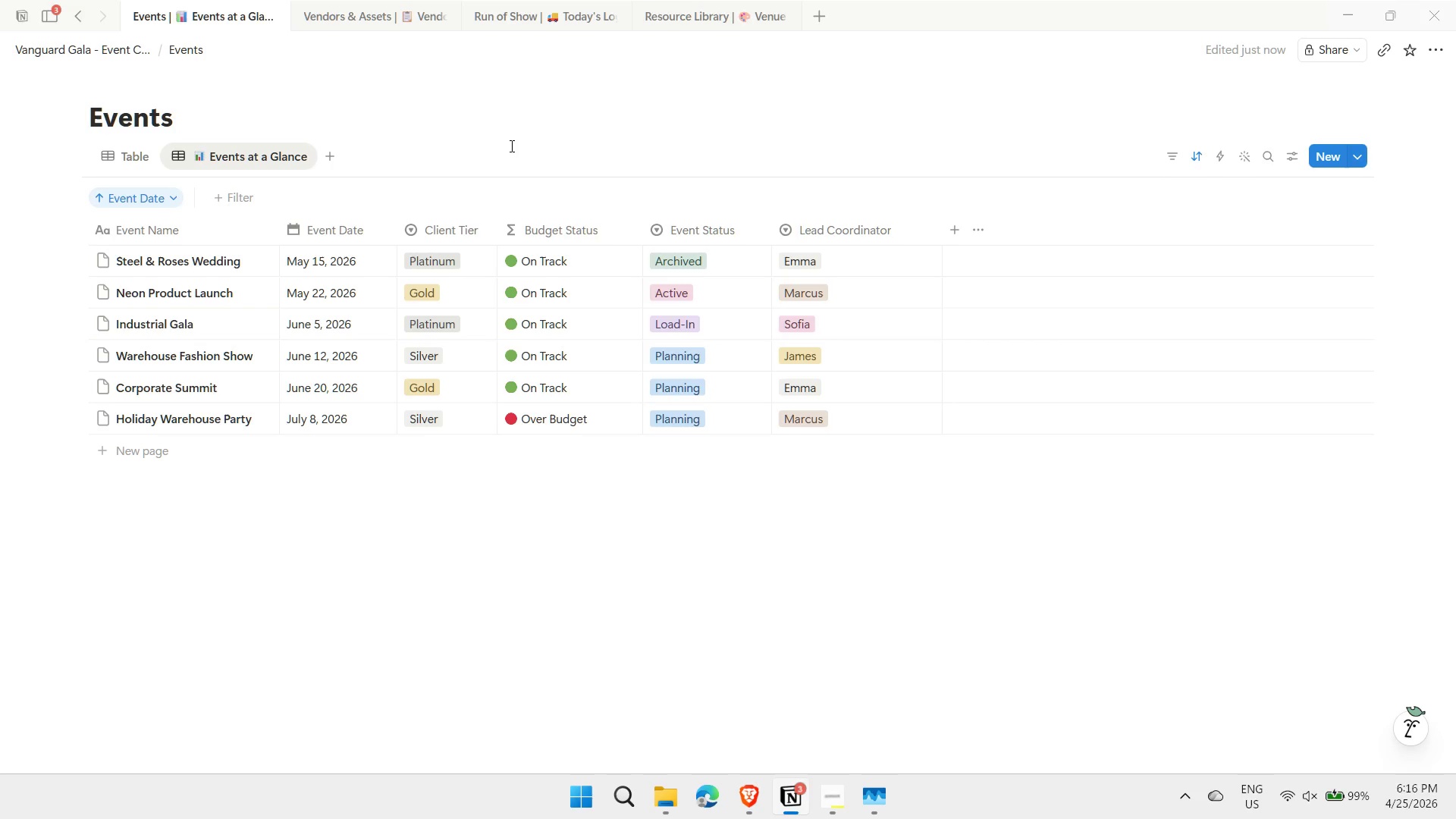 
left_click([712, 267])
 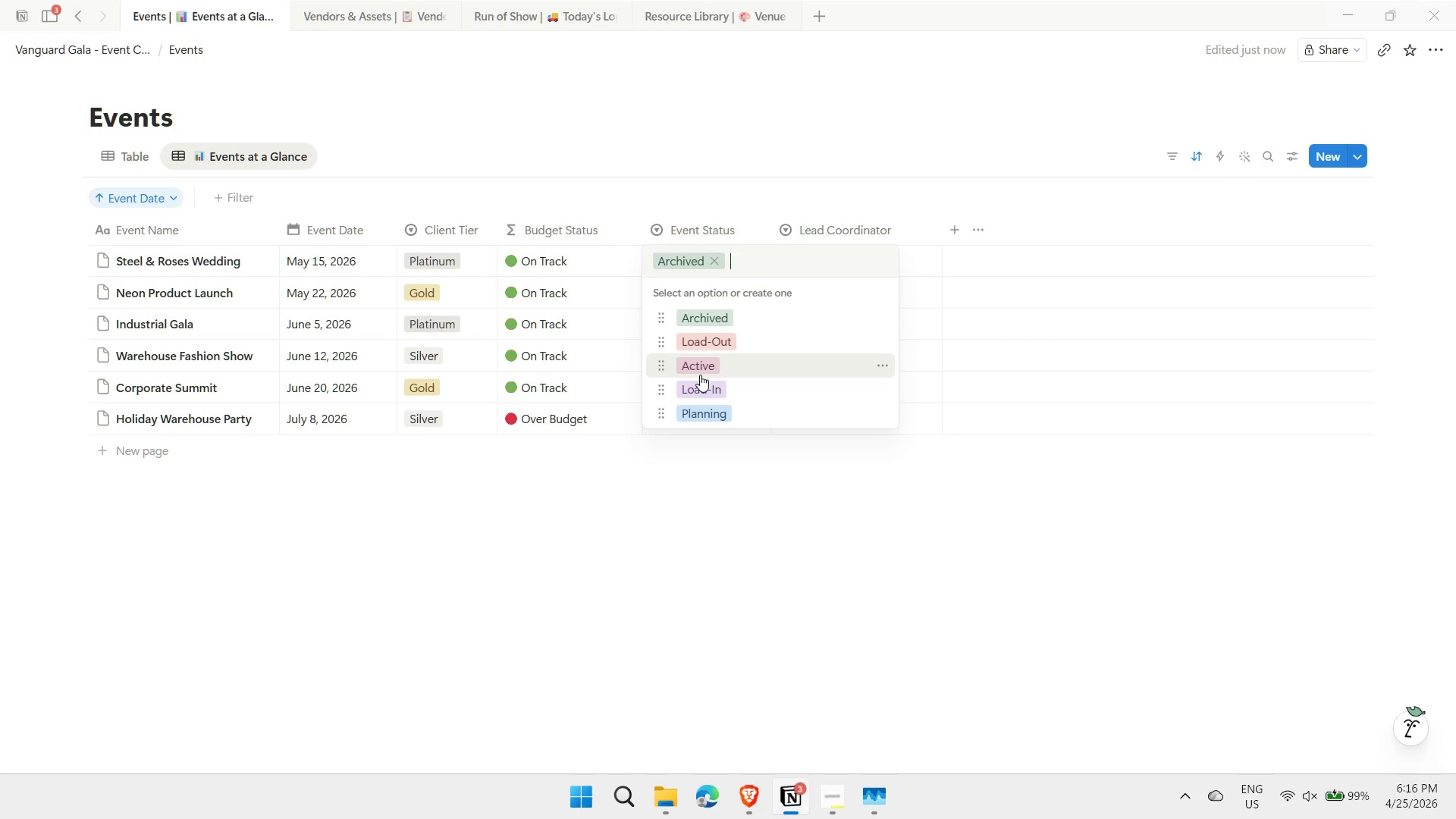 
left_click([700, 366])
 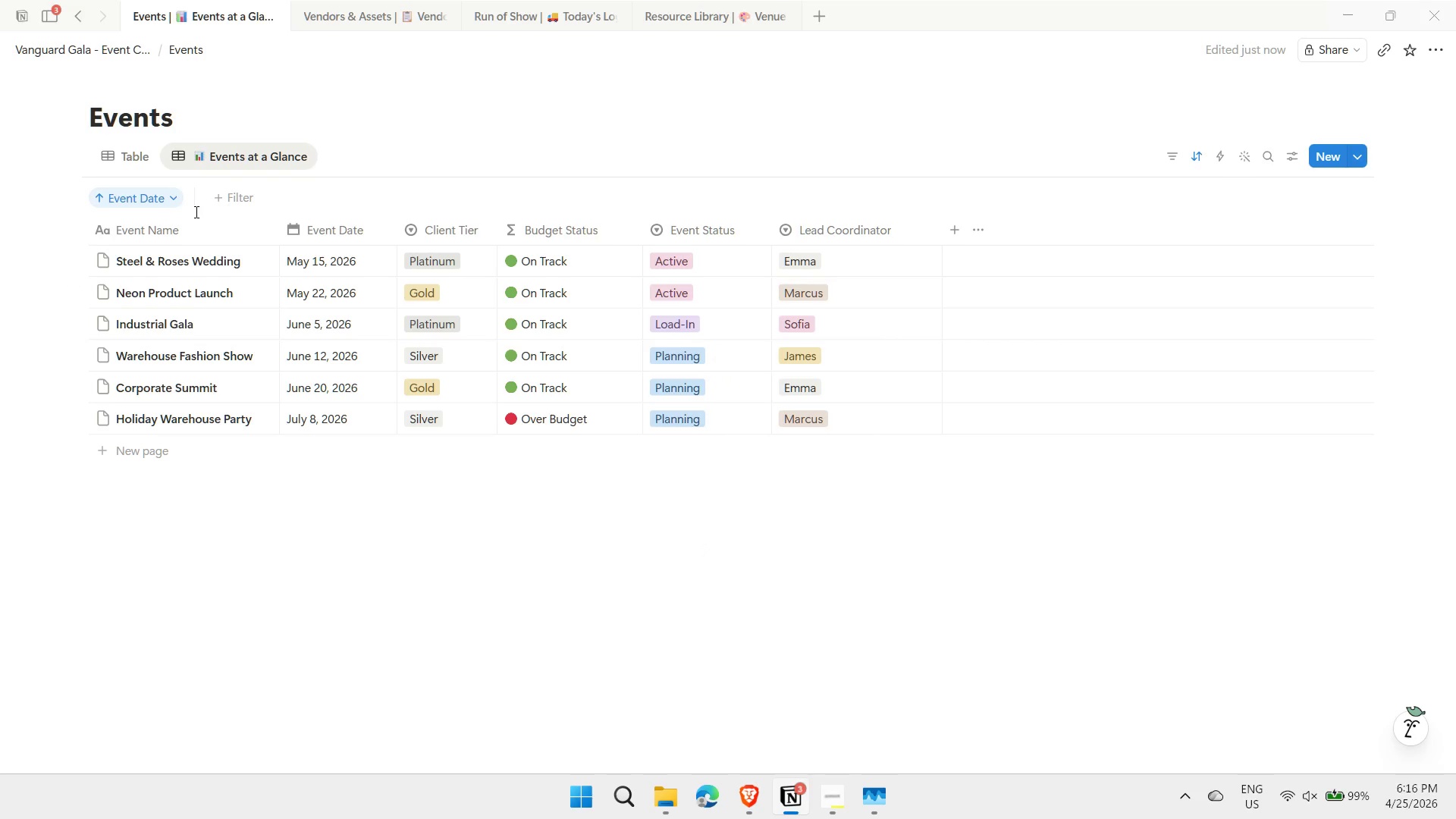 
wait(13.98)
 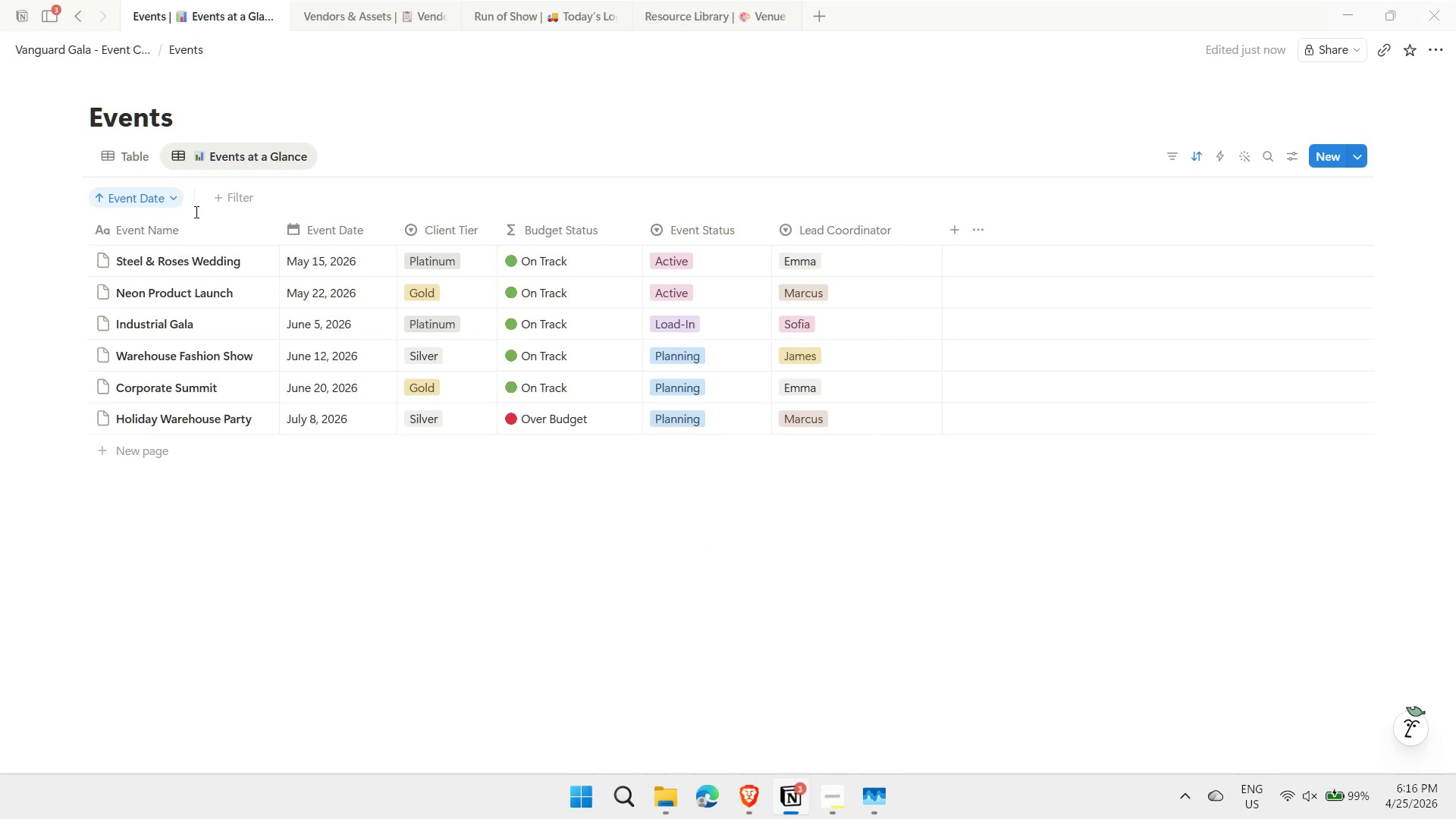 
left_click([820, 17])
 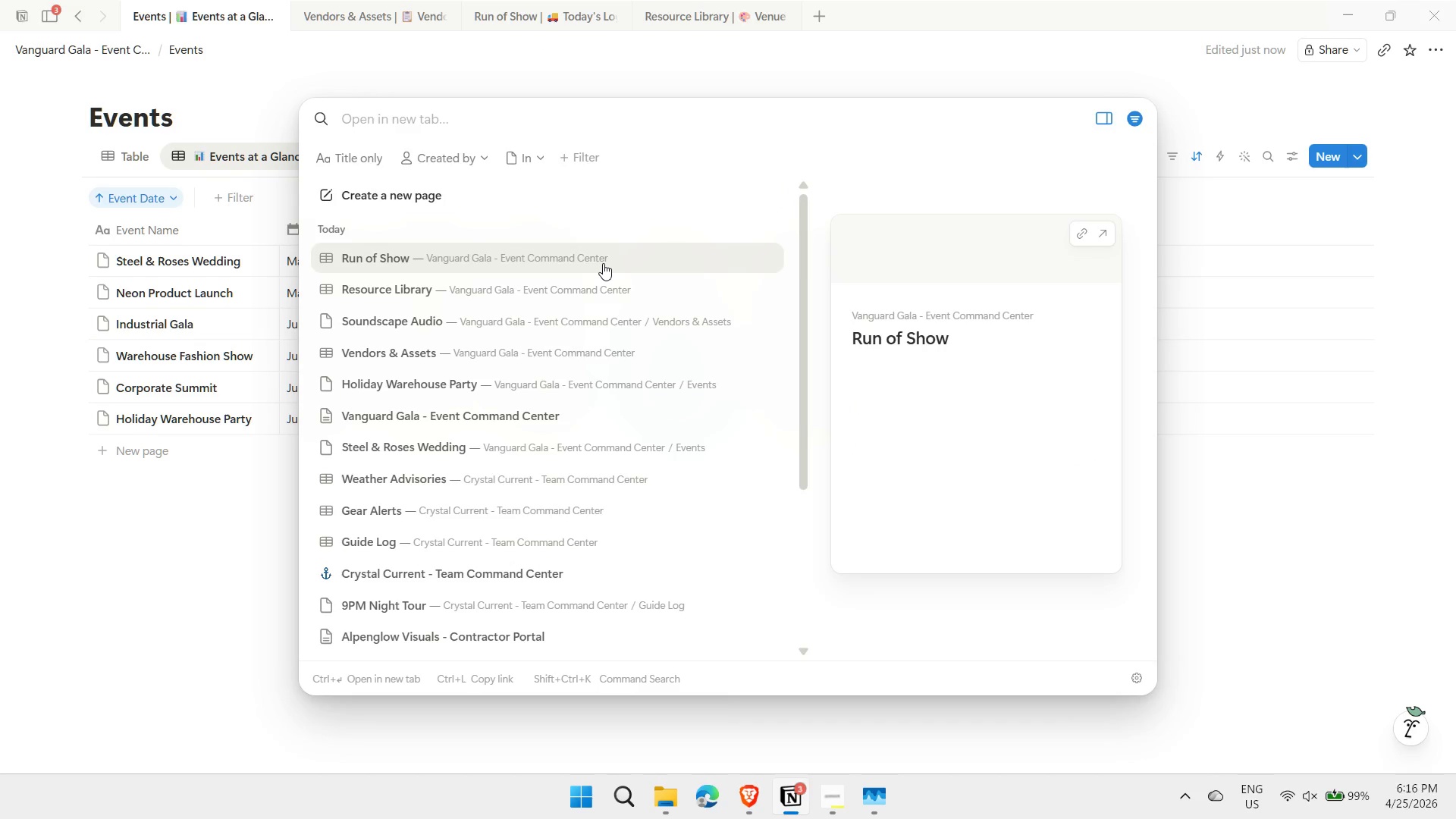 
type(vangy)
key(Backspace)
 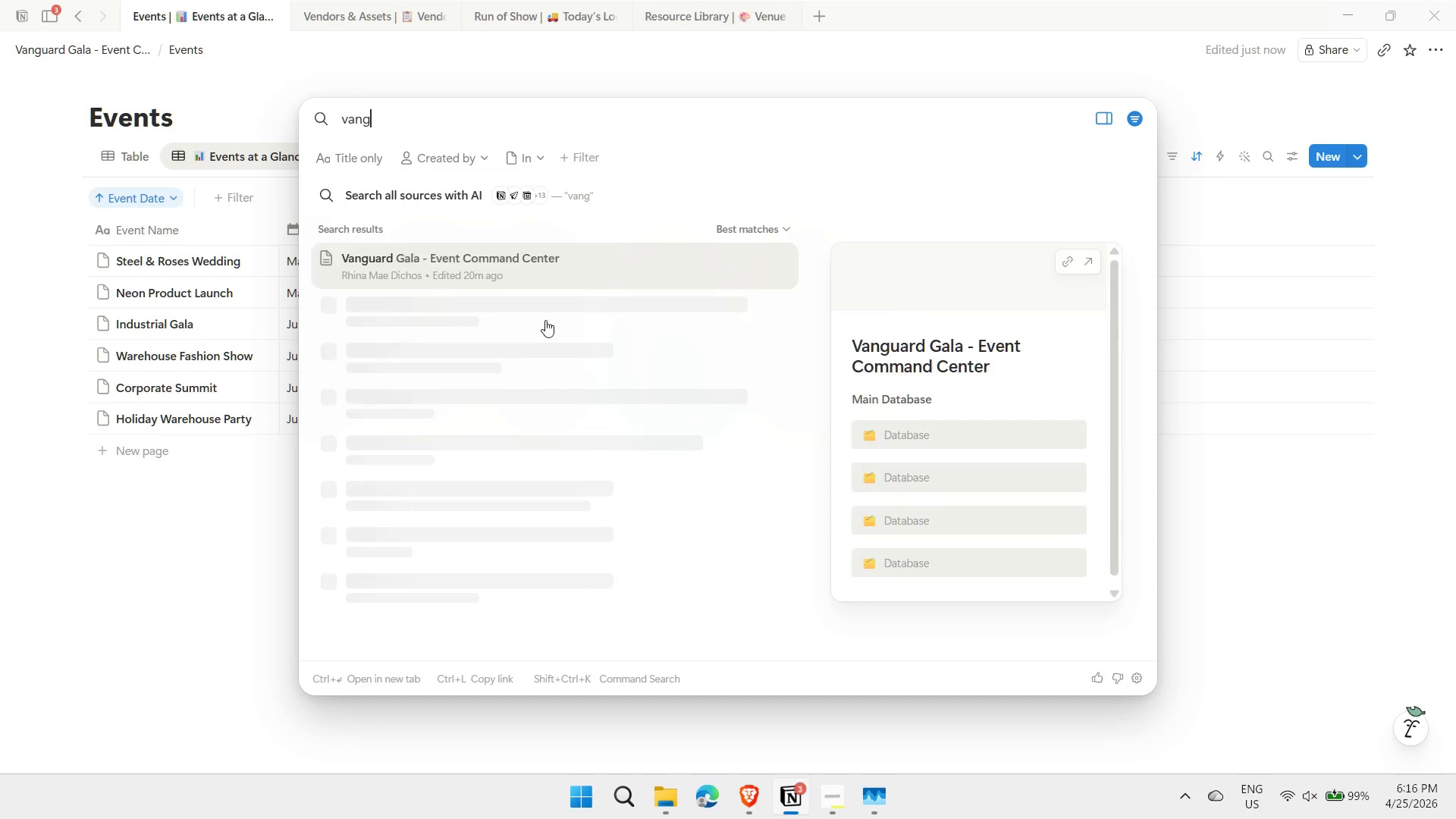 
left_click([566, 262])
 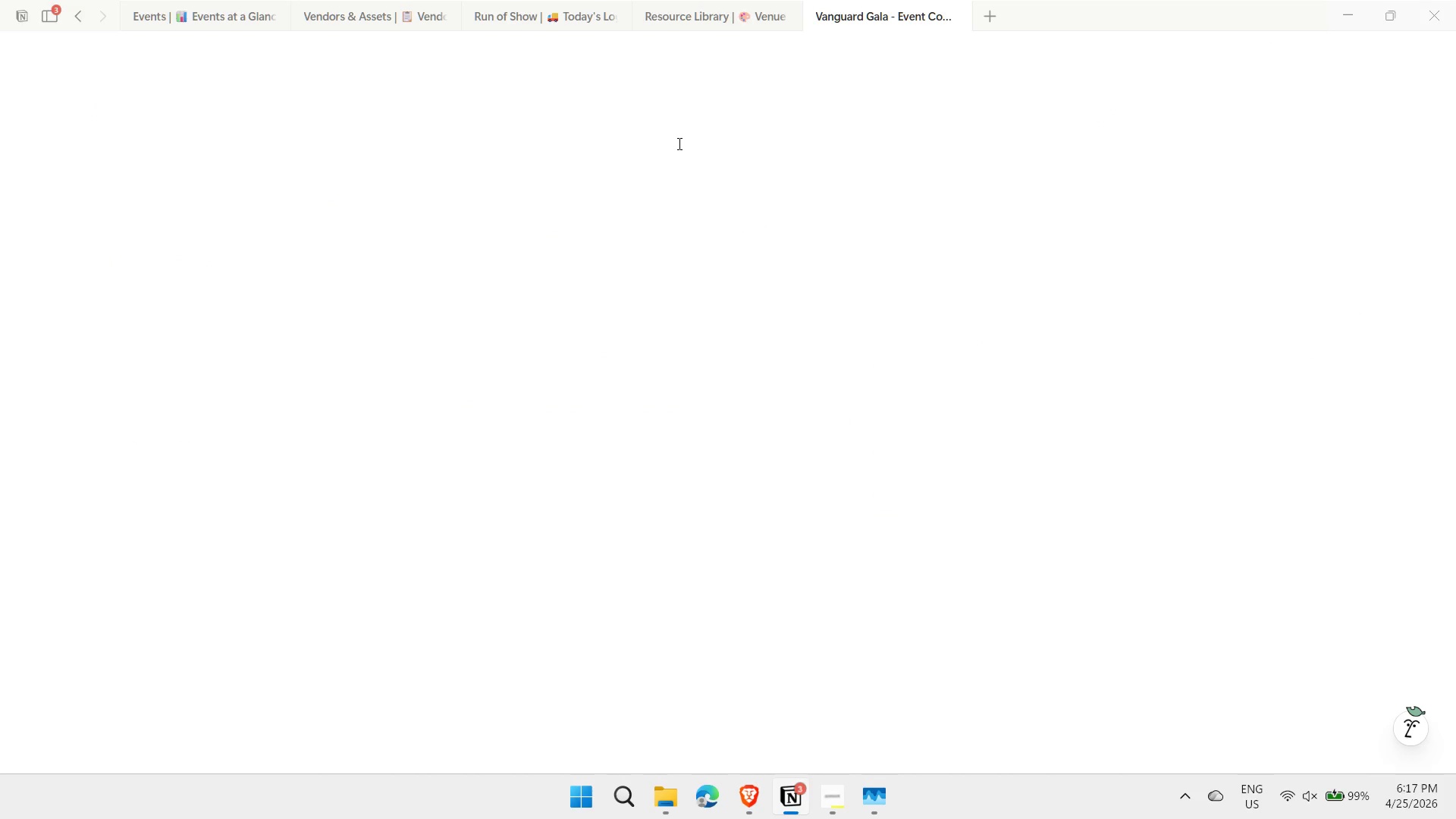 
wait(10.77)
 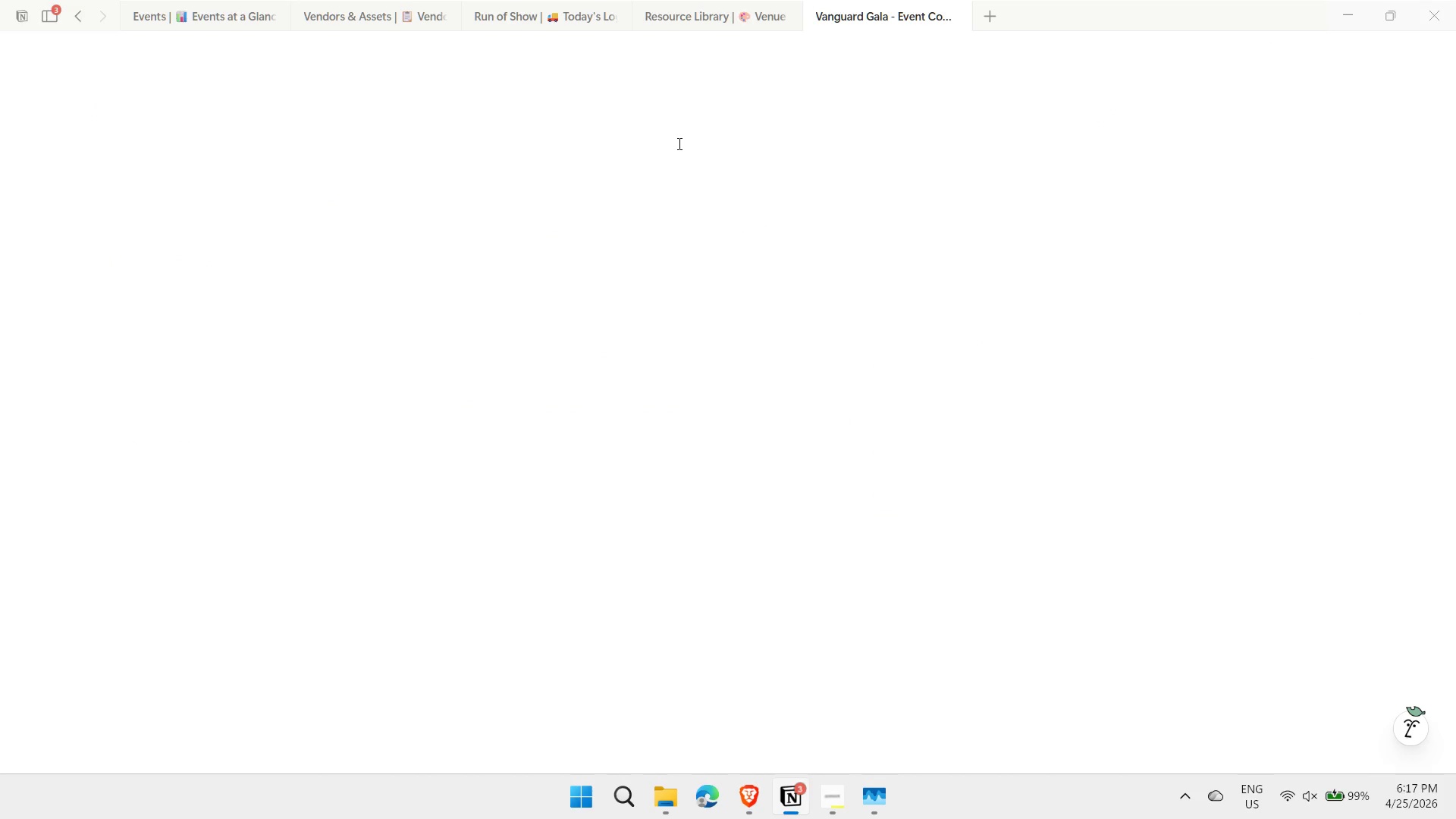 
left_click_drag(start_coordinate=[912, 17], to_coordinate=[157, 15])
 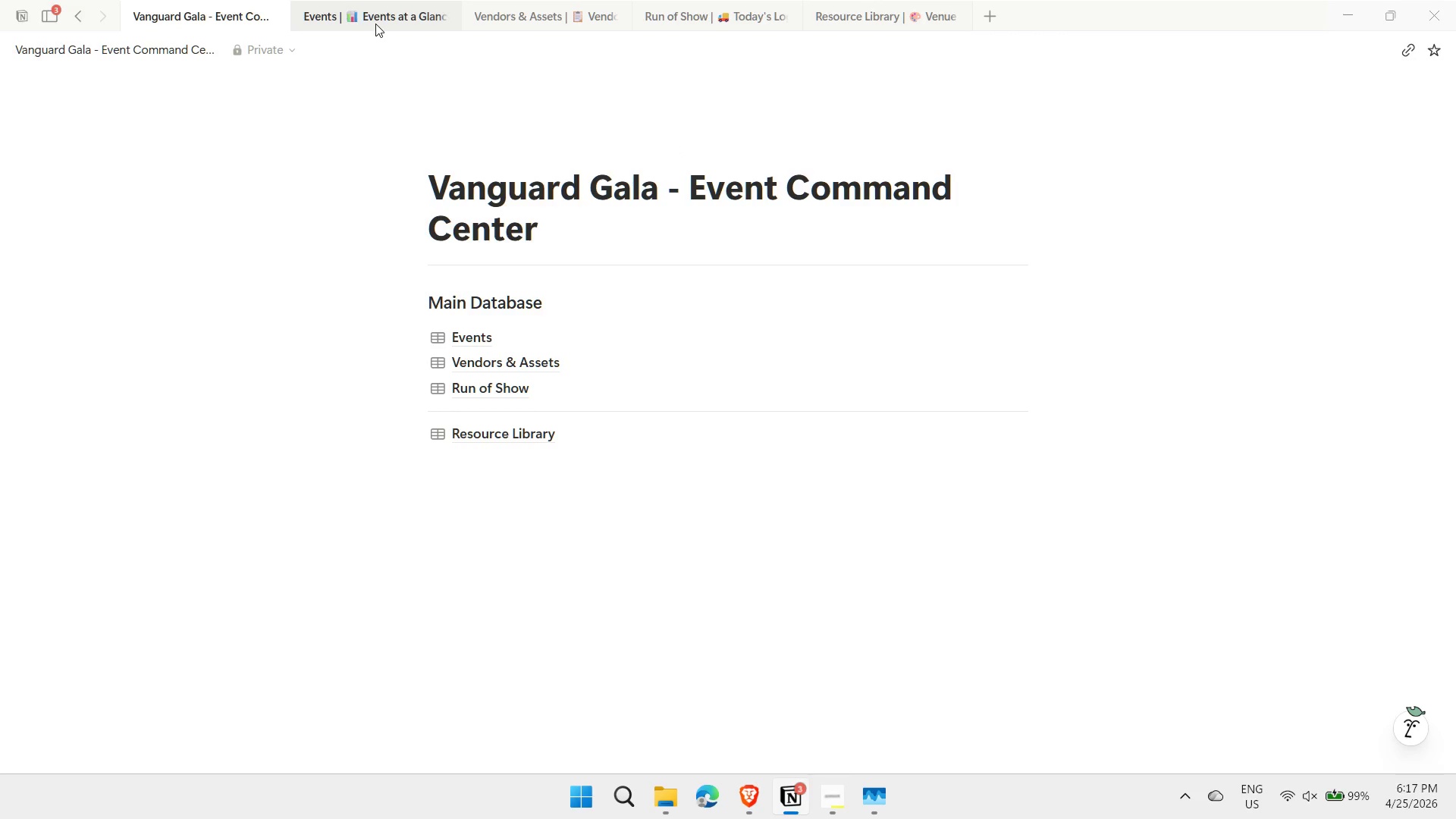 
left_click_drag(start_coordinate=[373, 20], to_coordinate=[378, 16])
 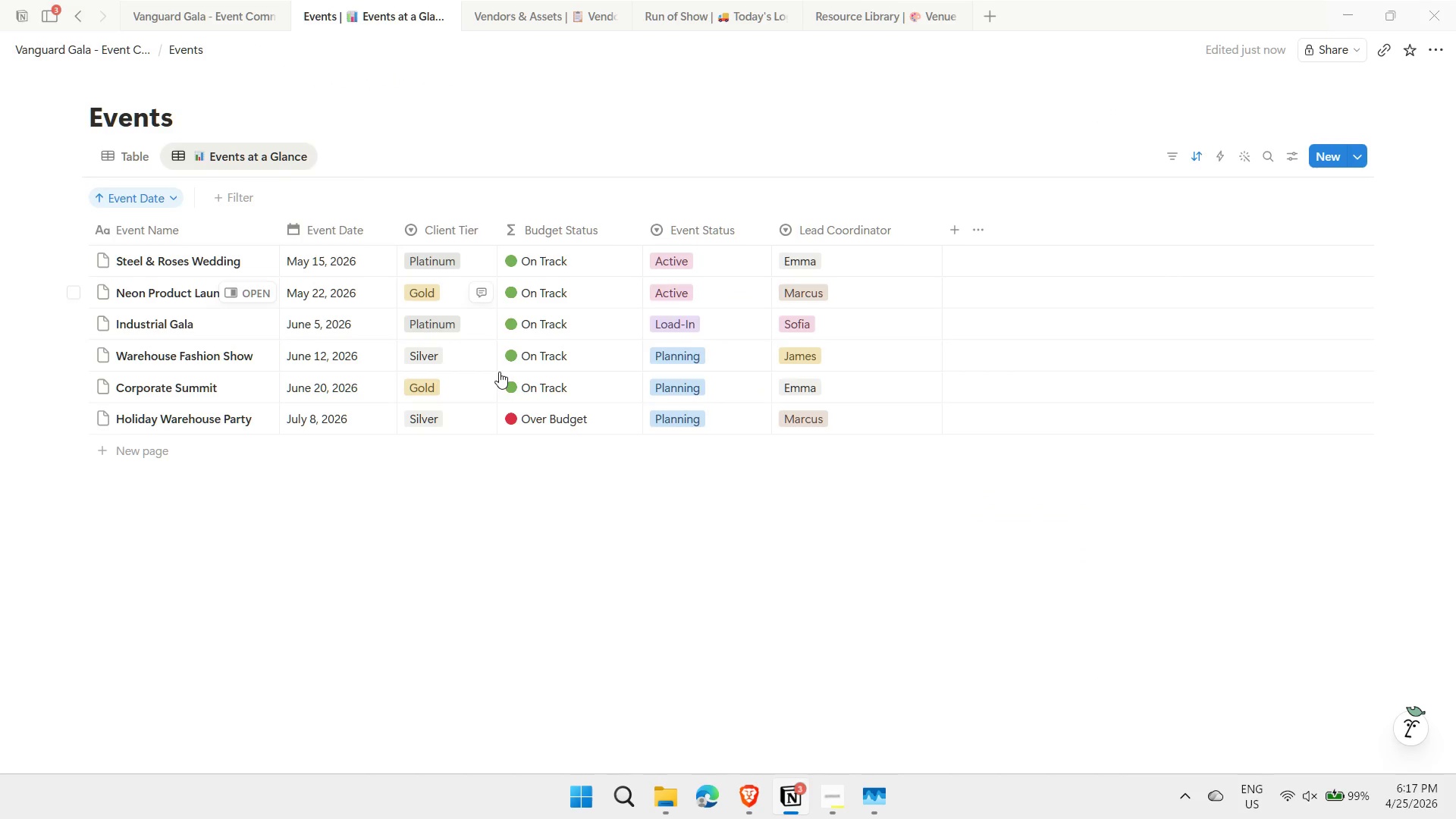 
left_click_drag(start_coordinate=[359, 534], to_coordinate=[224, 9])
 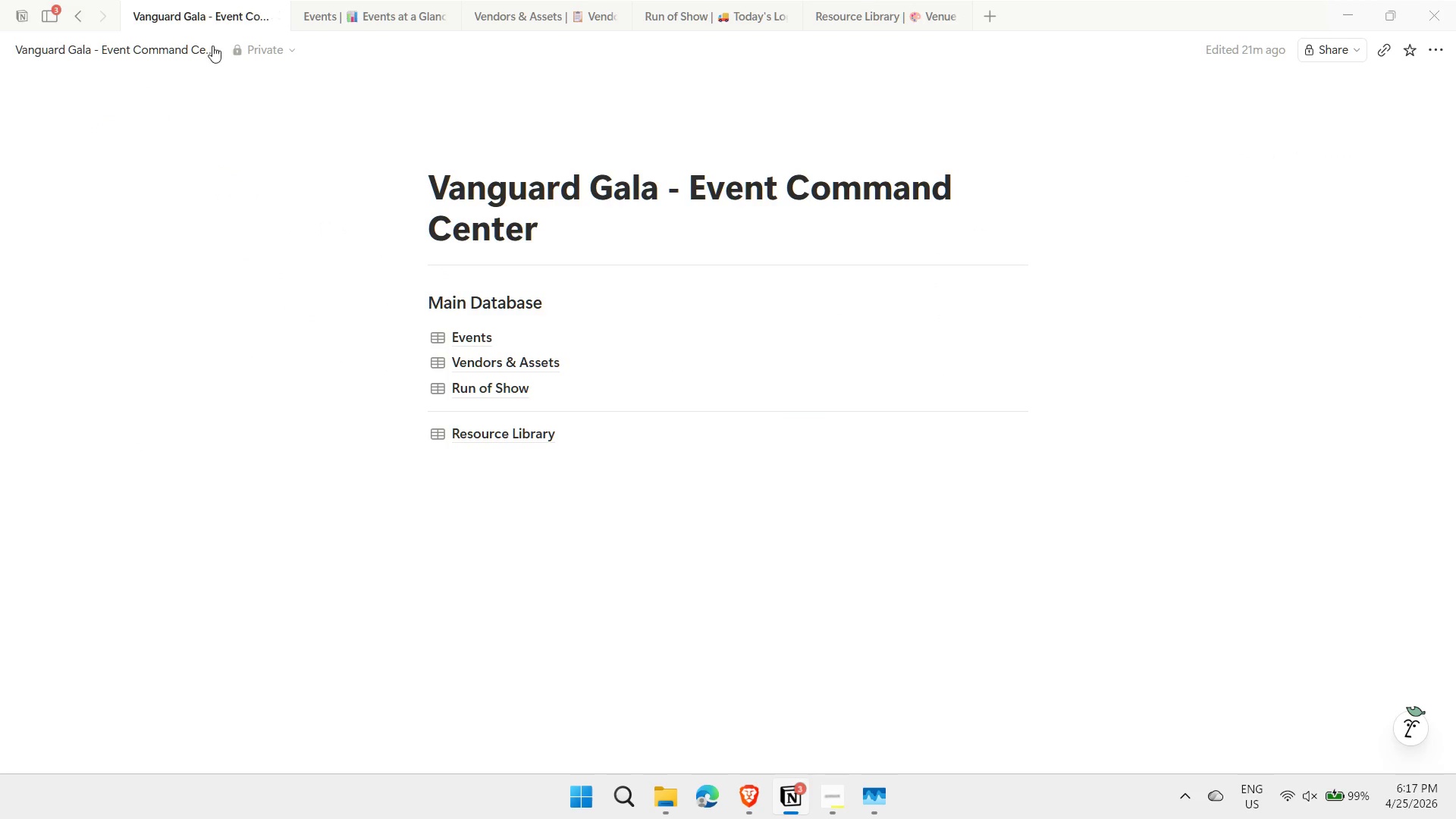 
left_click([224, 9])
 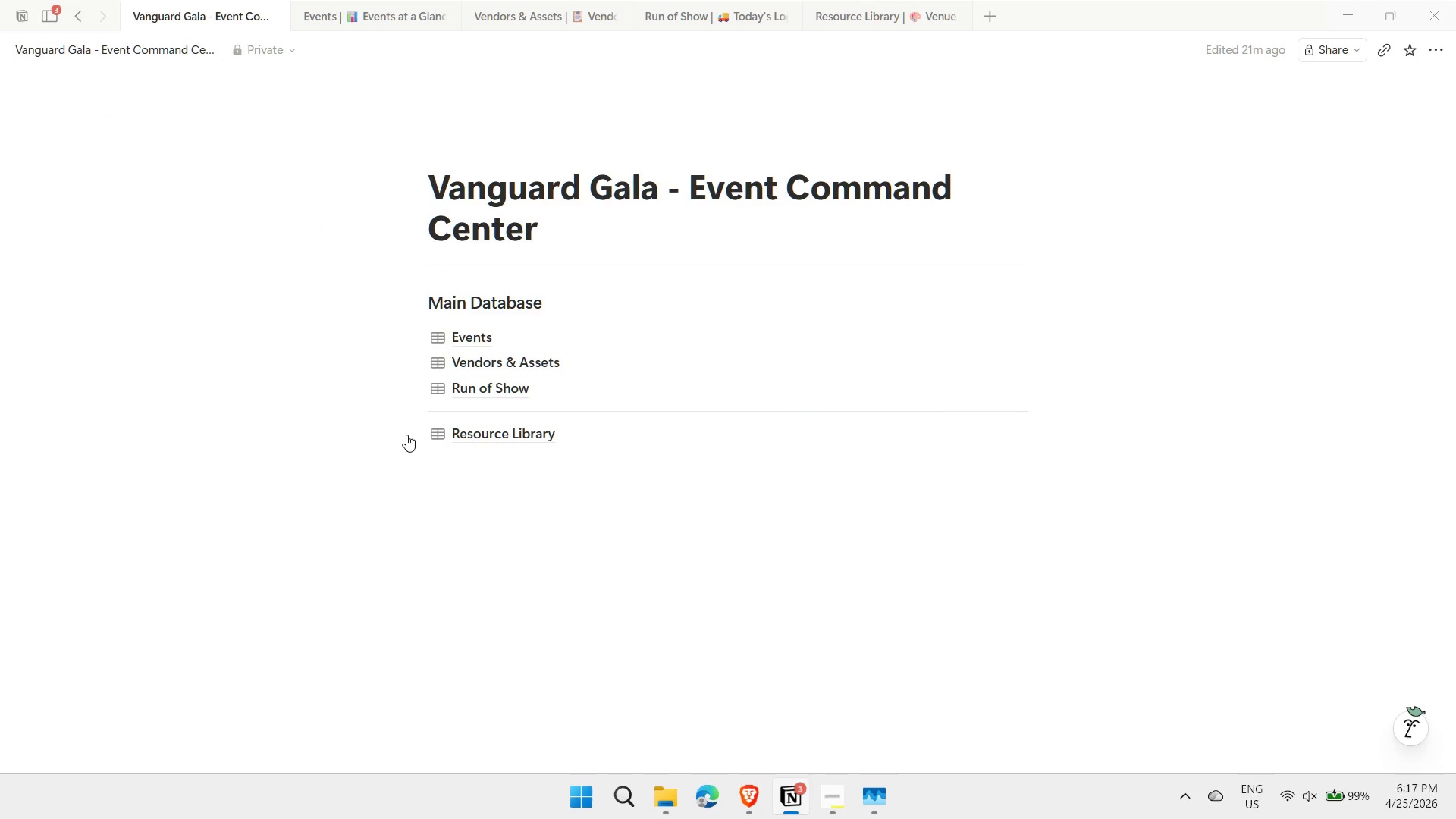 
left_click([383, 457])
 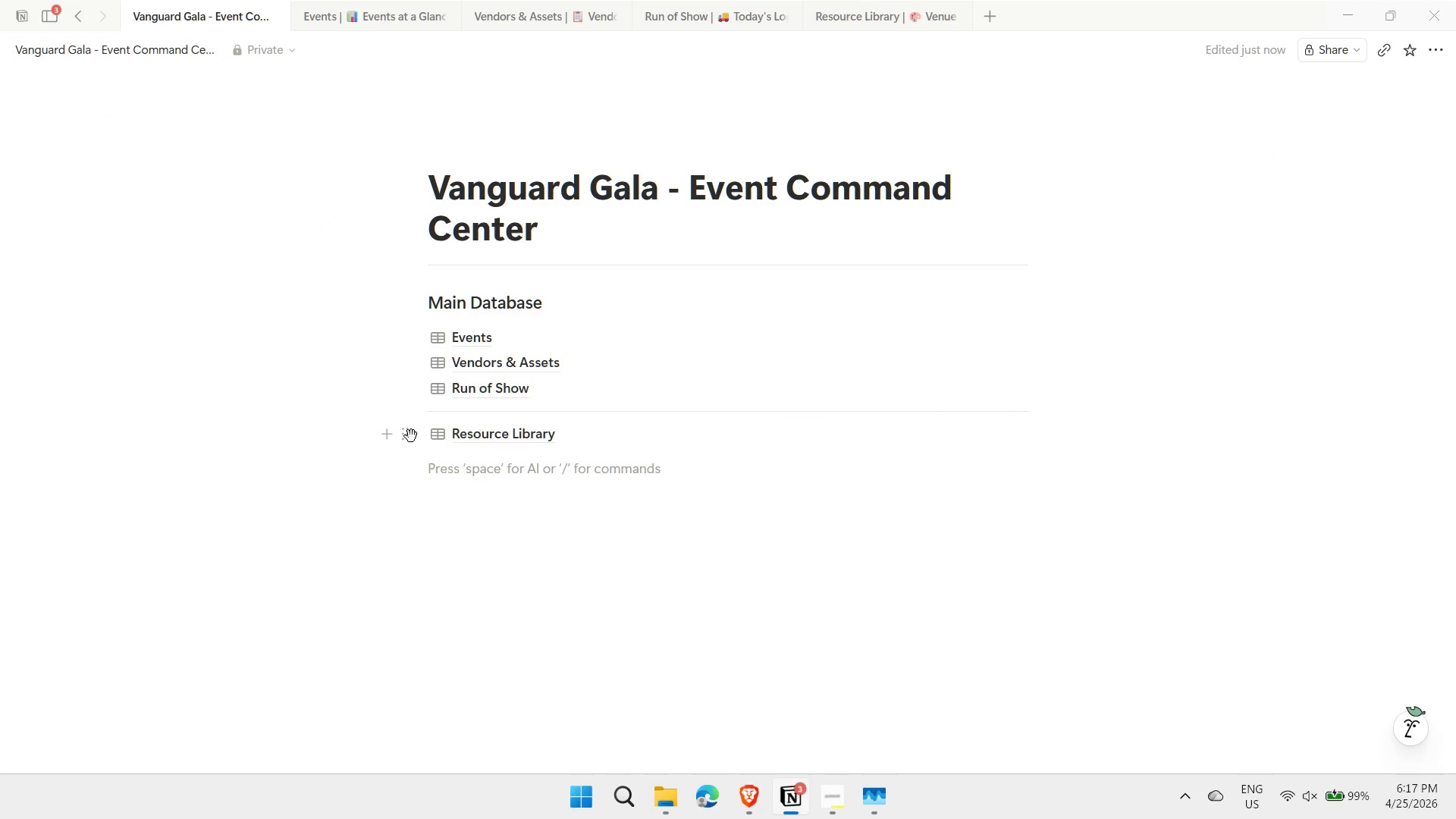 
left_click_drag(start_coordinate=[406, 438], to_coordinate=[435, 392])
 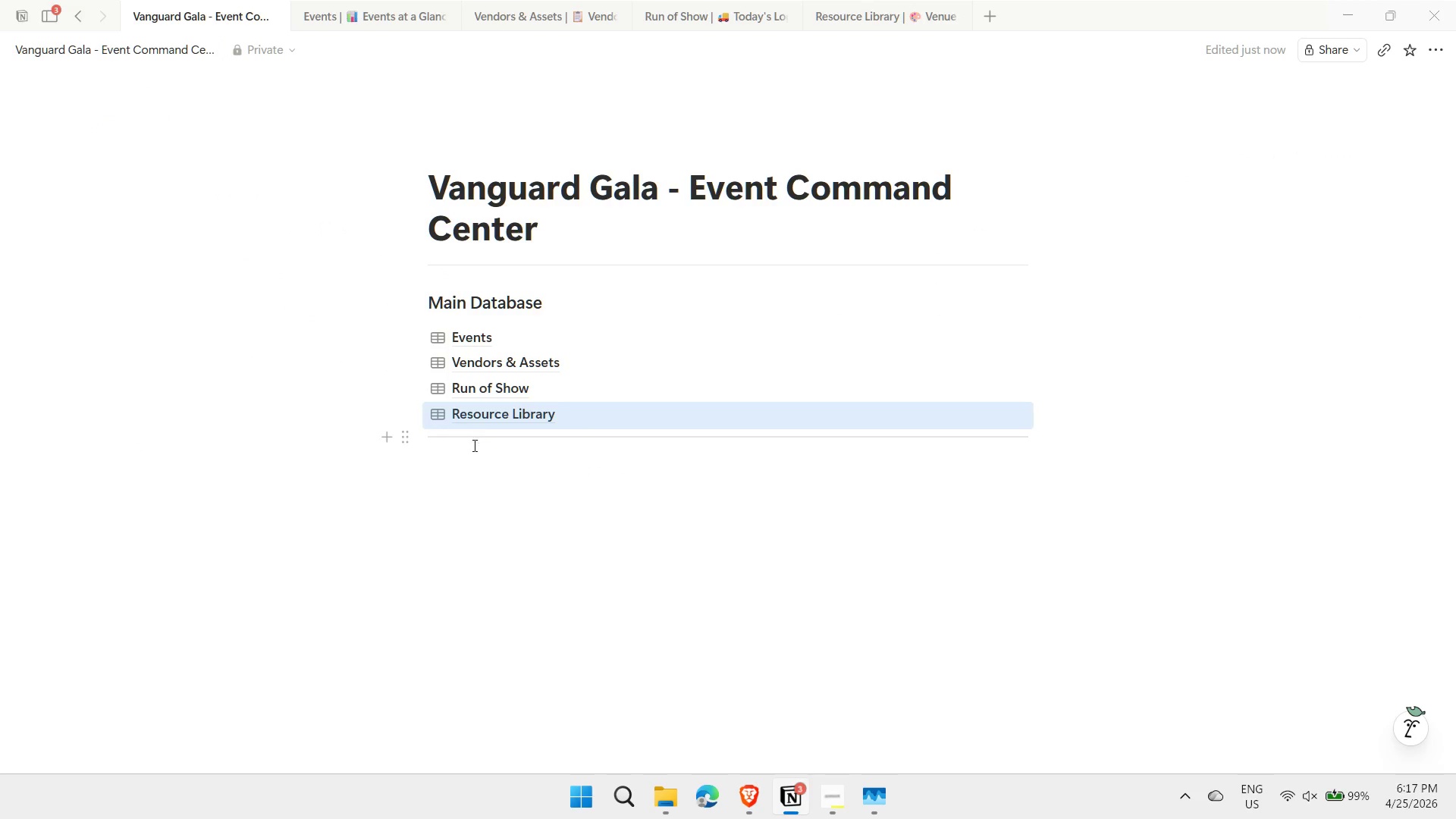 
left_click([483, 494])
 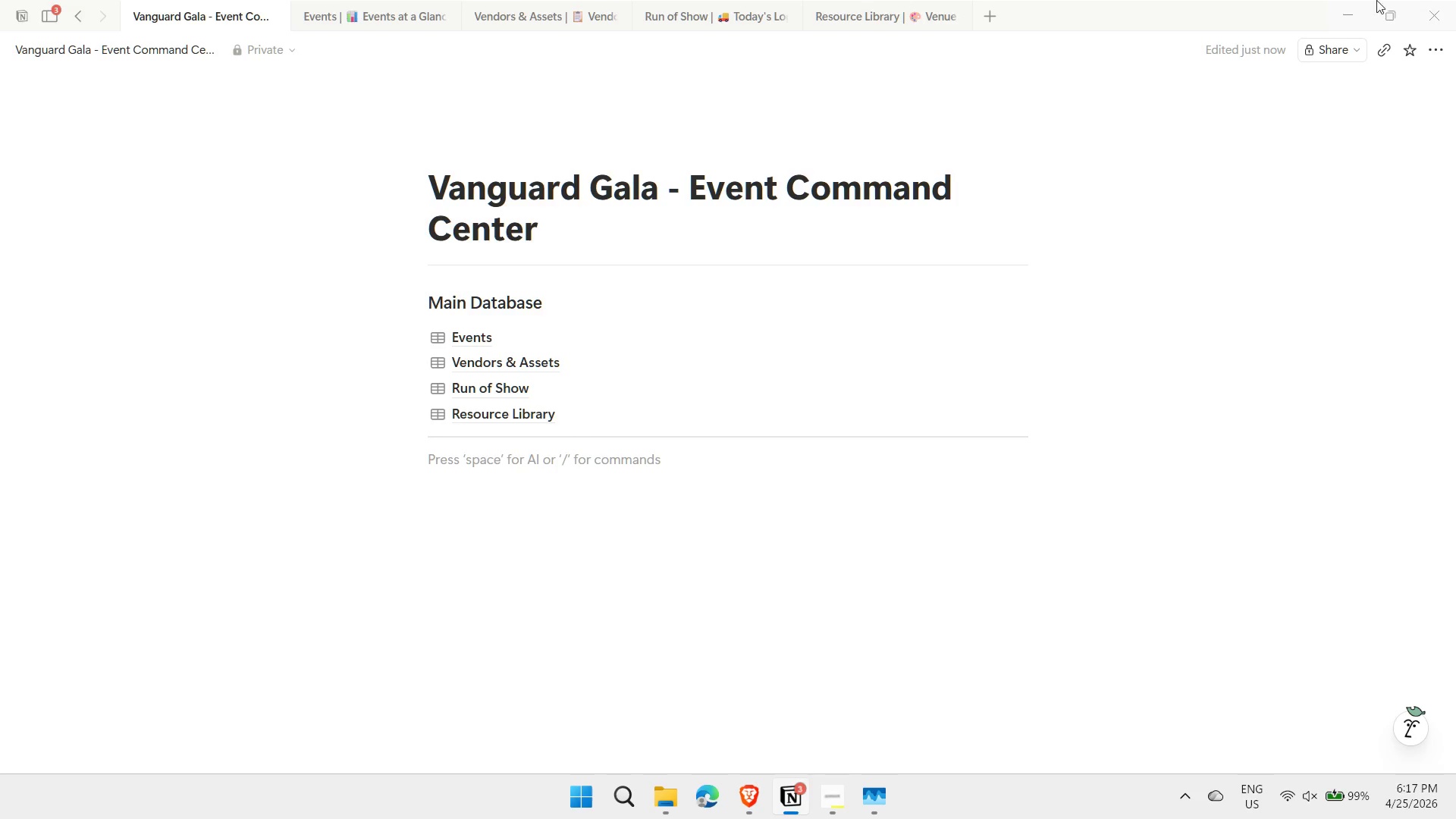 
left_click([1443, 49])
 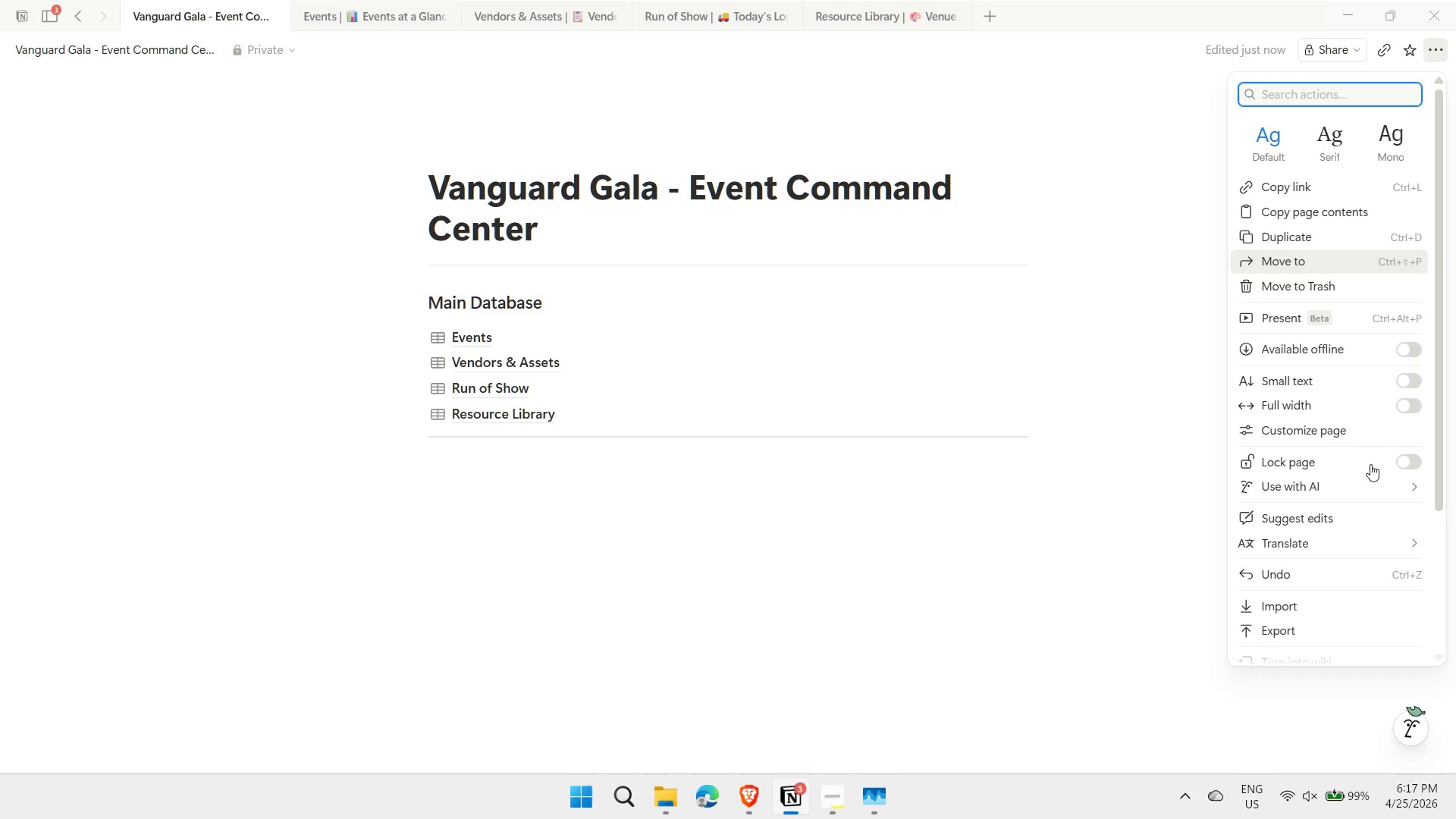 
left_click([1412, 400])
 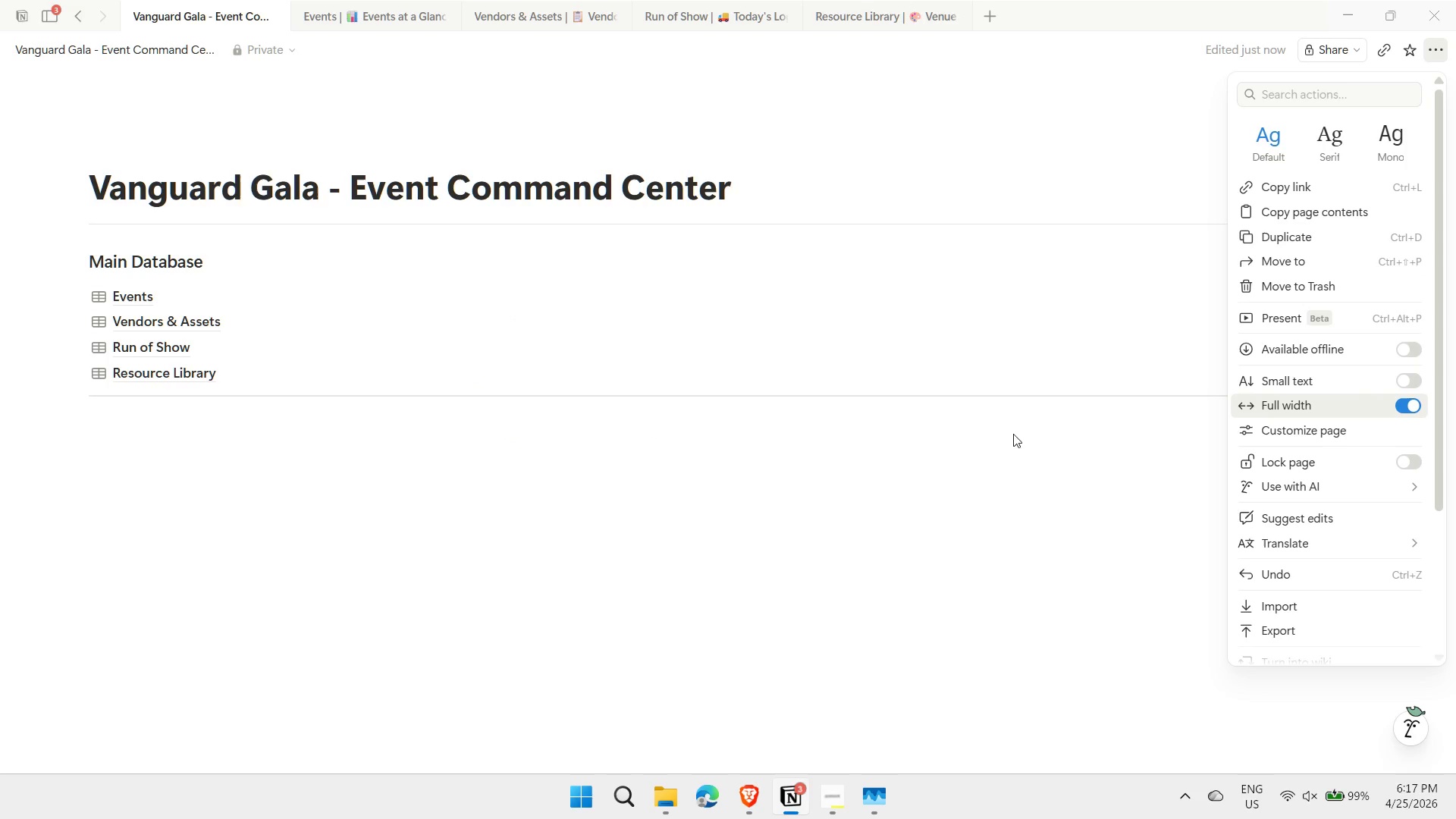 
left_click([828, 491])
 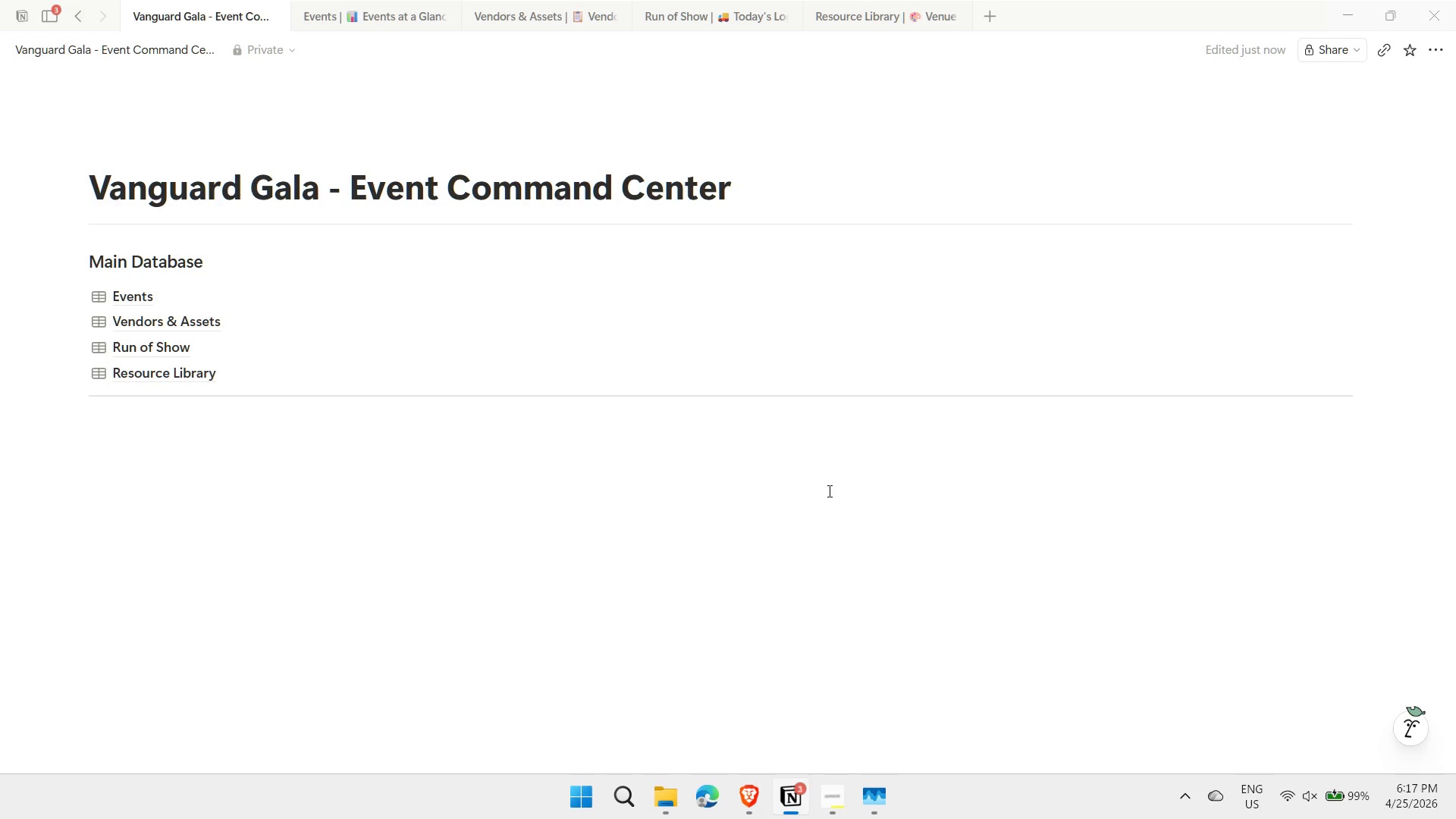 
wait(12.23)
 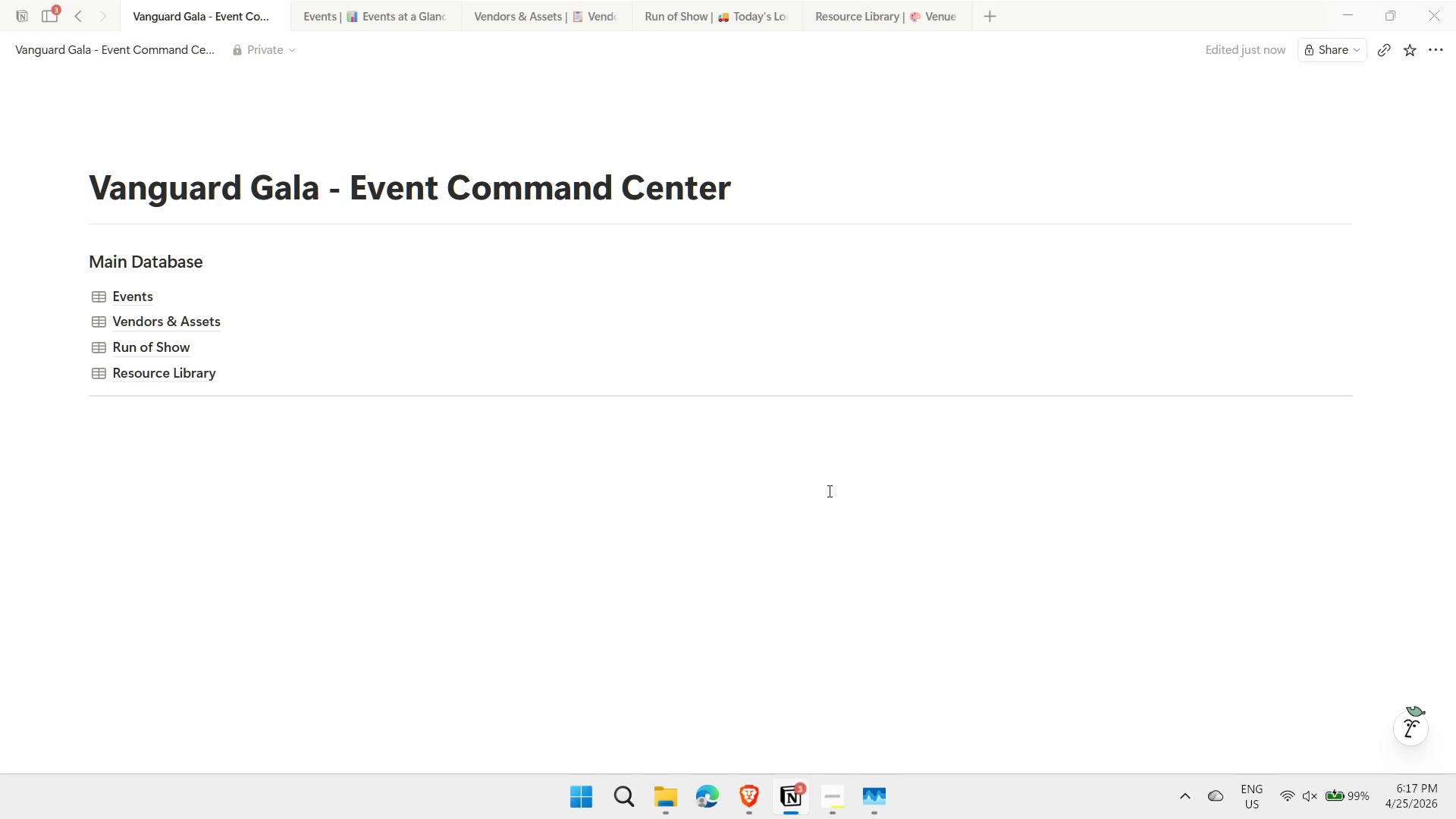 
left_click([297, 425])
 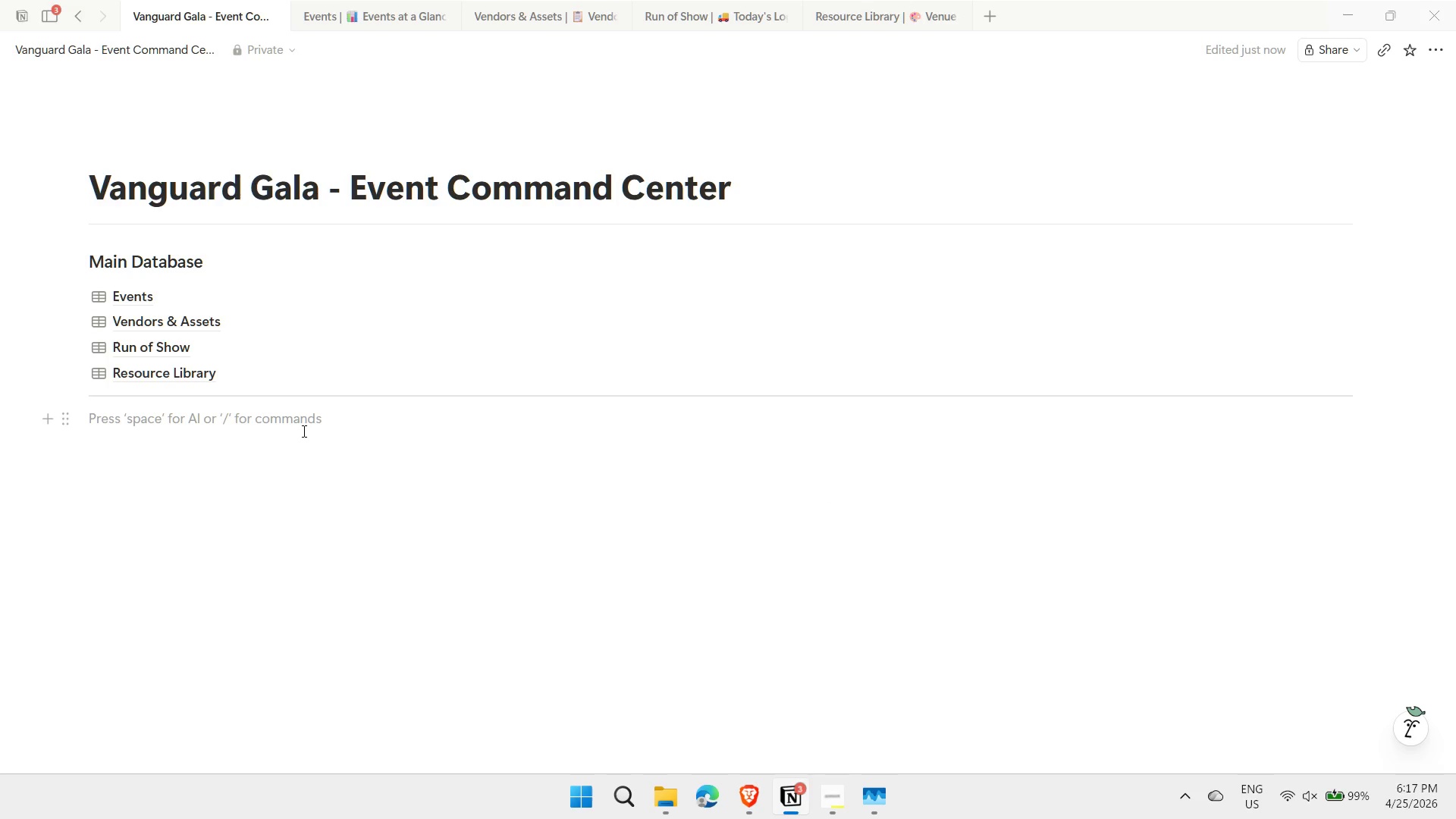 
type(/button)
 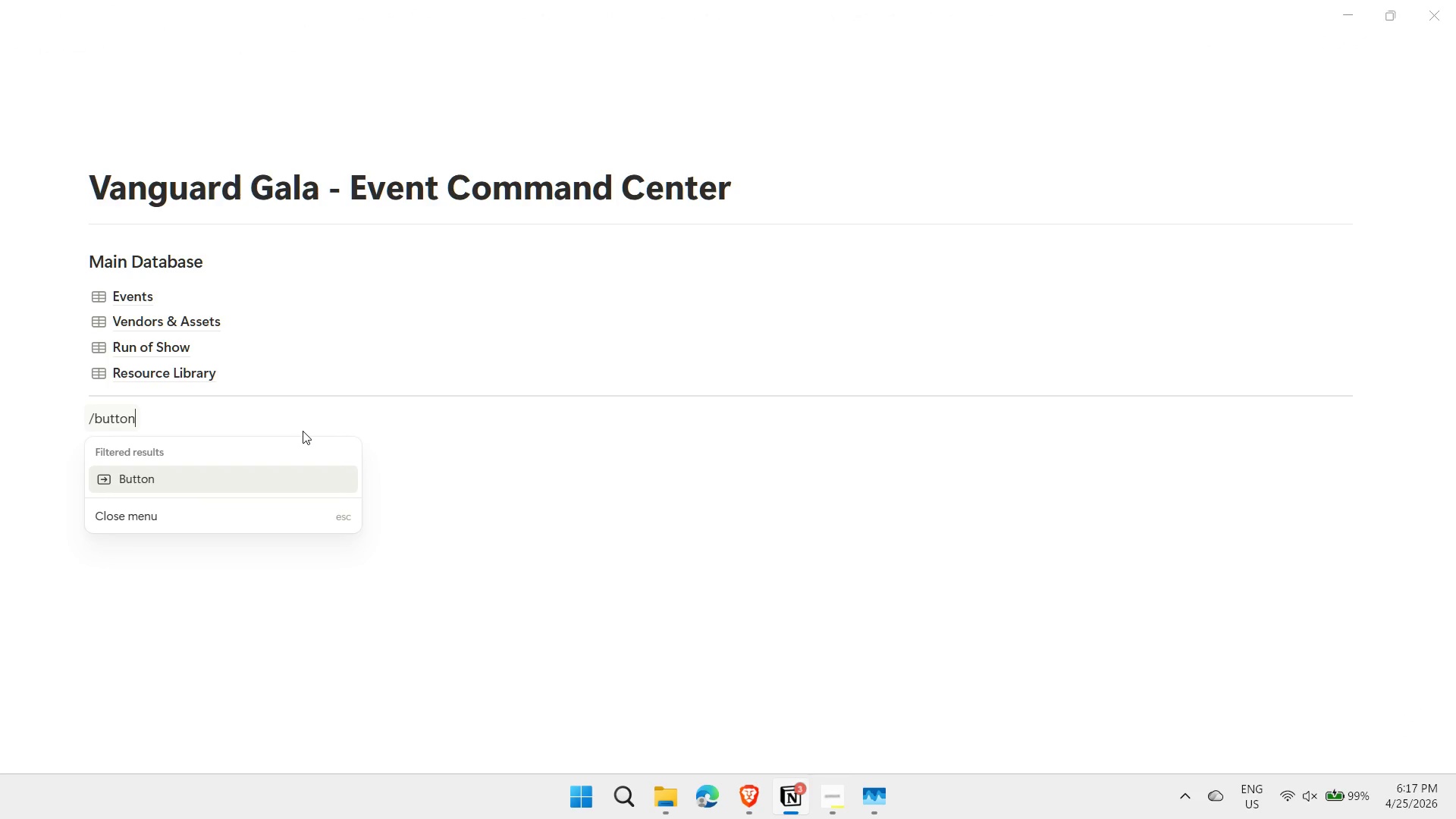 
key(Enter)
 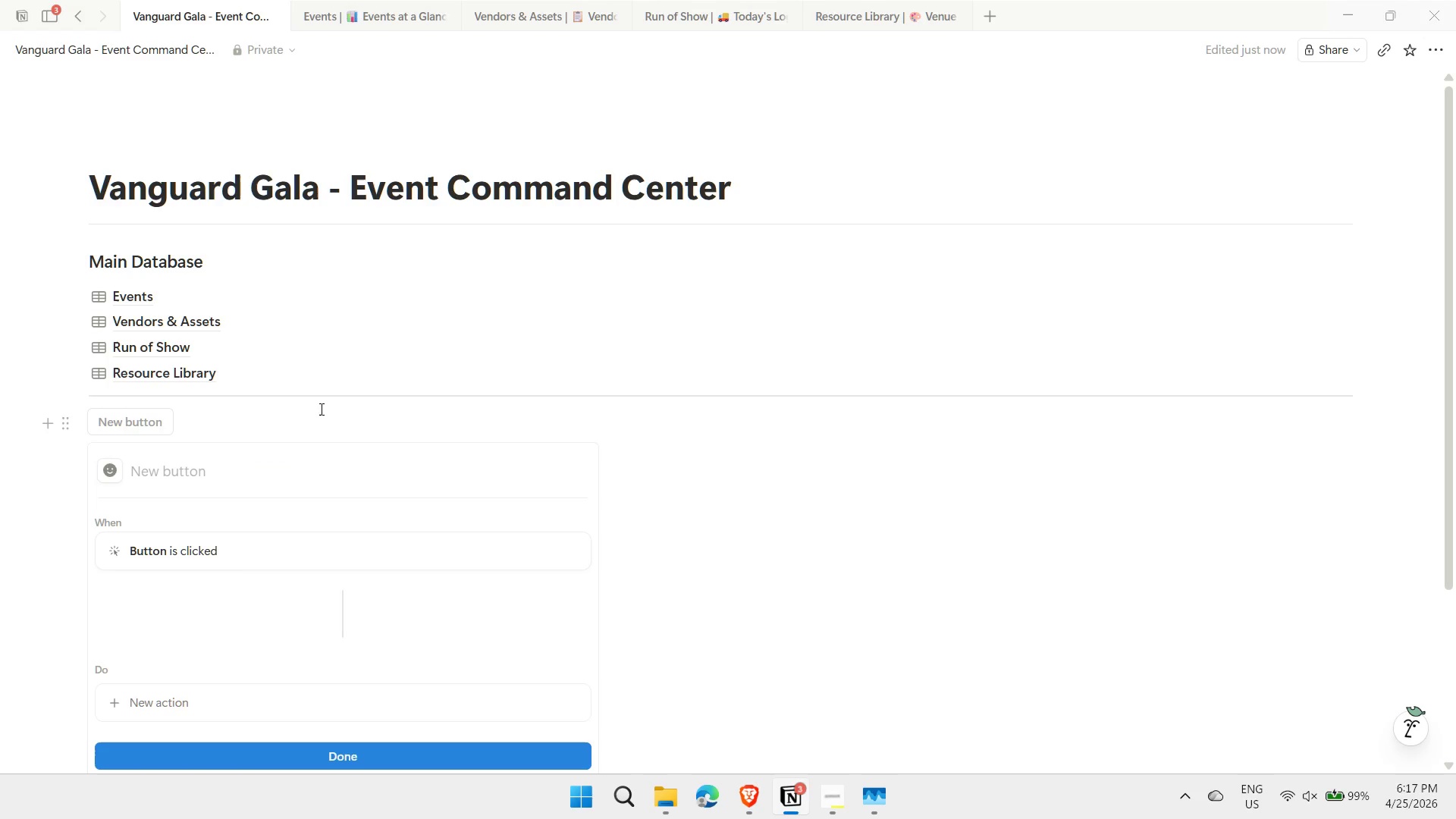 
wait(5.97)
 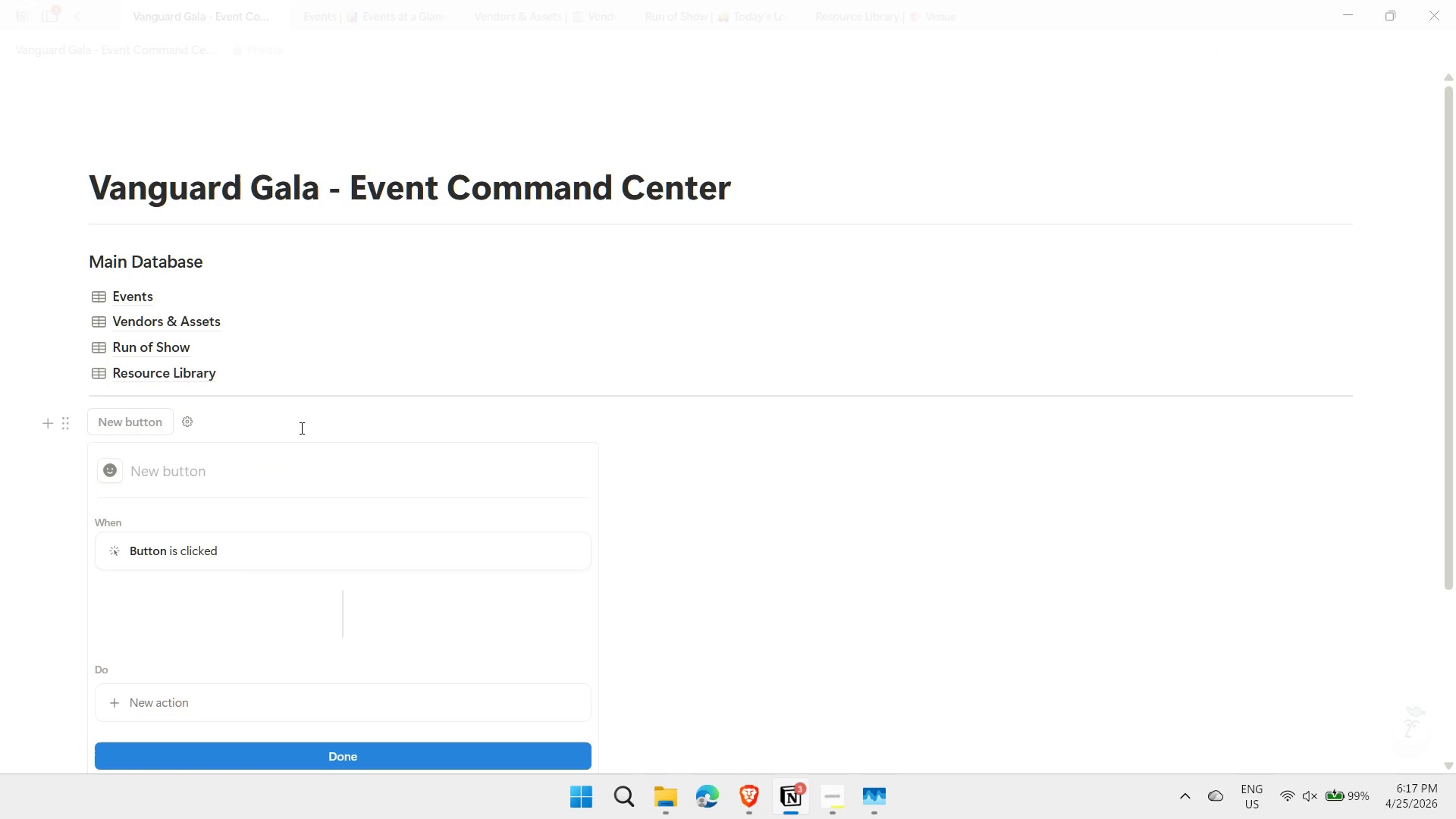 
key(Meta+MetaLeft)
 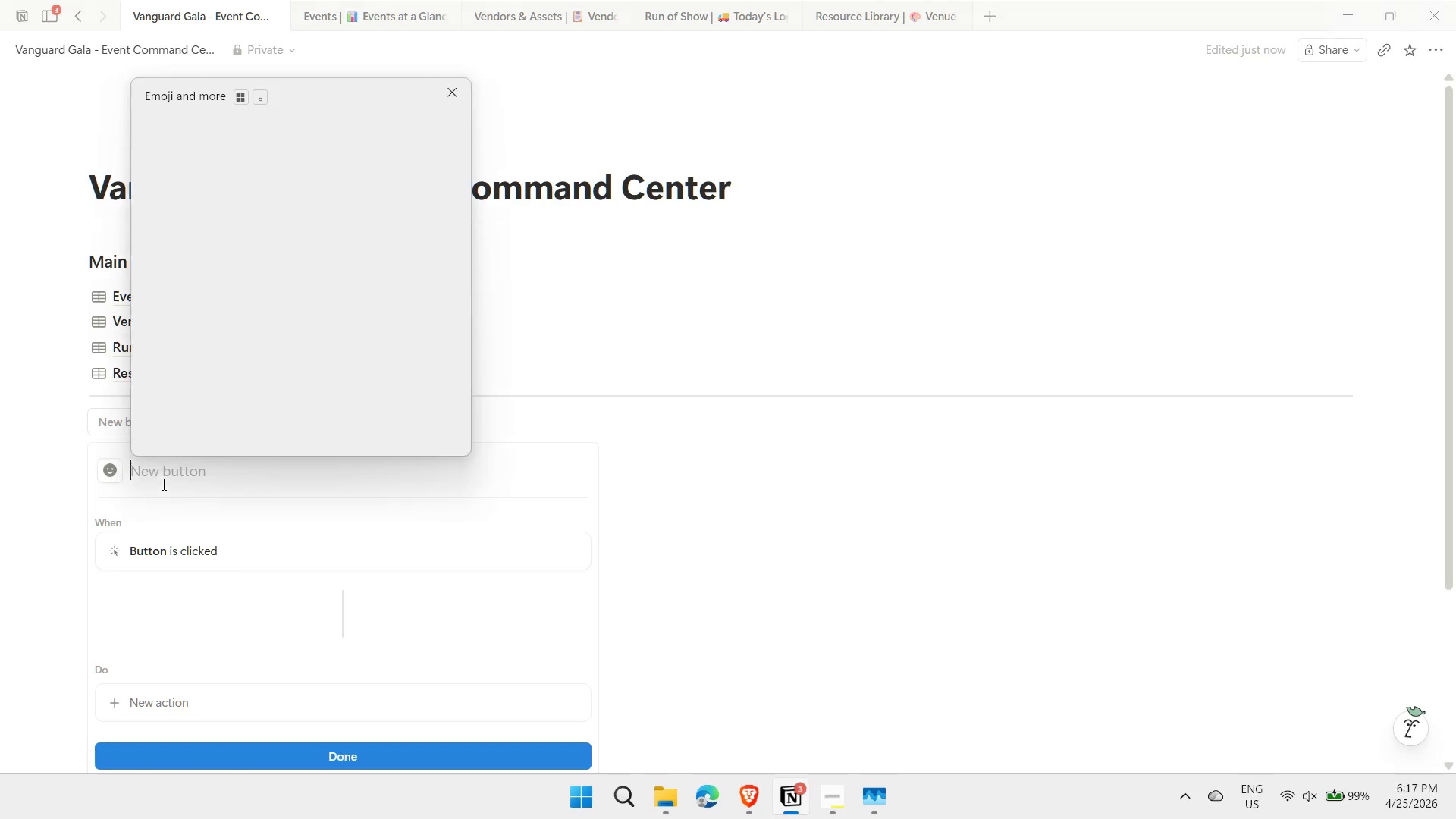 
key(Meta+Period)
 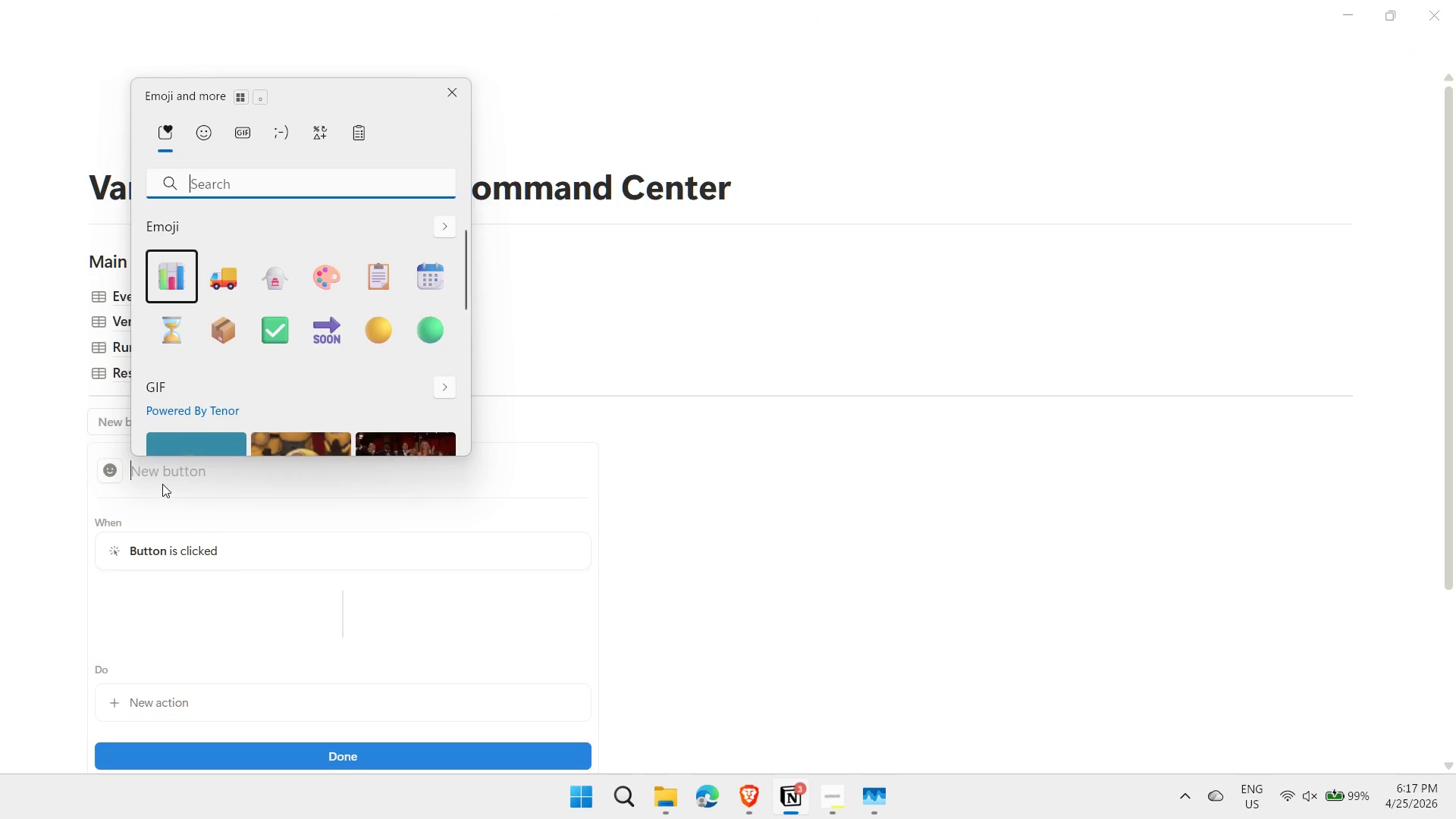 
key(ArrowDown)
 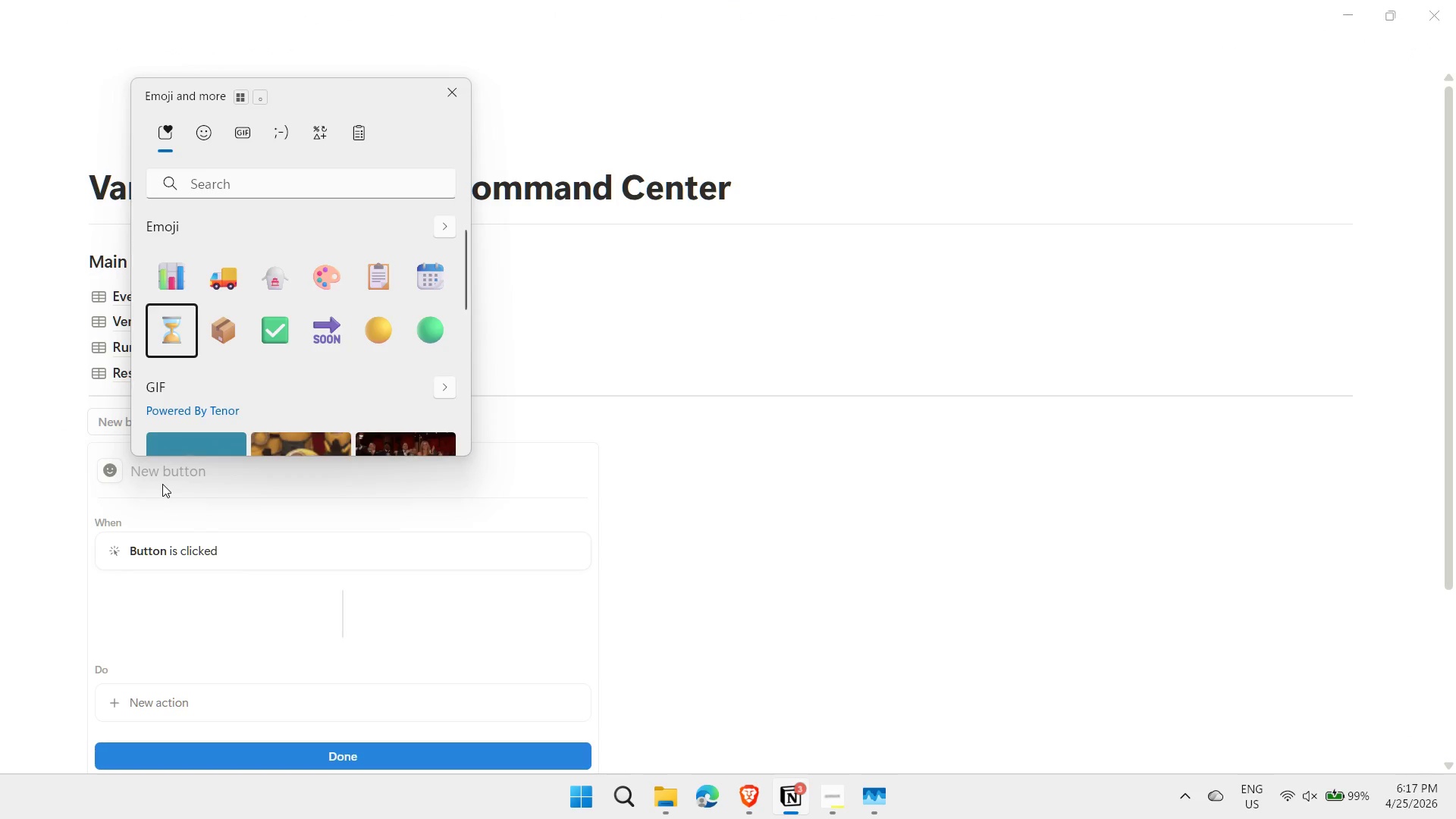 
key(Enter)
 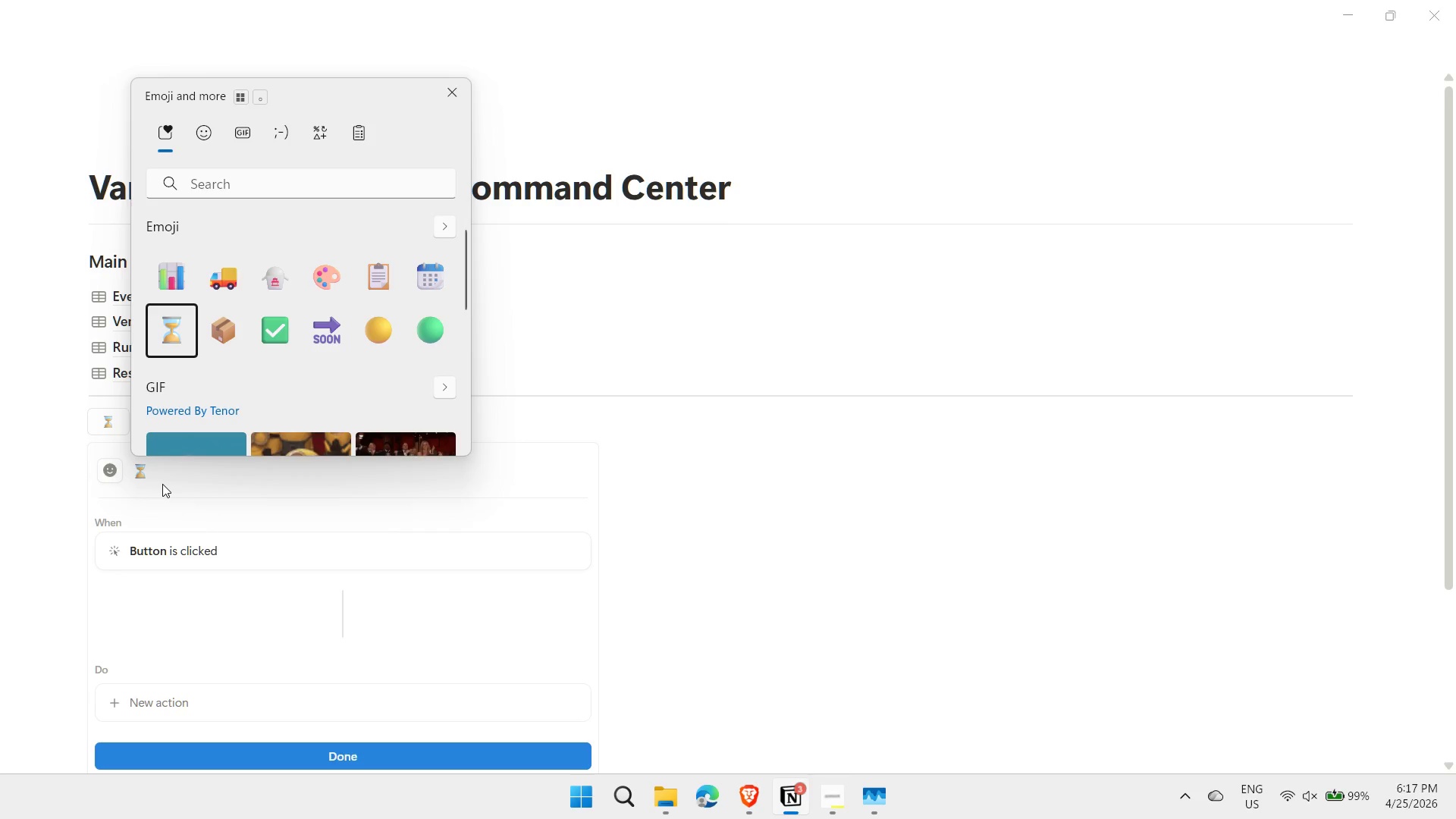 
key(Backspace)
 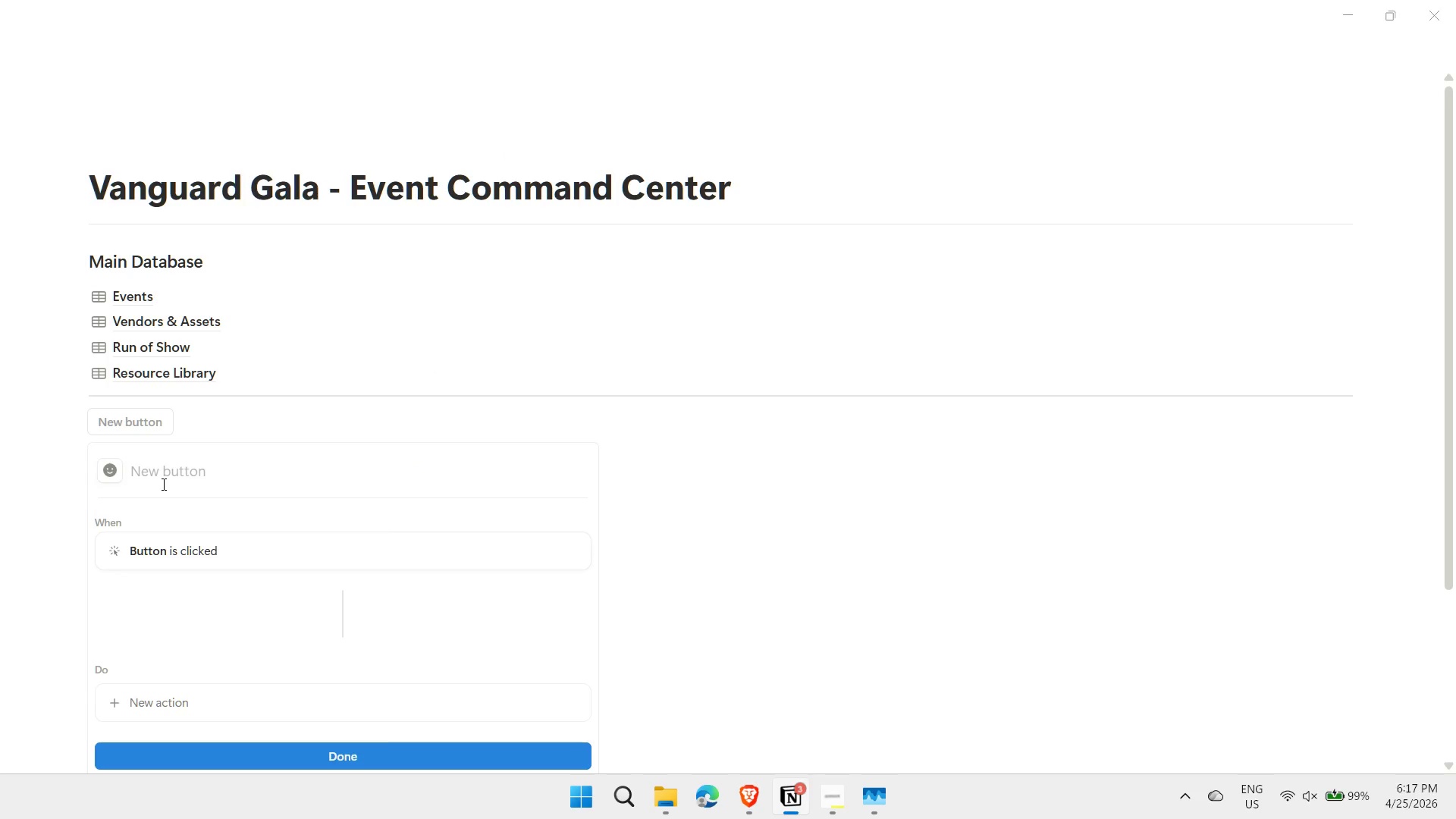 
key(Meta+MetaLeft)
 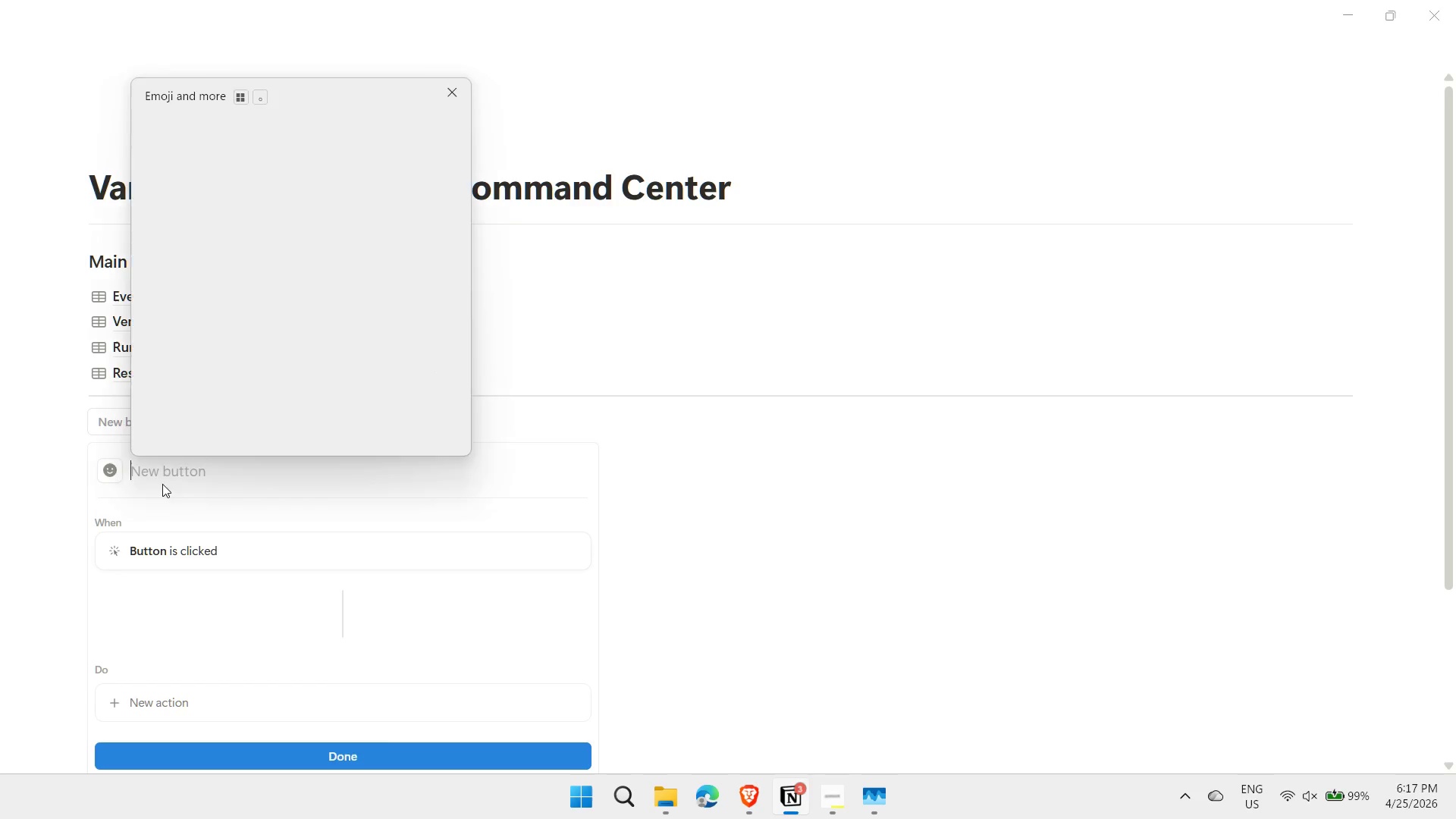 
key(Meta+Period)
 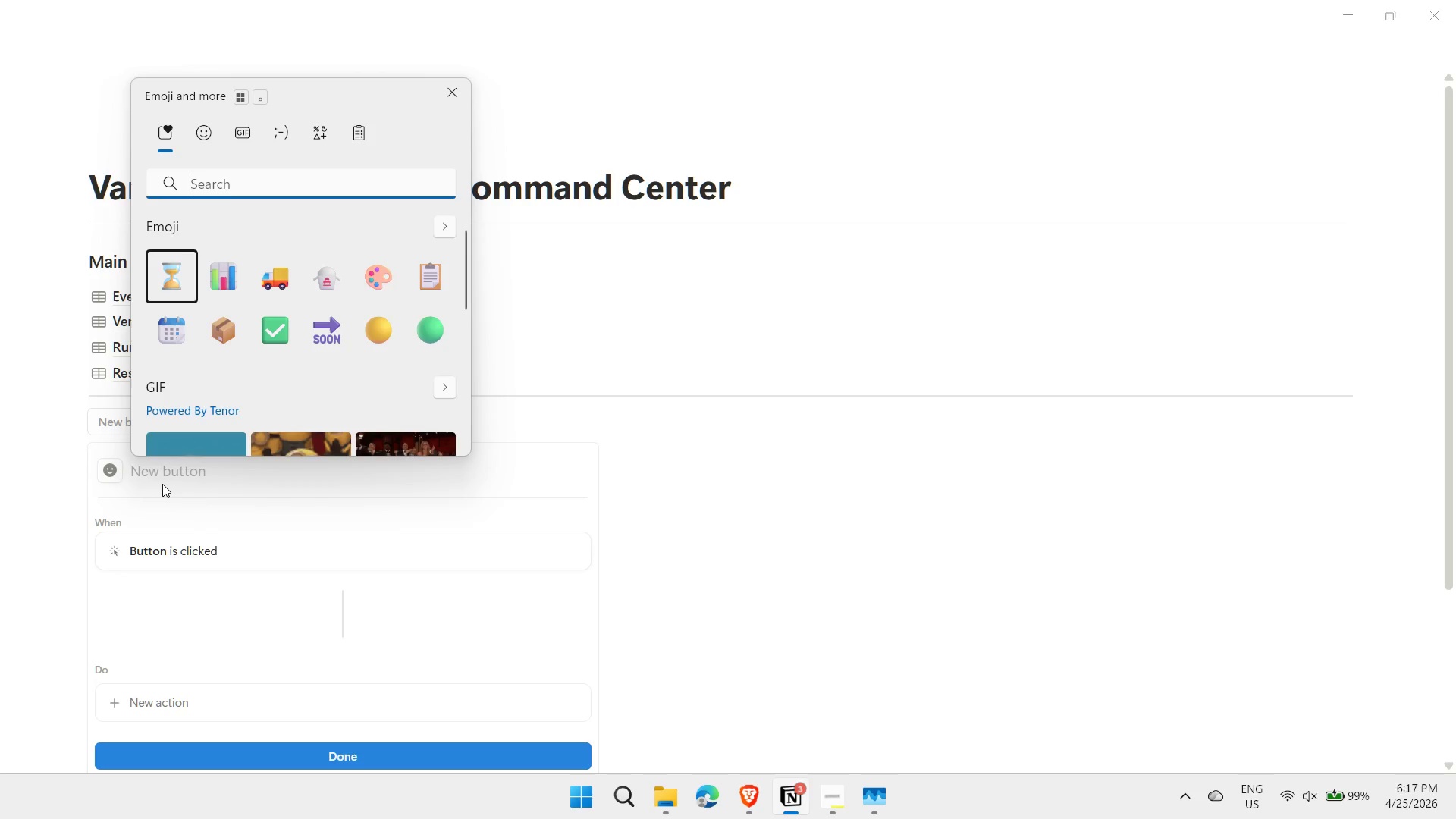 
key(ArrowDown)
 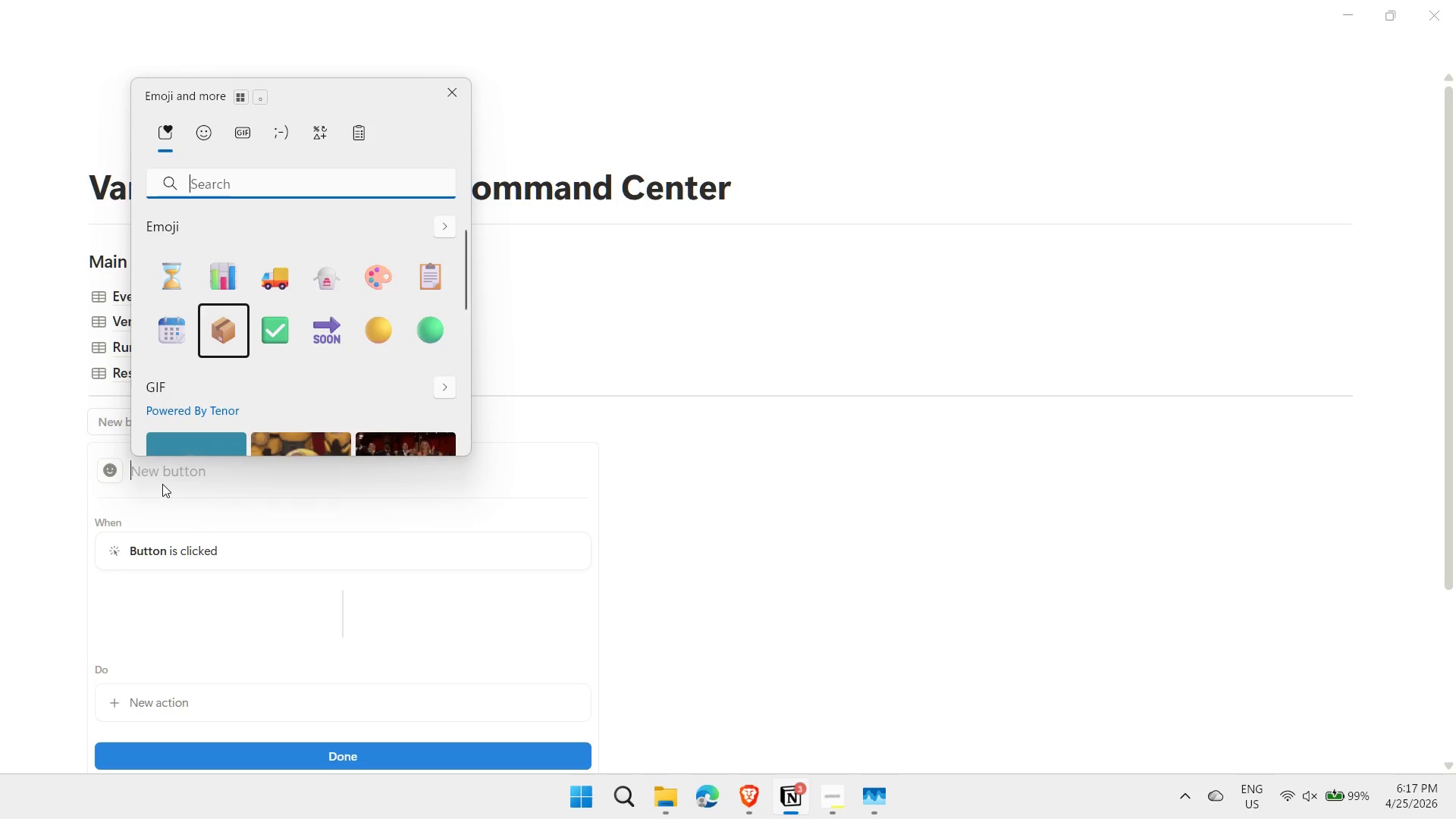 
key(ArrowRight)
 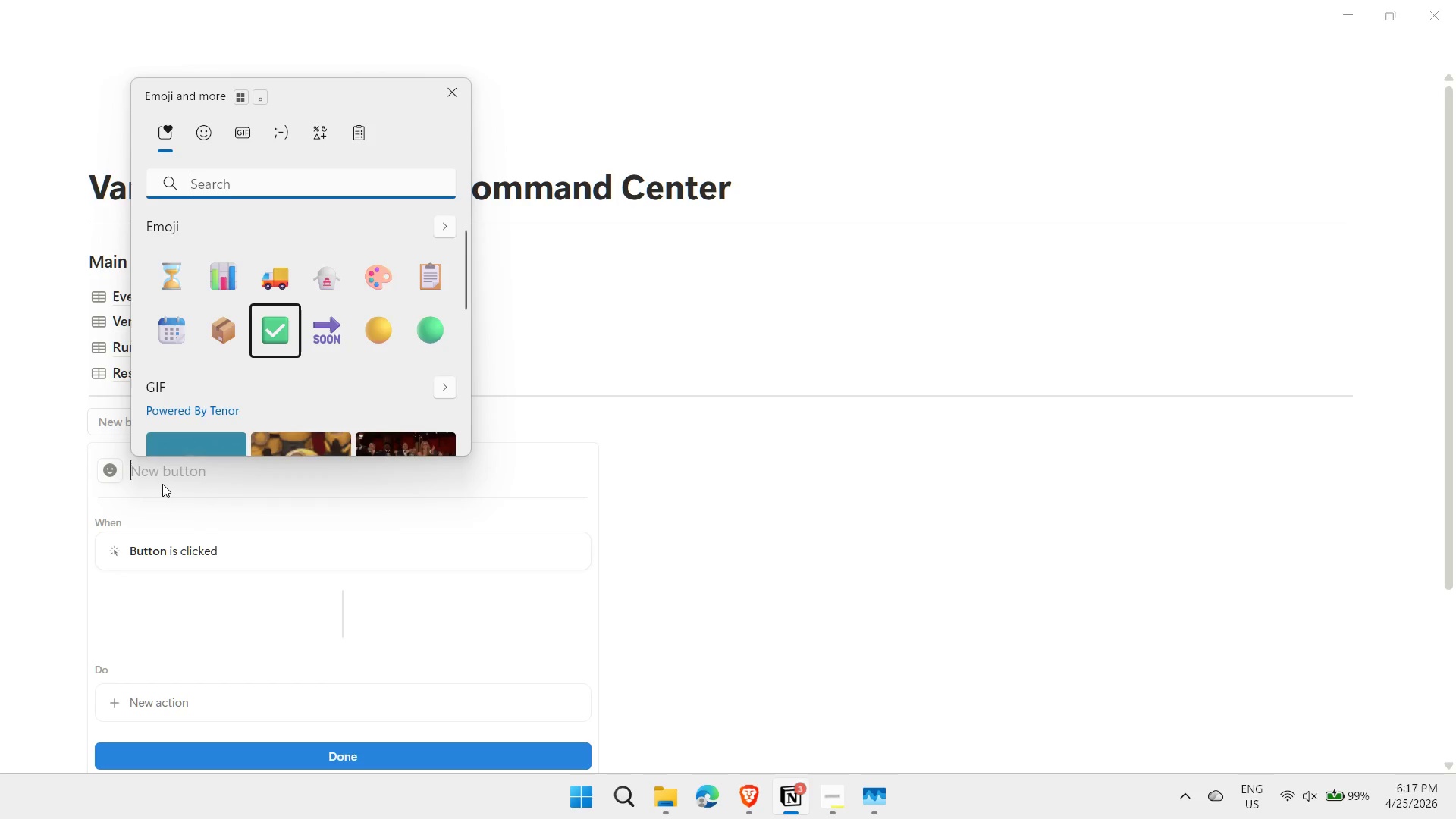 
key(ArrowRight)
 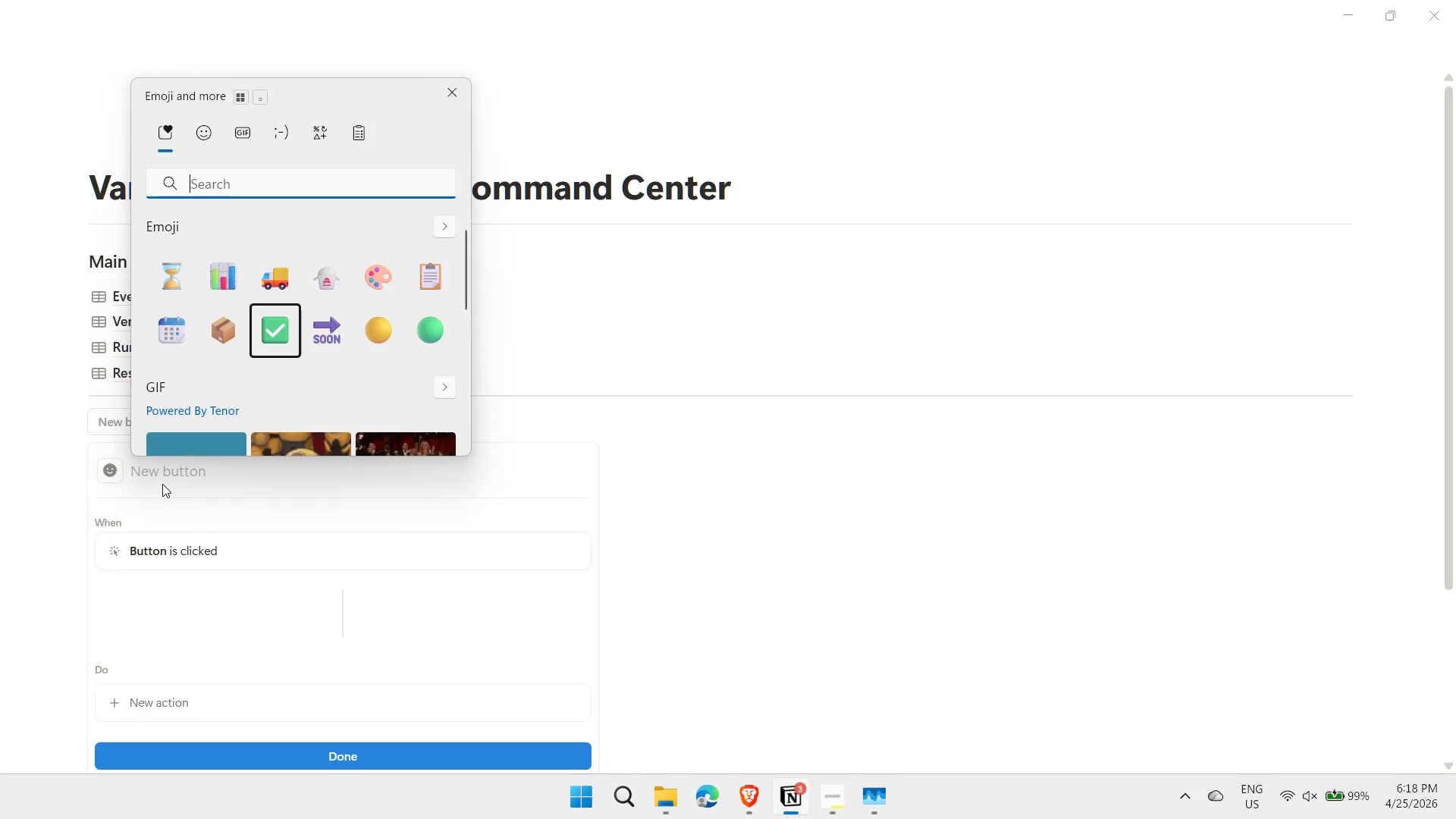 
key(Enter)
 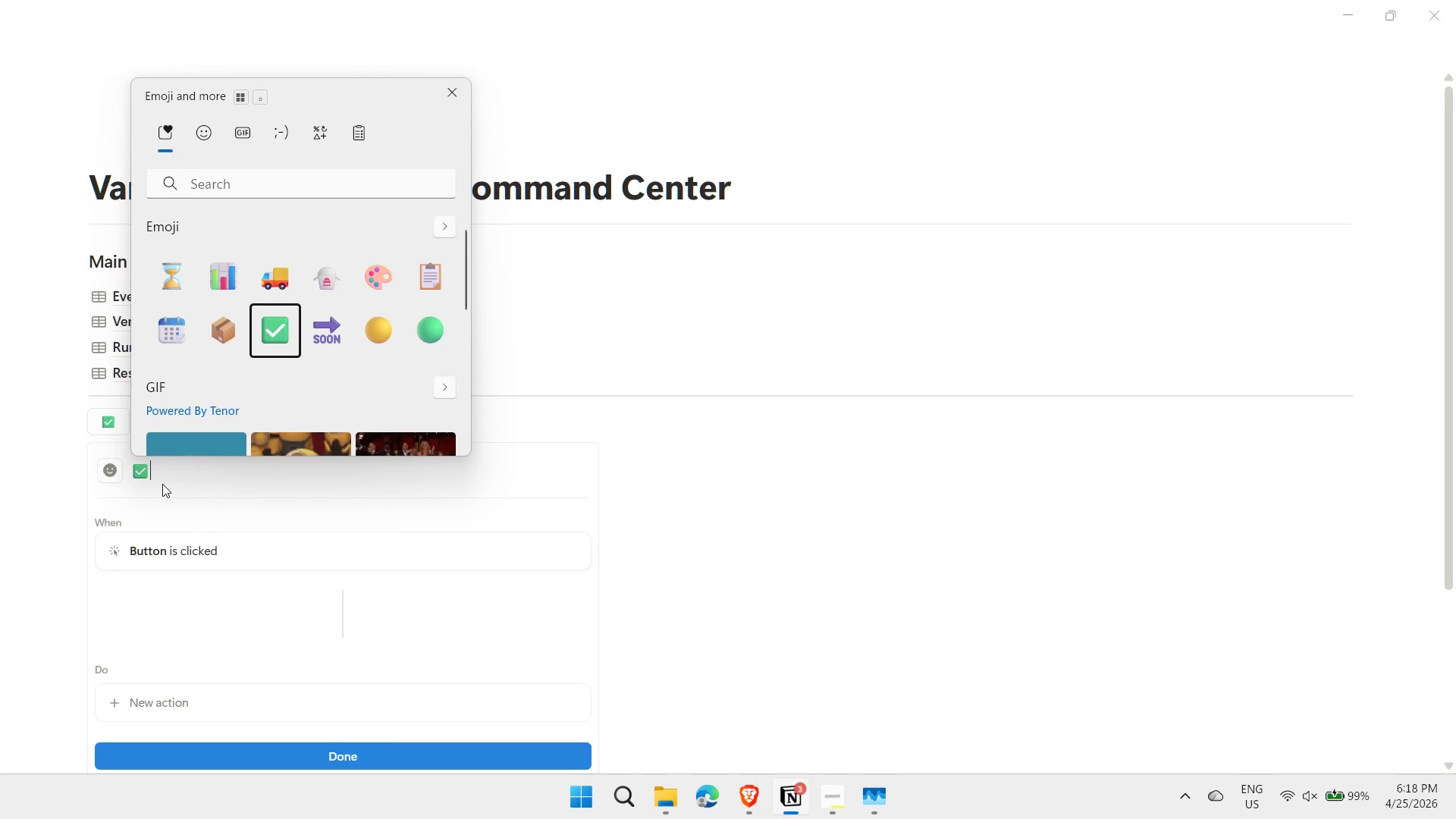 
type( Mark Phase Complete)
 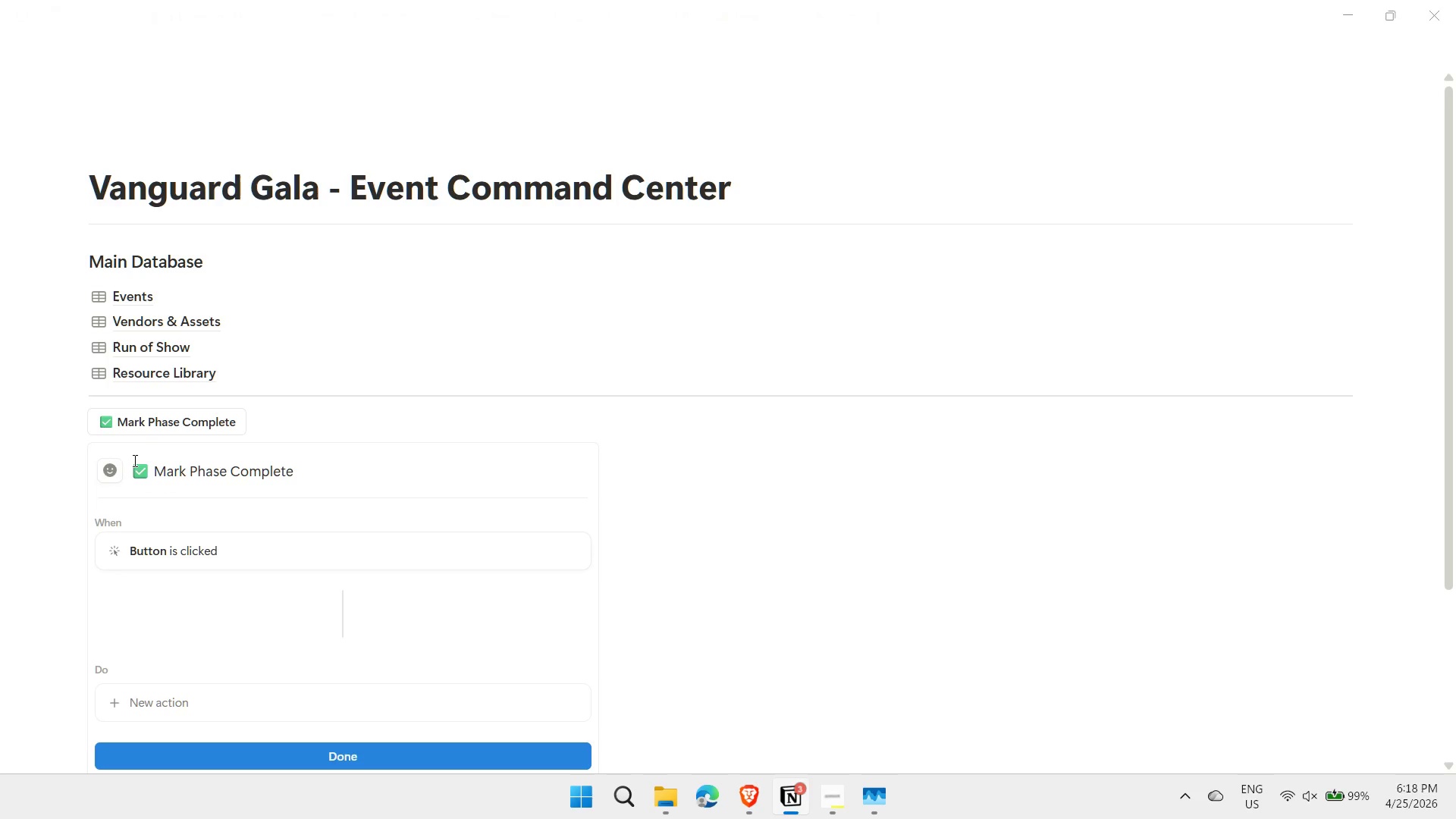 
scroll: coordinate [263, 500], scroll_direction: down, amount: 1.0
 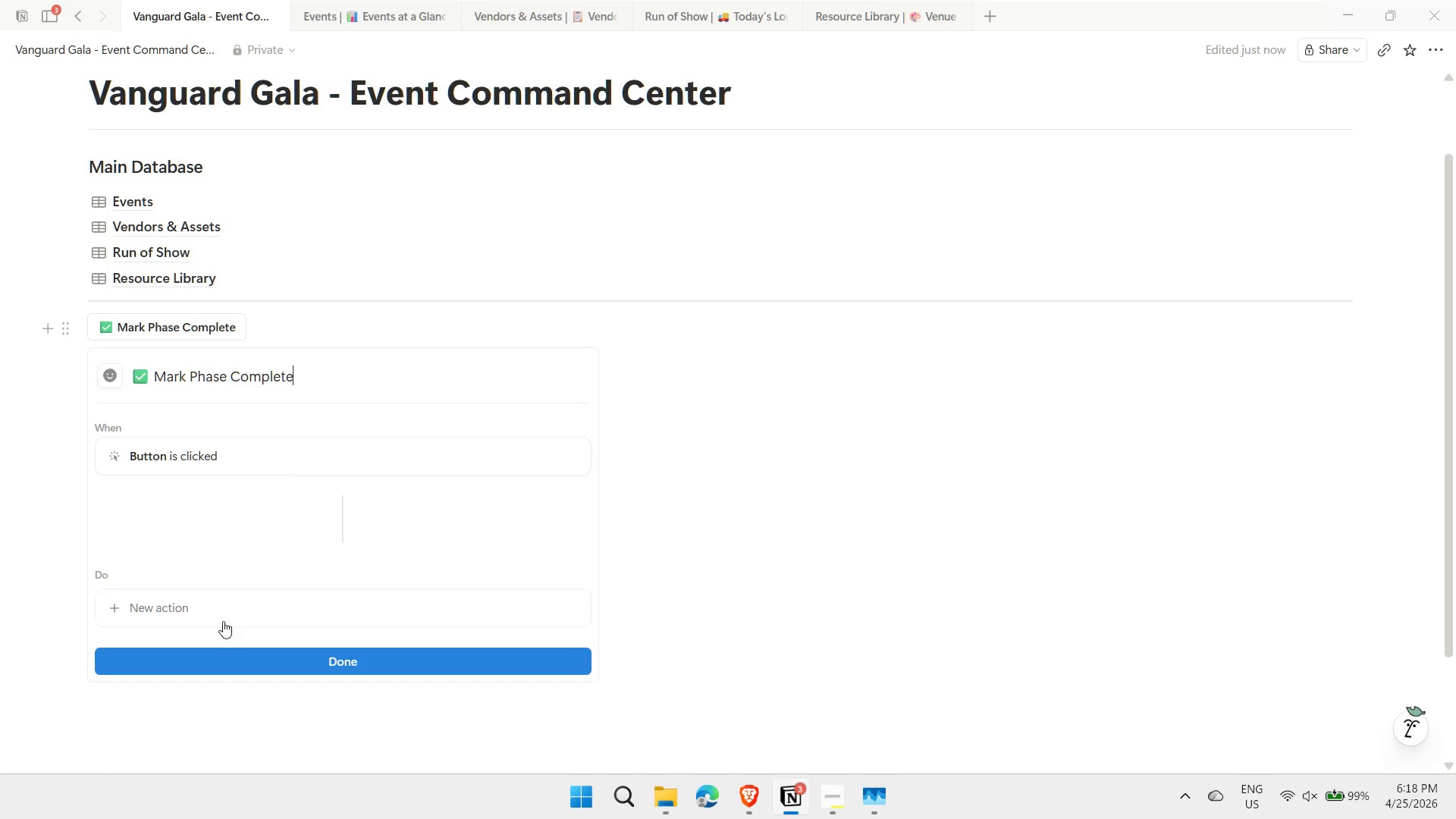 
left_click([223, 609])
 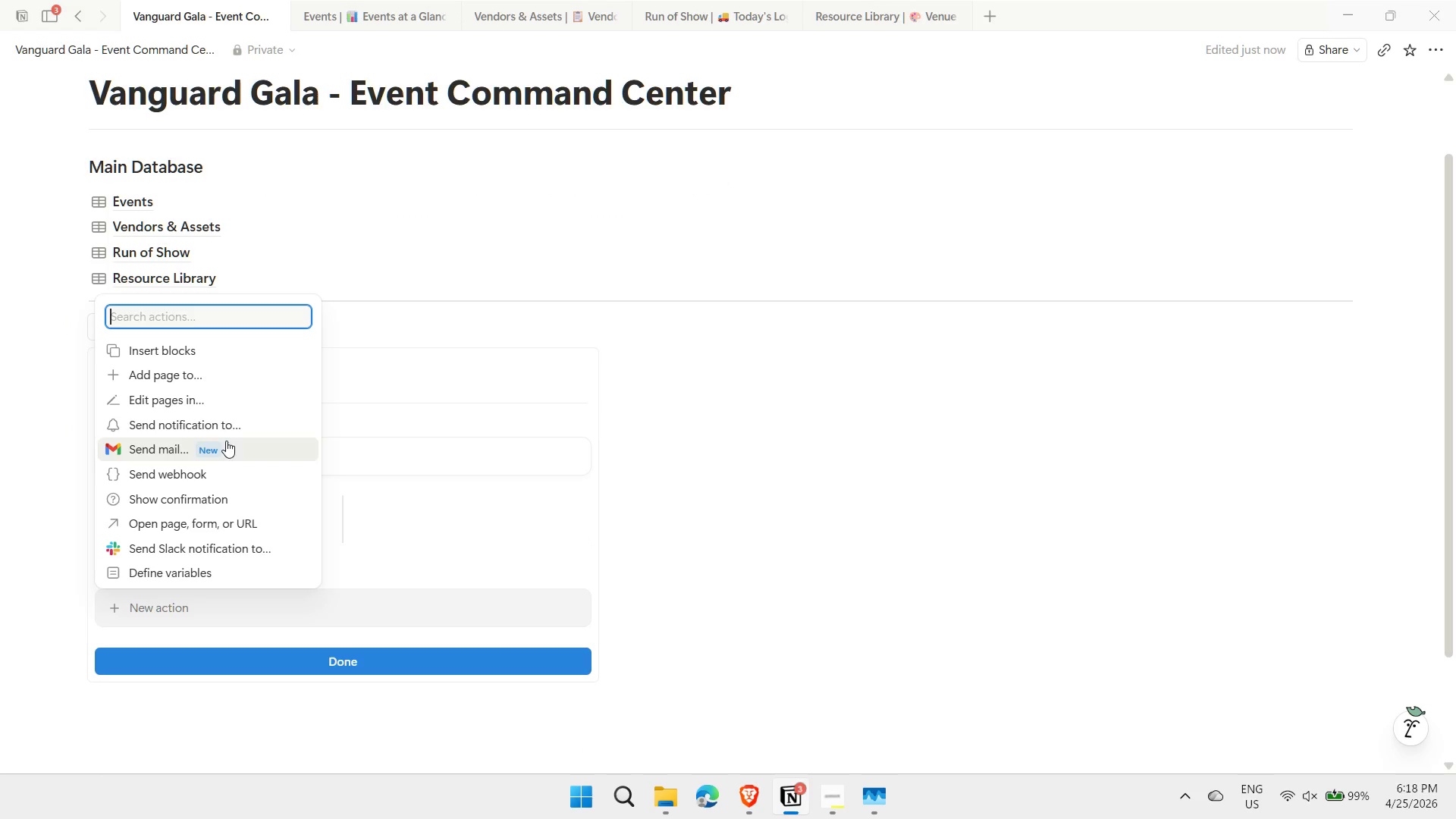 
left_click([206, 397])
 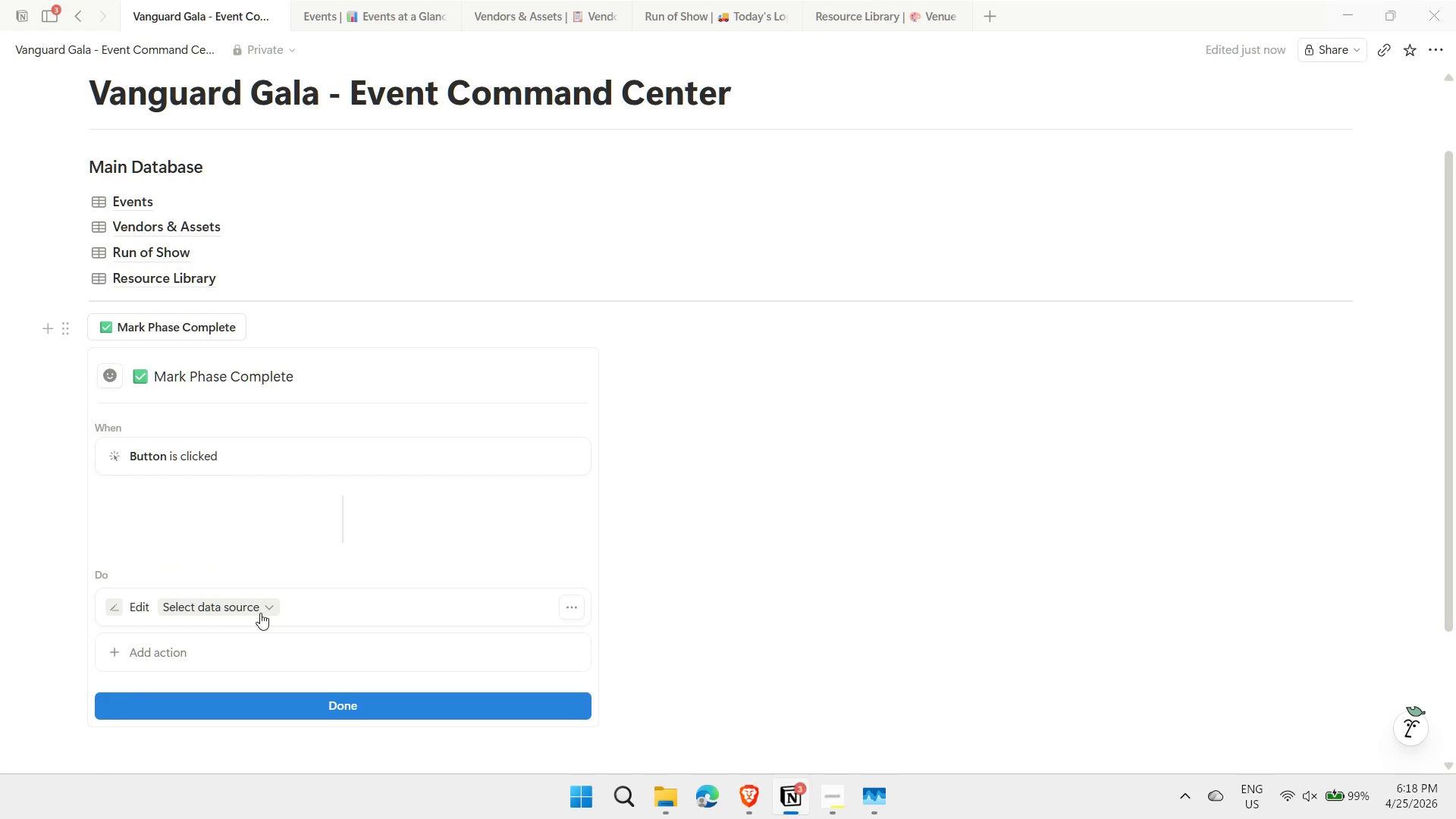 
left_click([262, 612])
 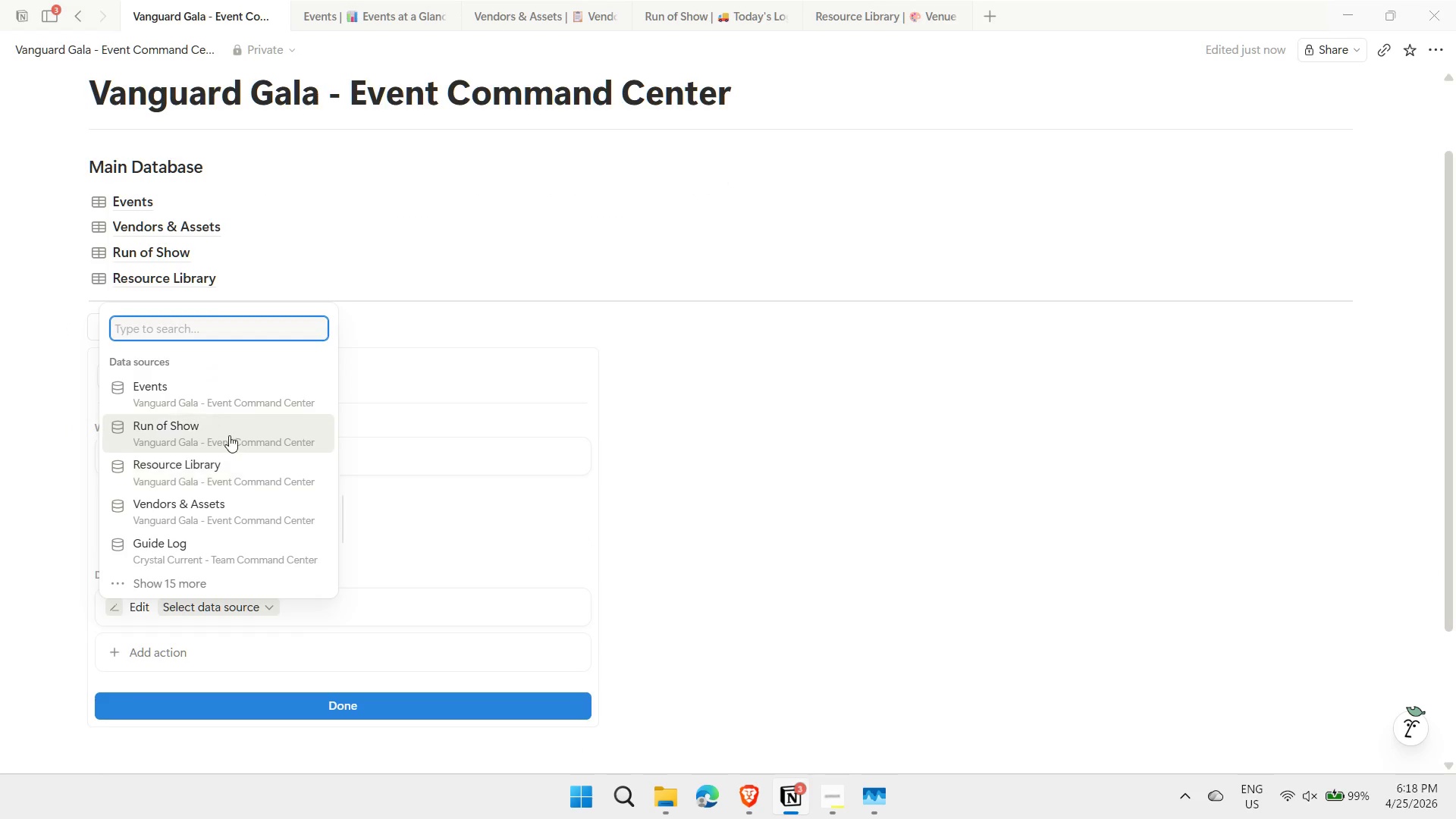 
left_click([228, 431])
 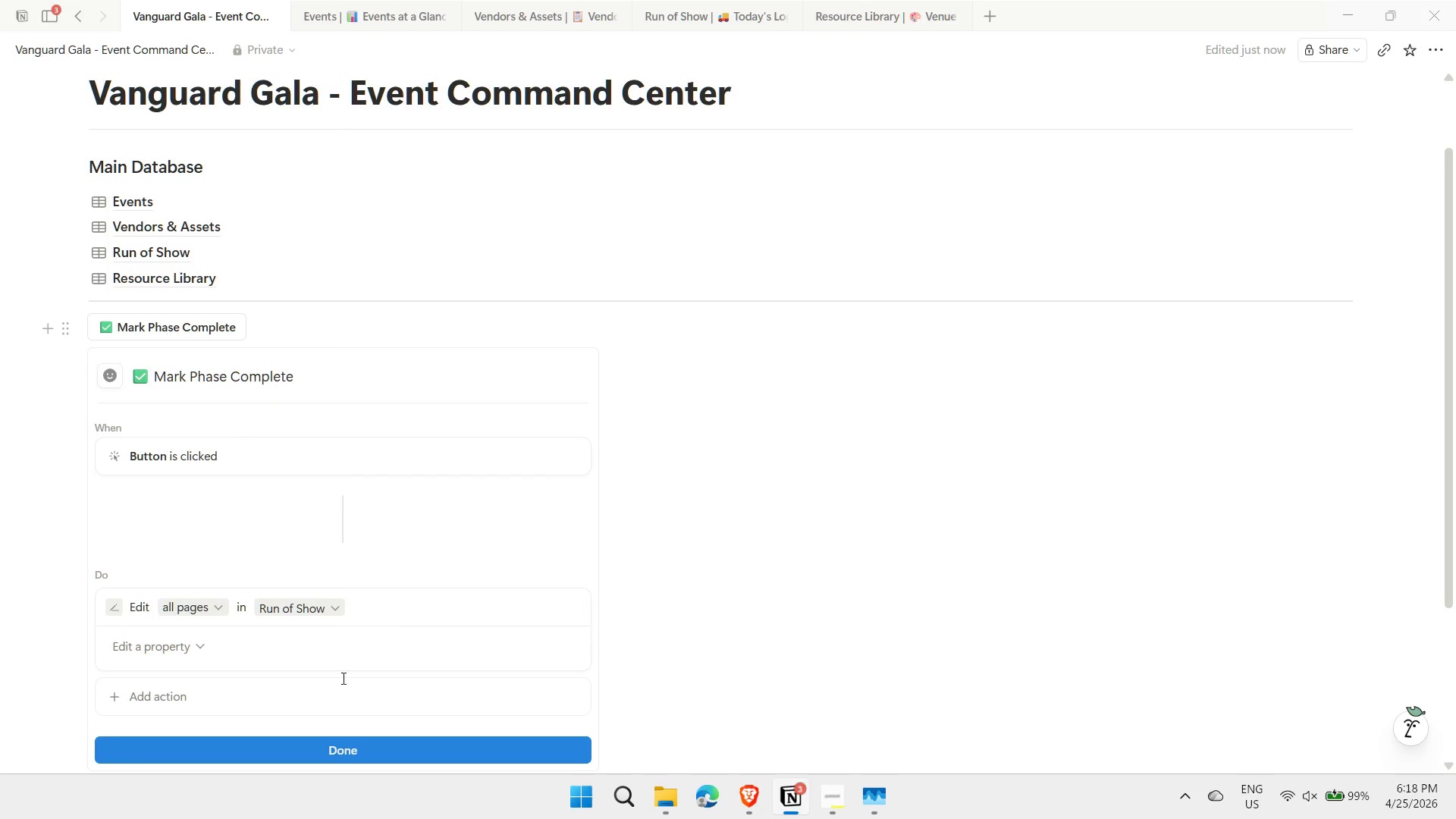 
wait(12.47)
 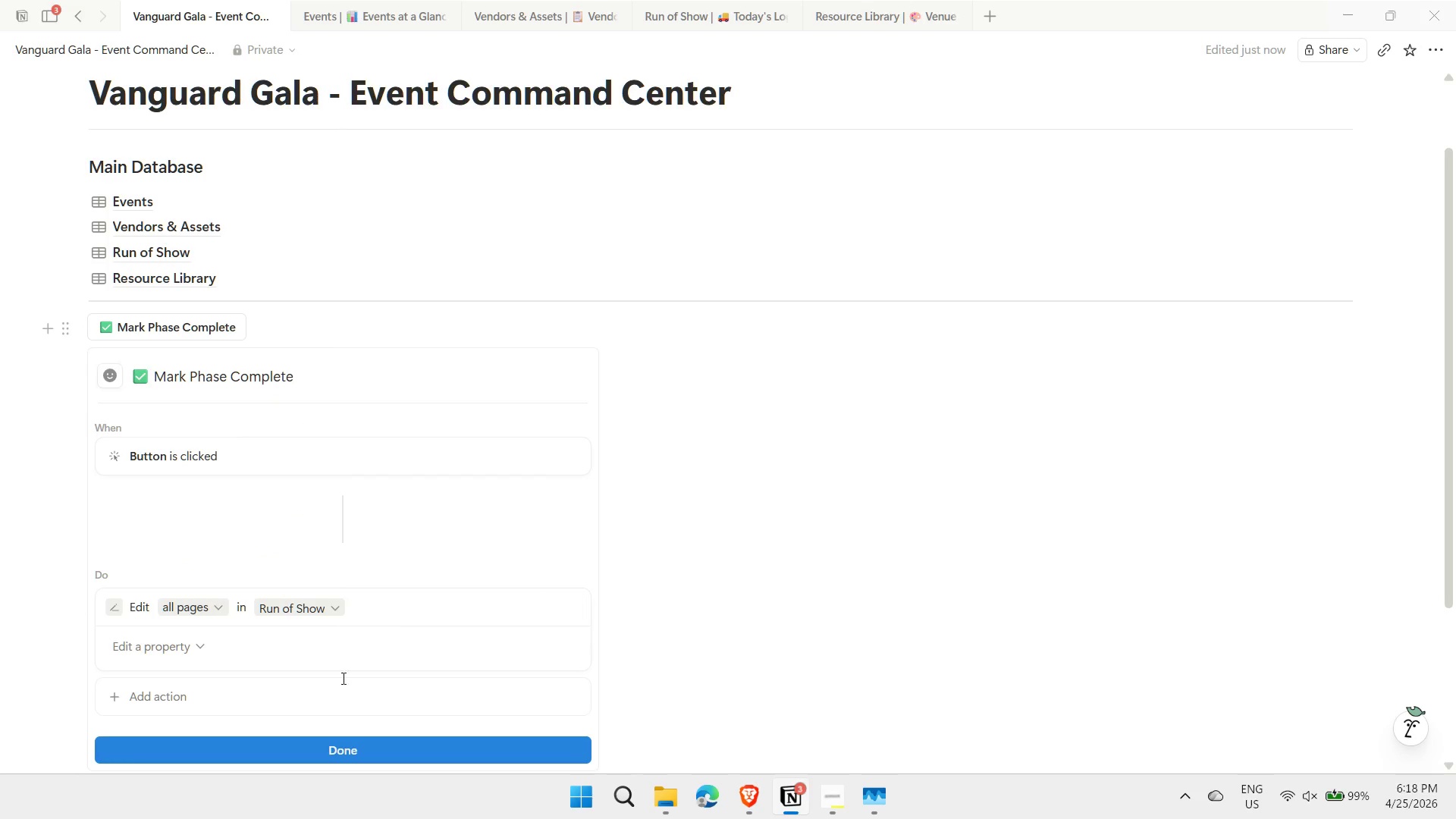 
scroll: coordinate [441, 470], scroll_direction: down, amount: 1.0
 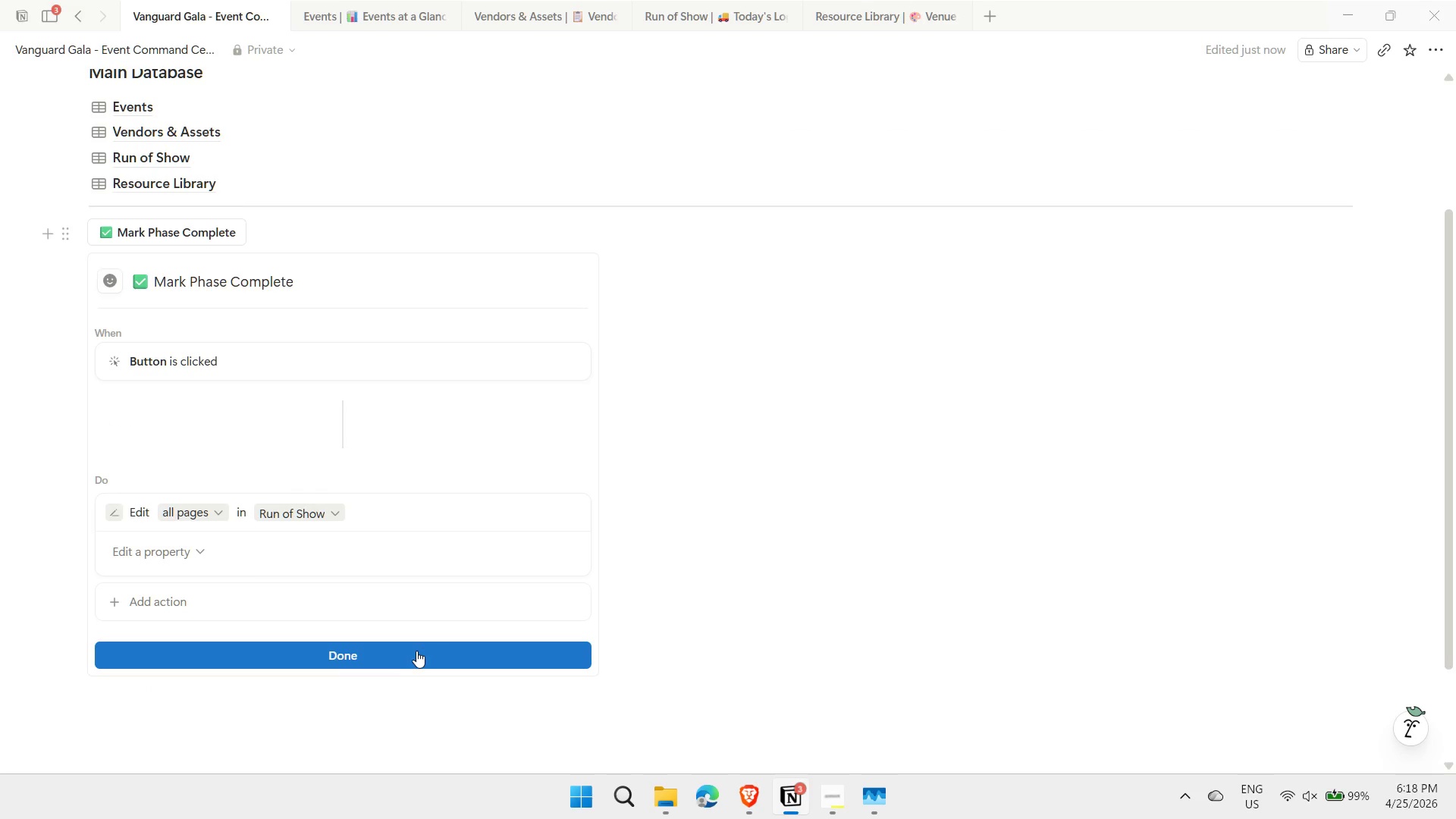 
left_click([409, 657])
 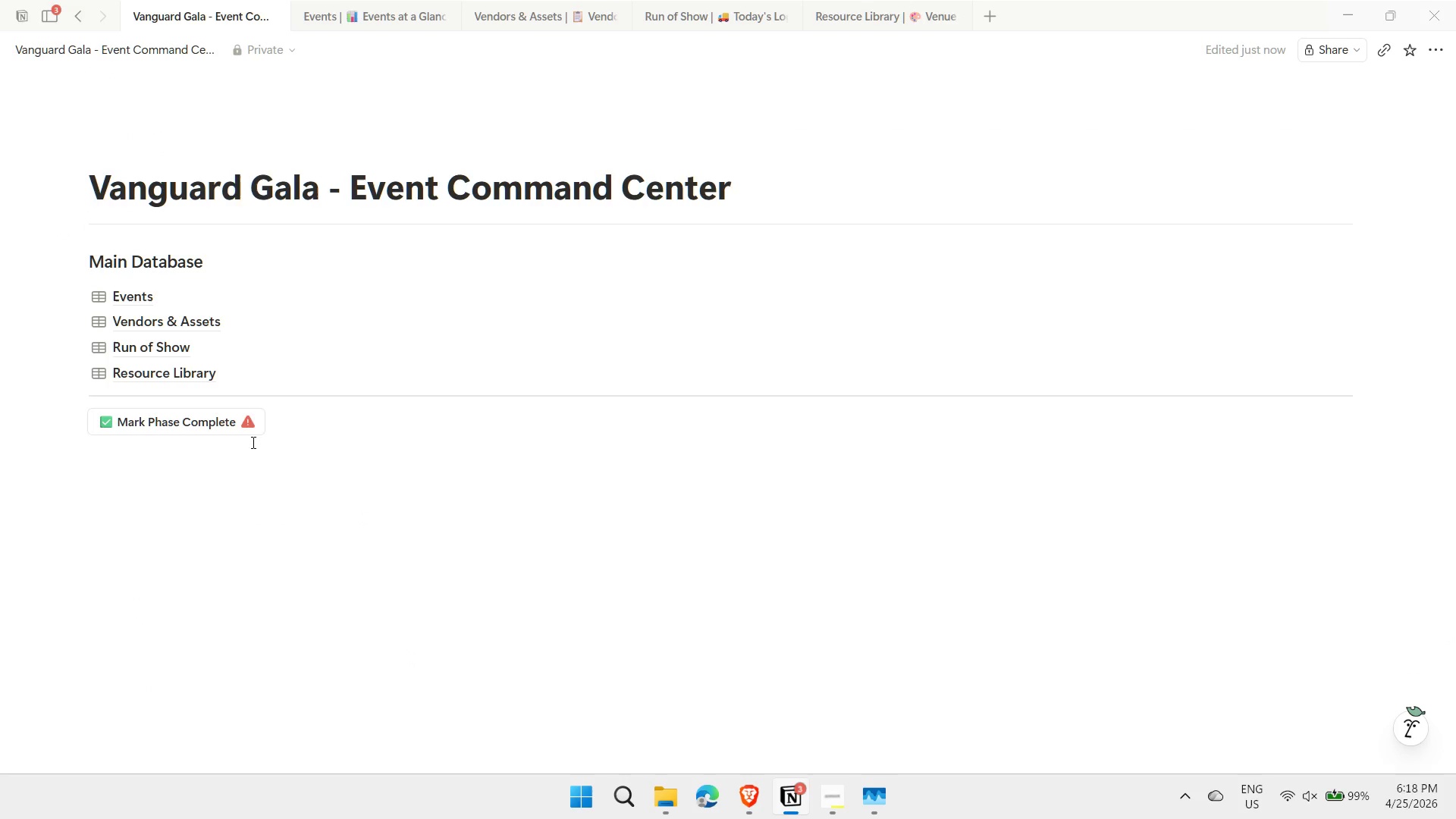 
left_click([253, 419])
 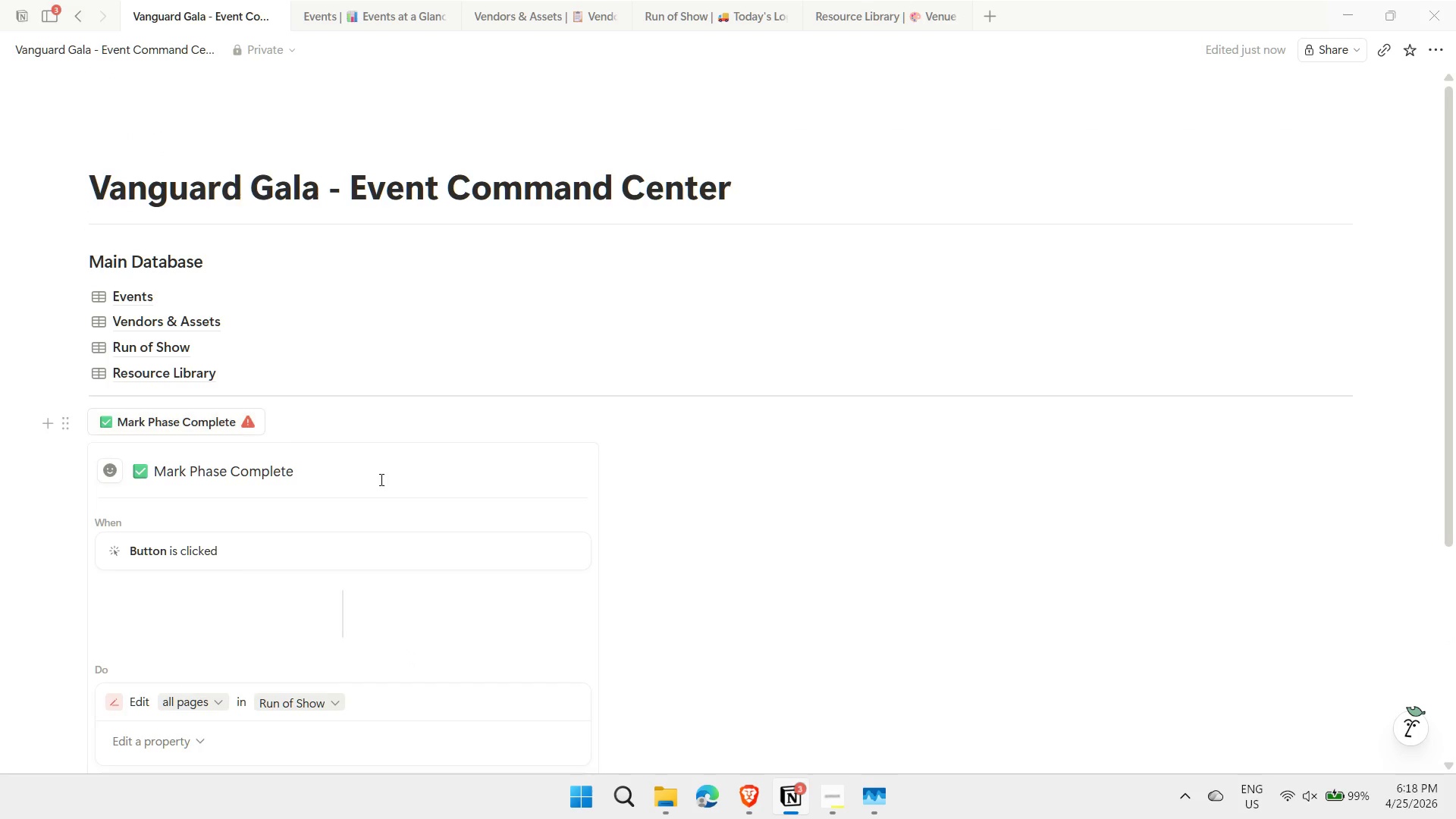 
scroll: coordinate [315, 555], scroll_direction: down, amount: 2.0
 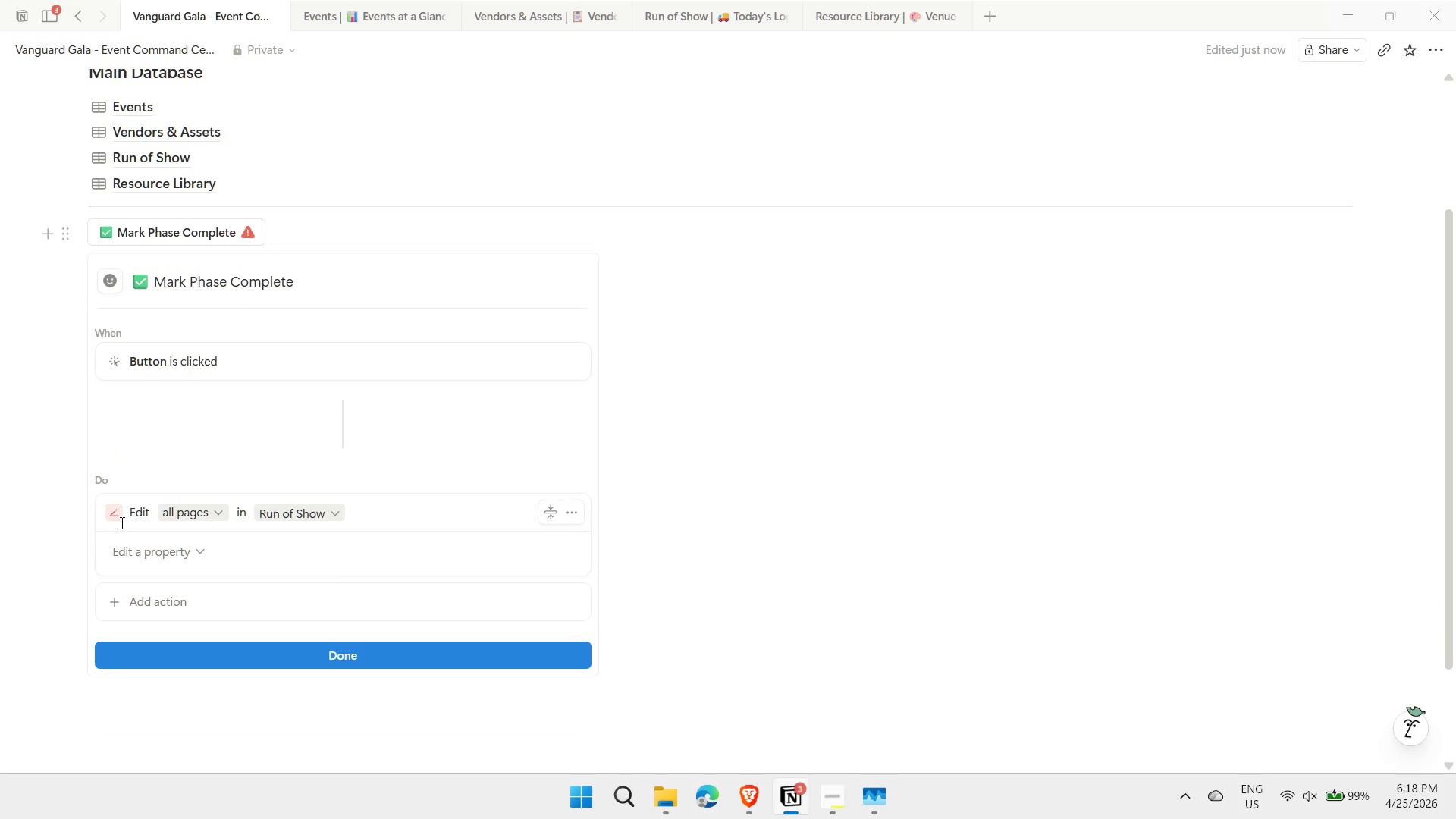 
left_click([111, 513])
 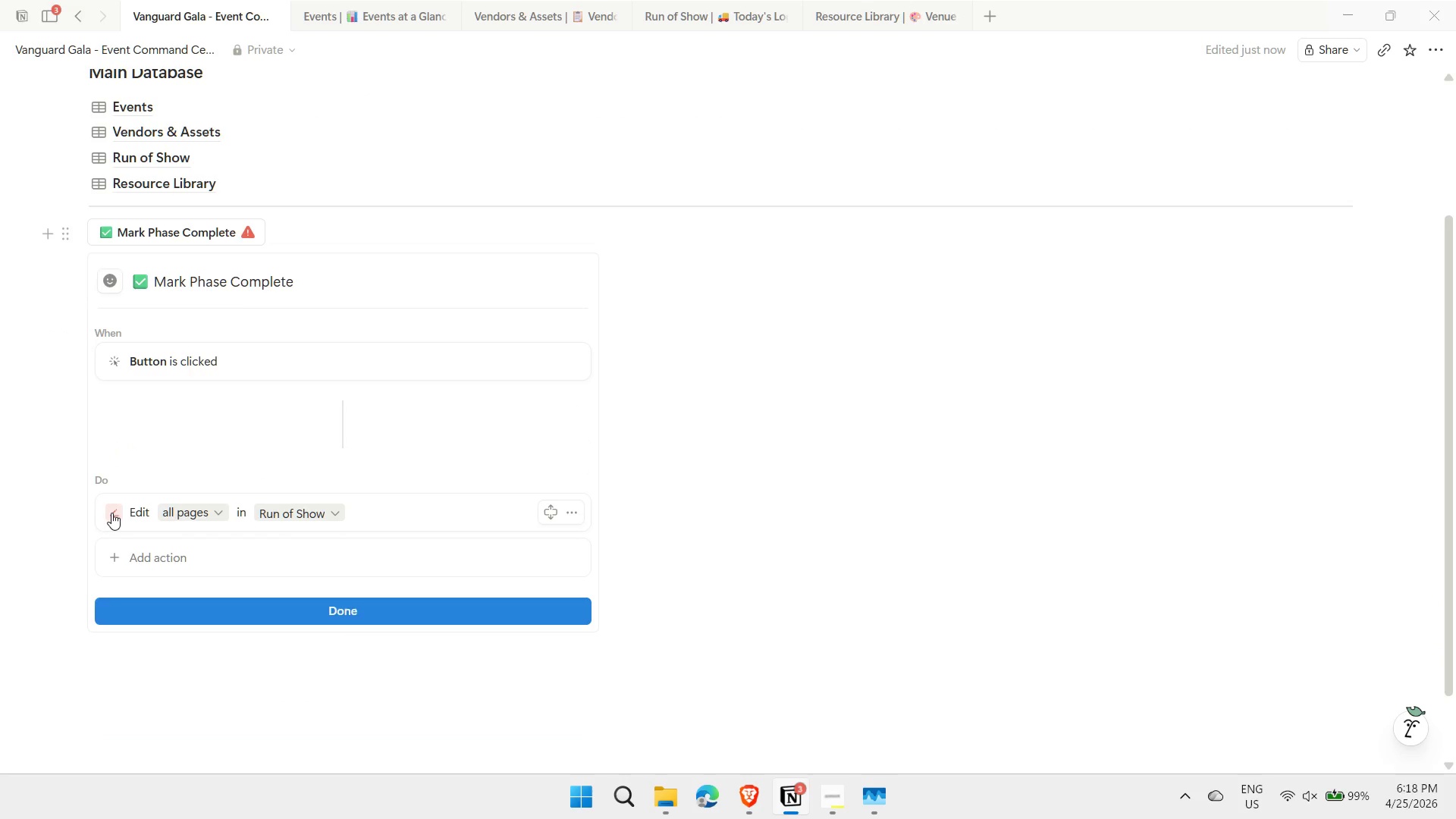 
left_click([111, 513])
 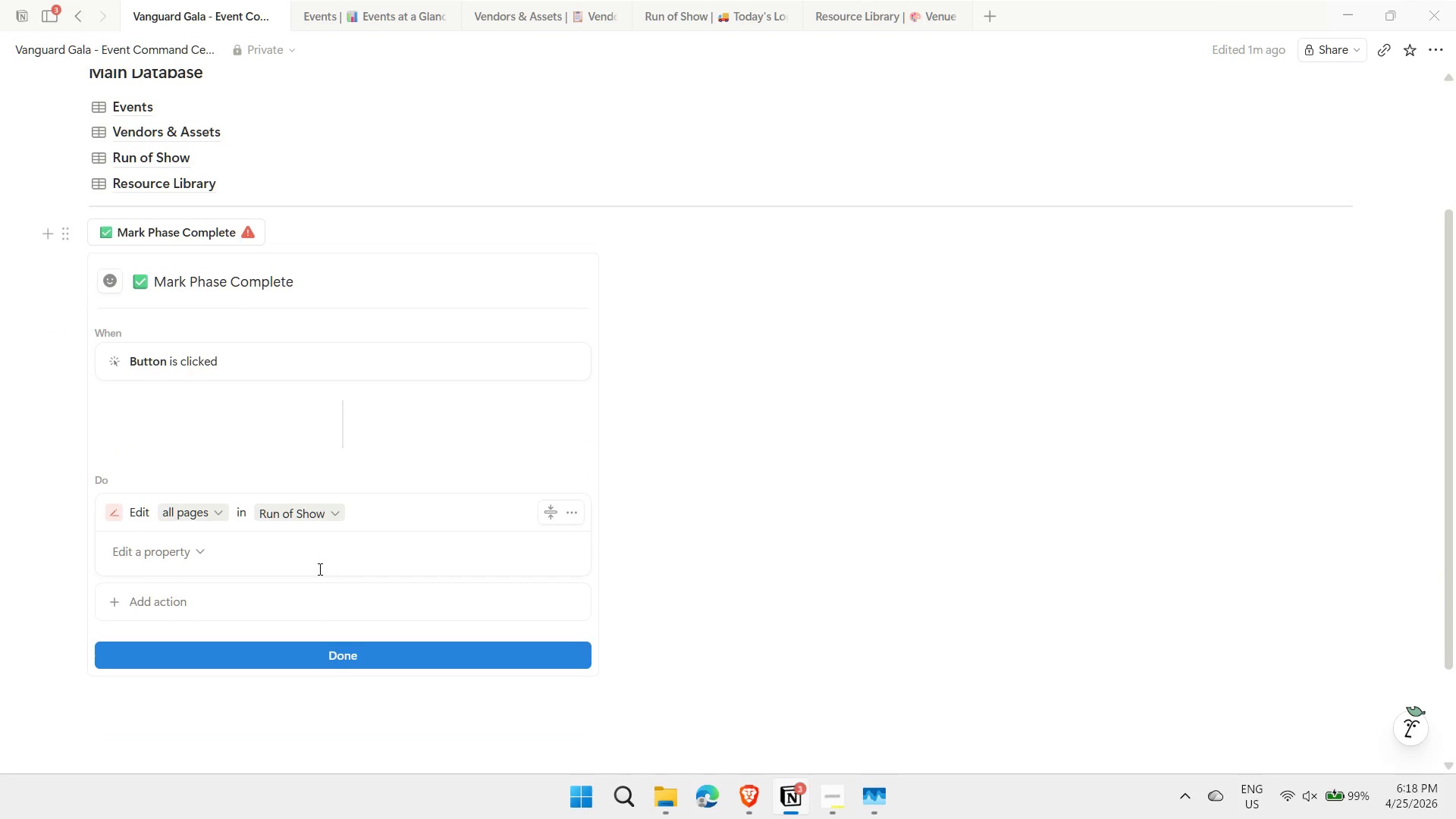 
left_click([287, 653])
 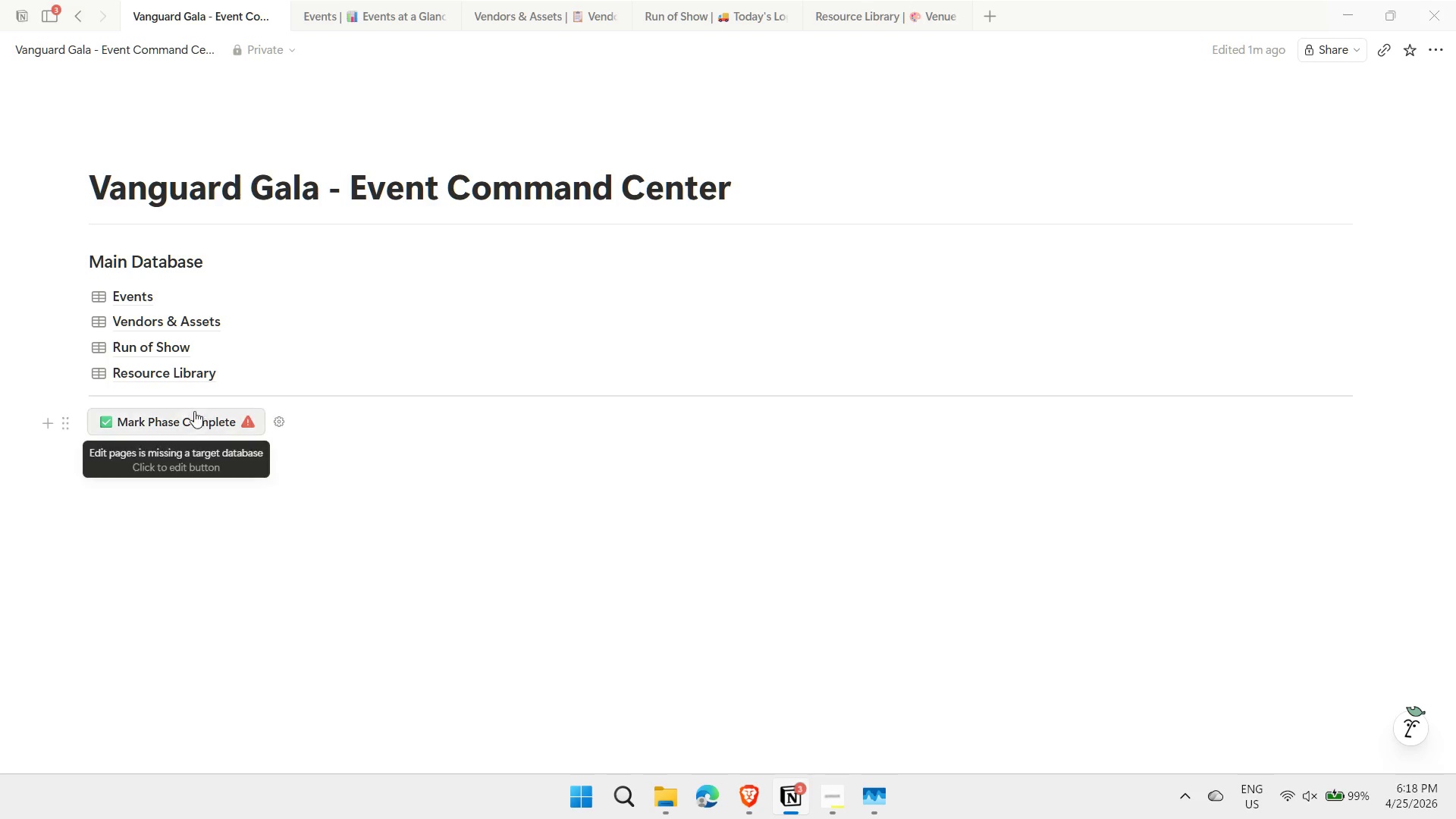 
left_click([172, 423])
 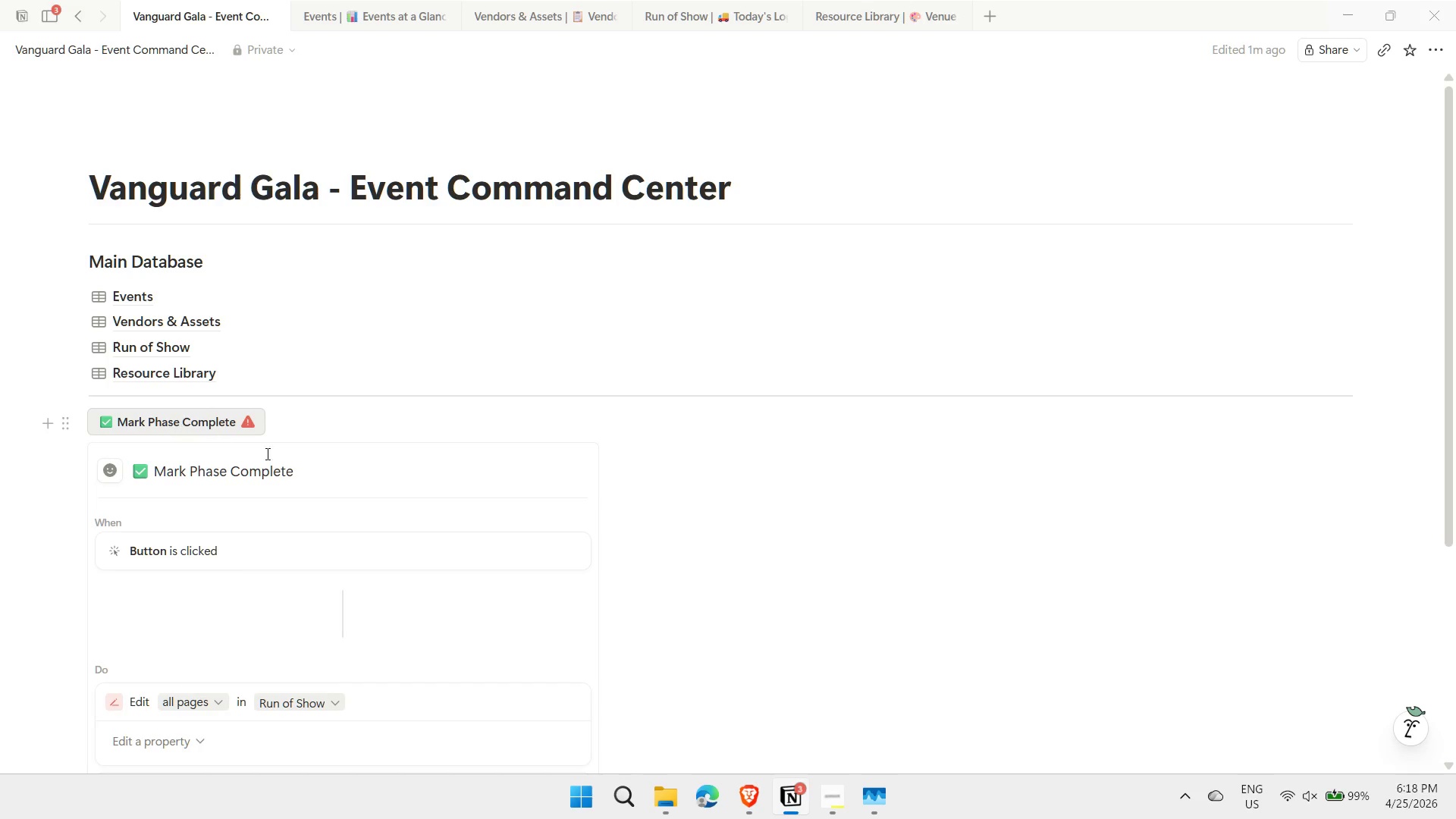 
scroll: coordinate [287, 489], scroll_direction: down, amount: 2.0
 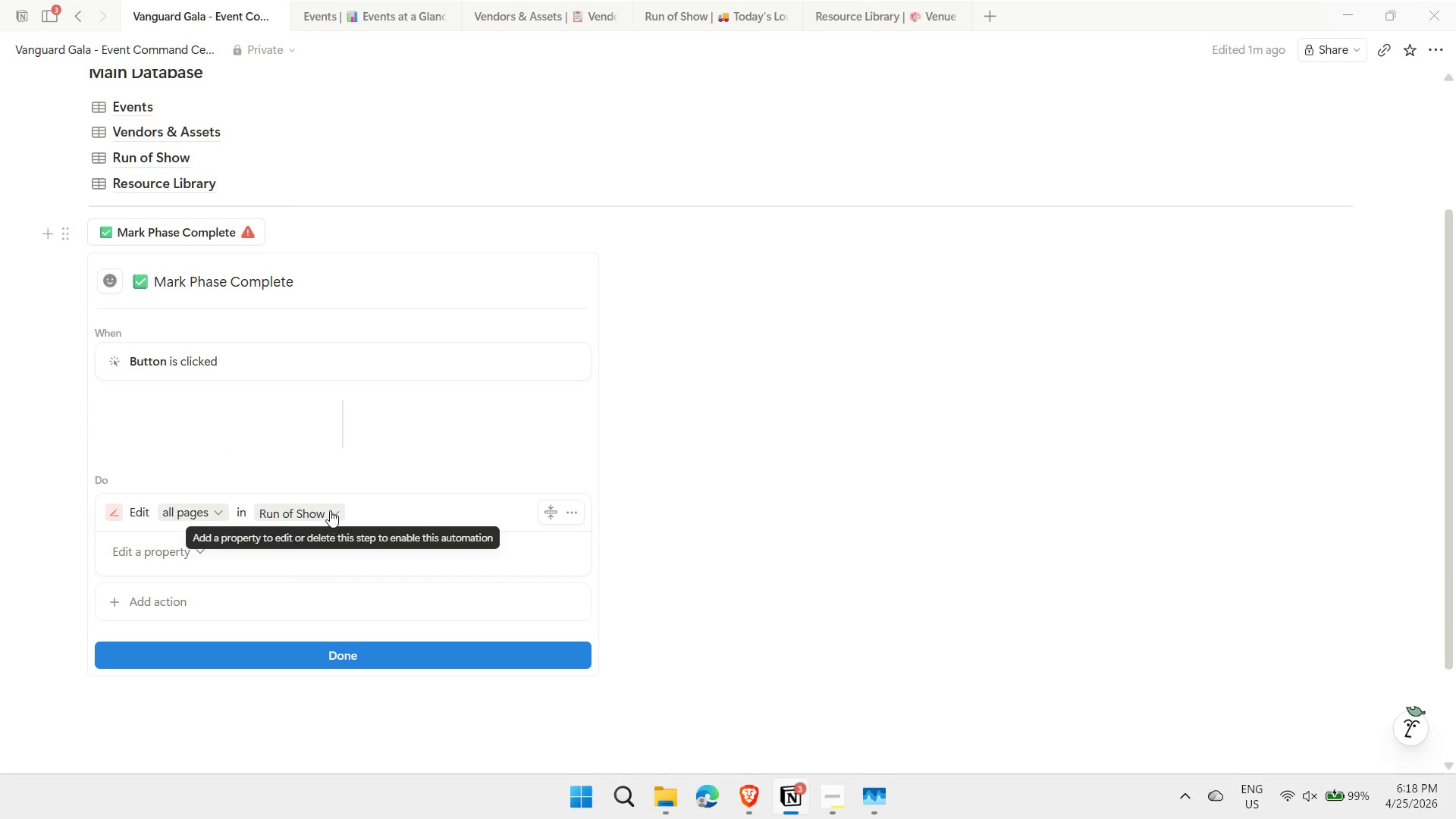 
left_click([330, 510])
 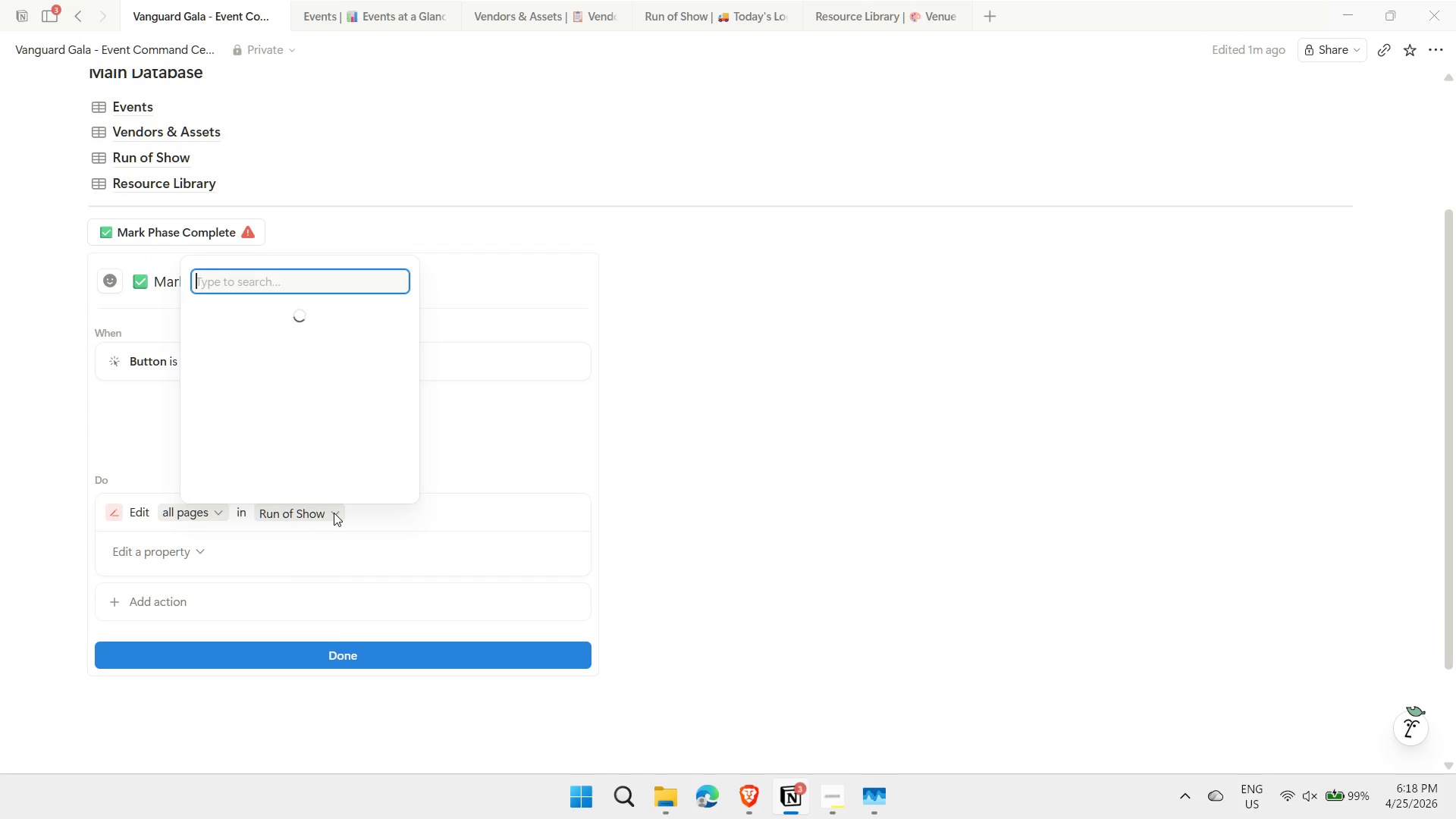 
left_click([334, 513])
 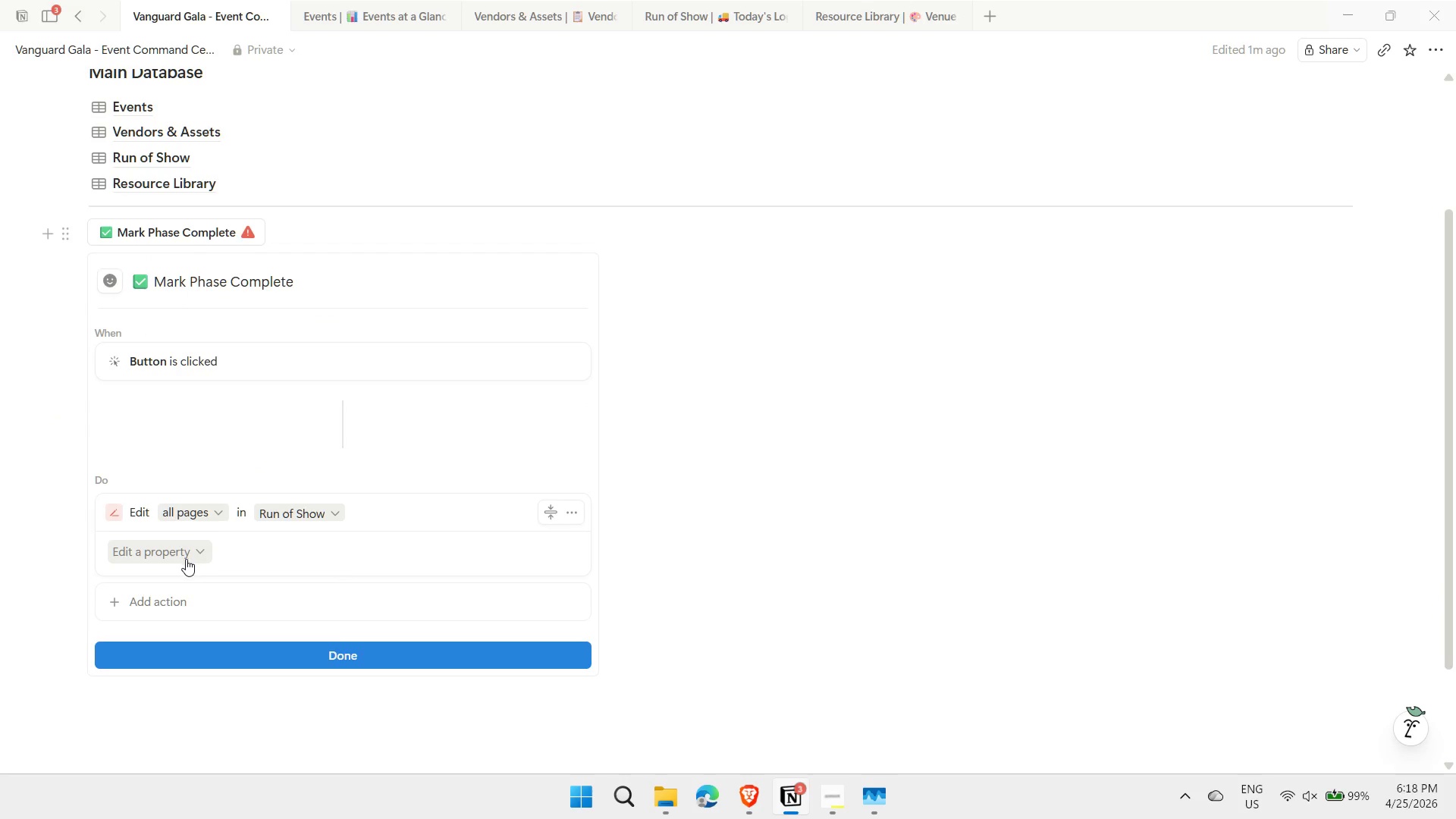 
left_click([192, 553])
 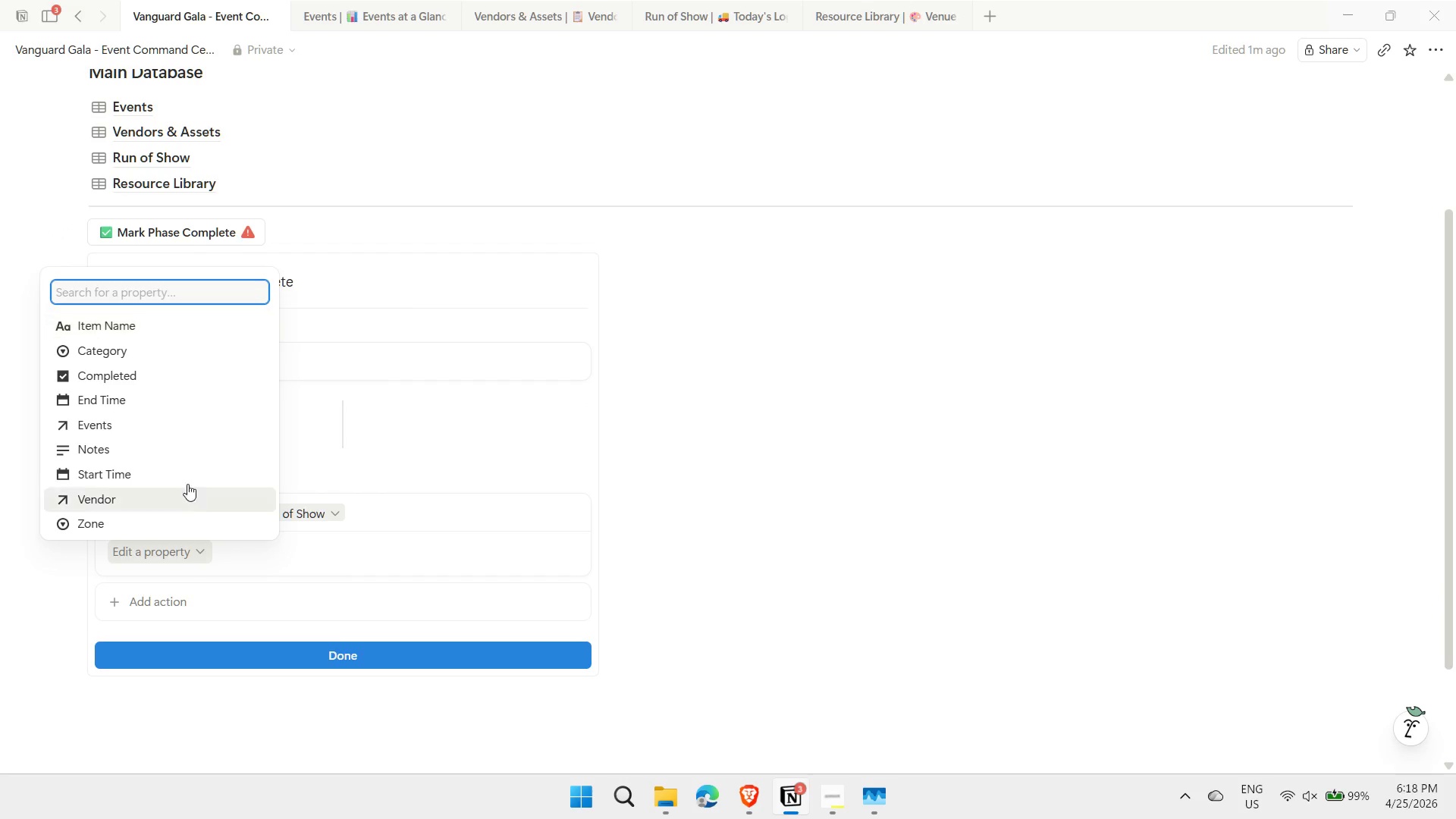 
left_click([111, 375])
 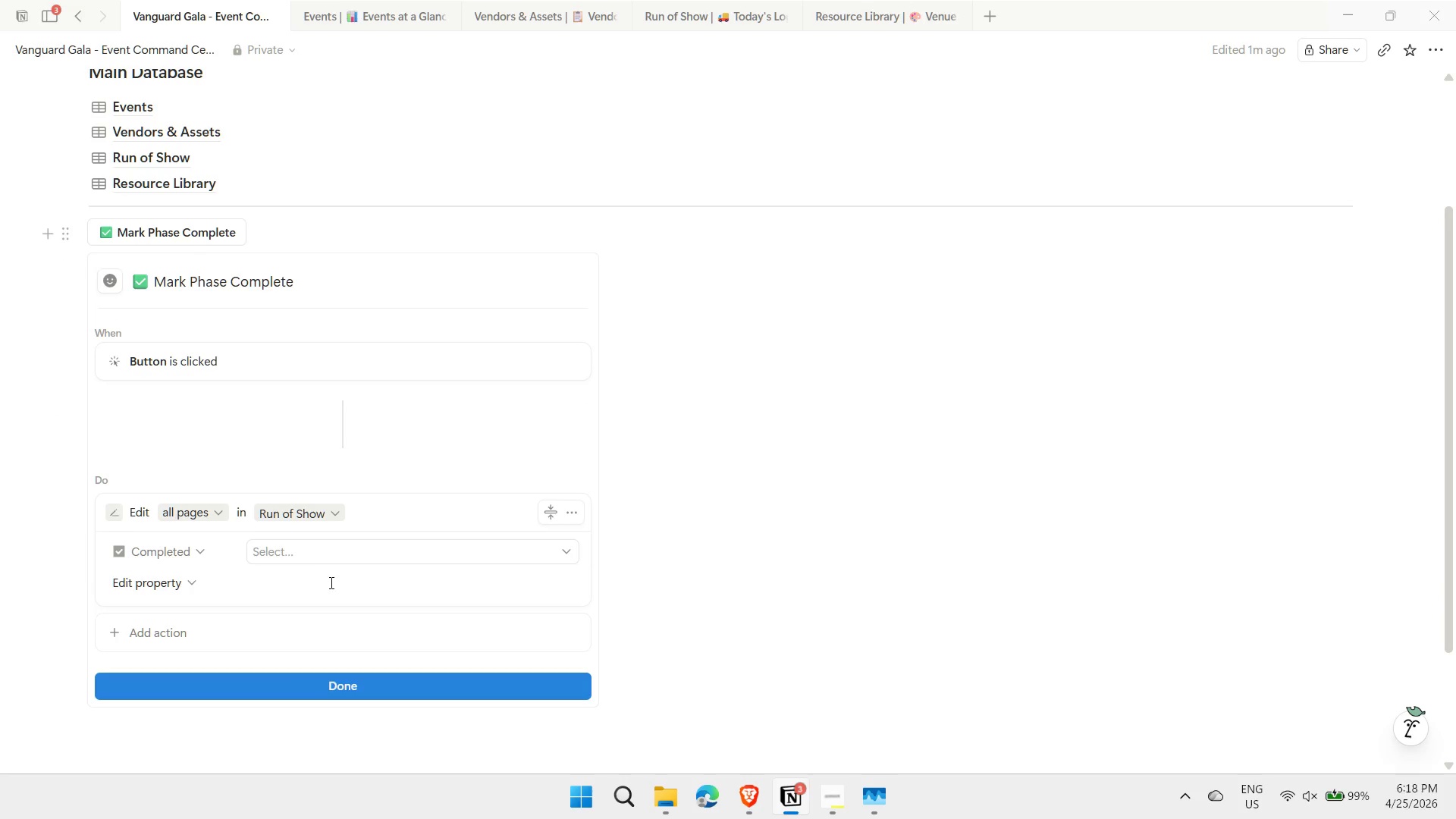 
left_click([340, 556])
 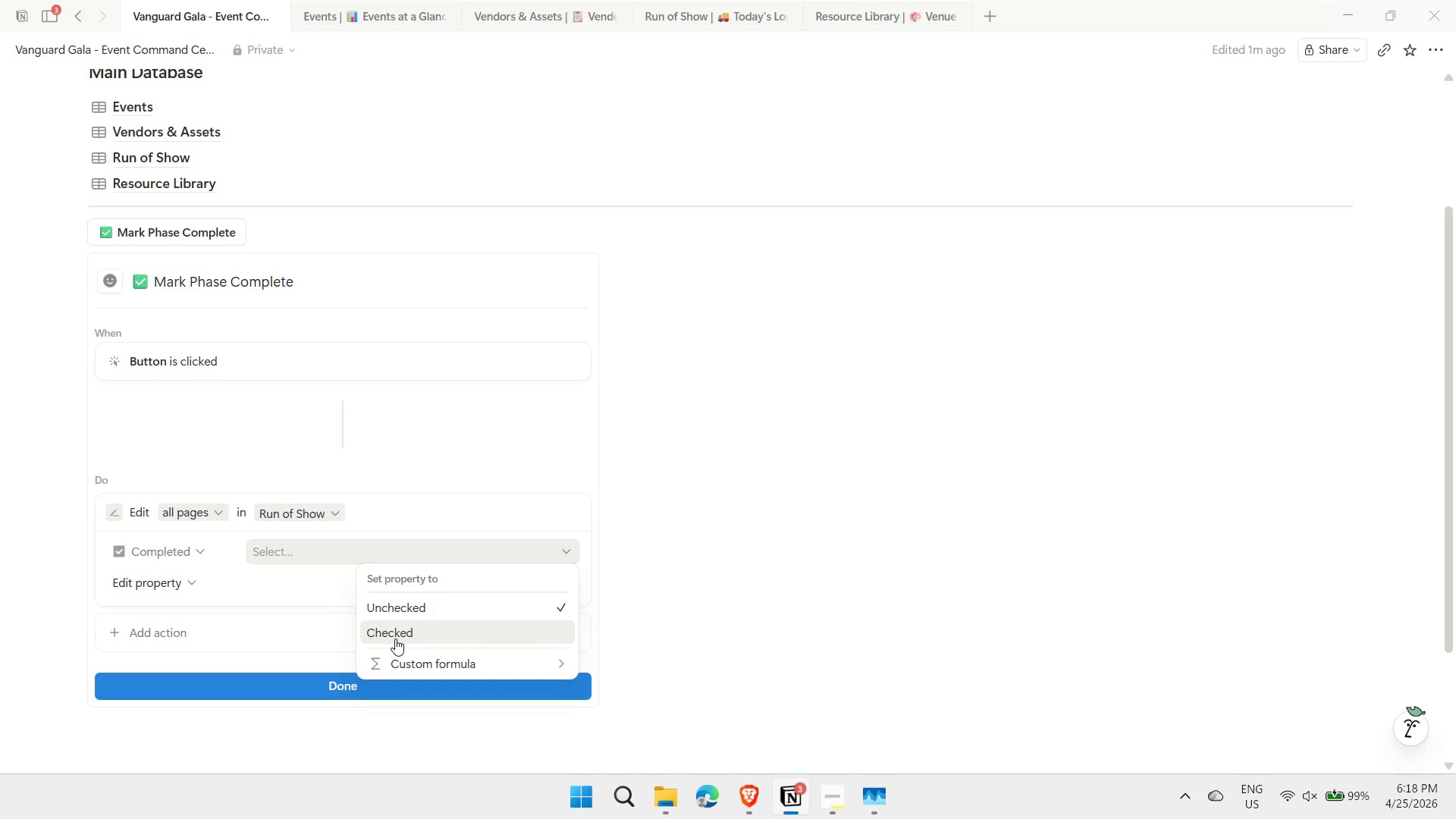 
left_click([395, 639])
 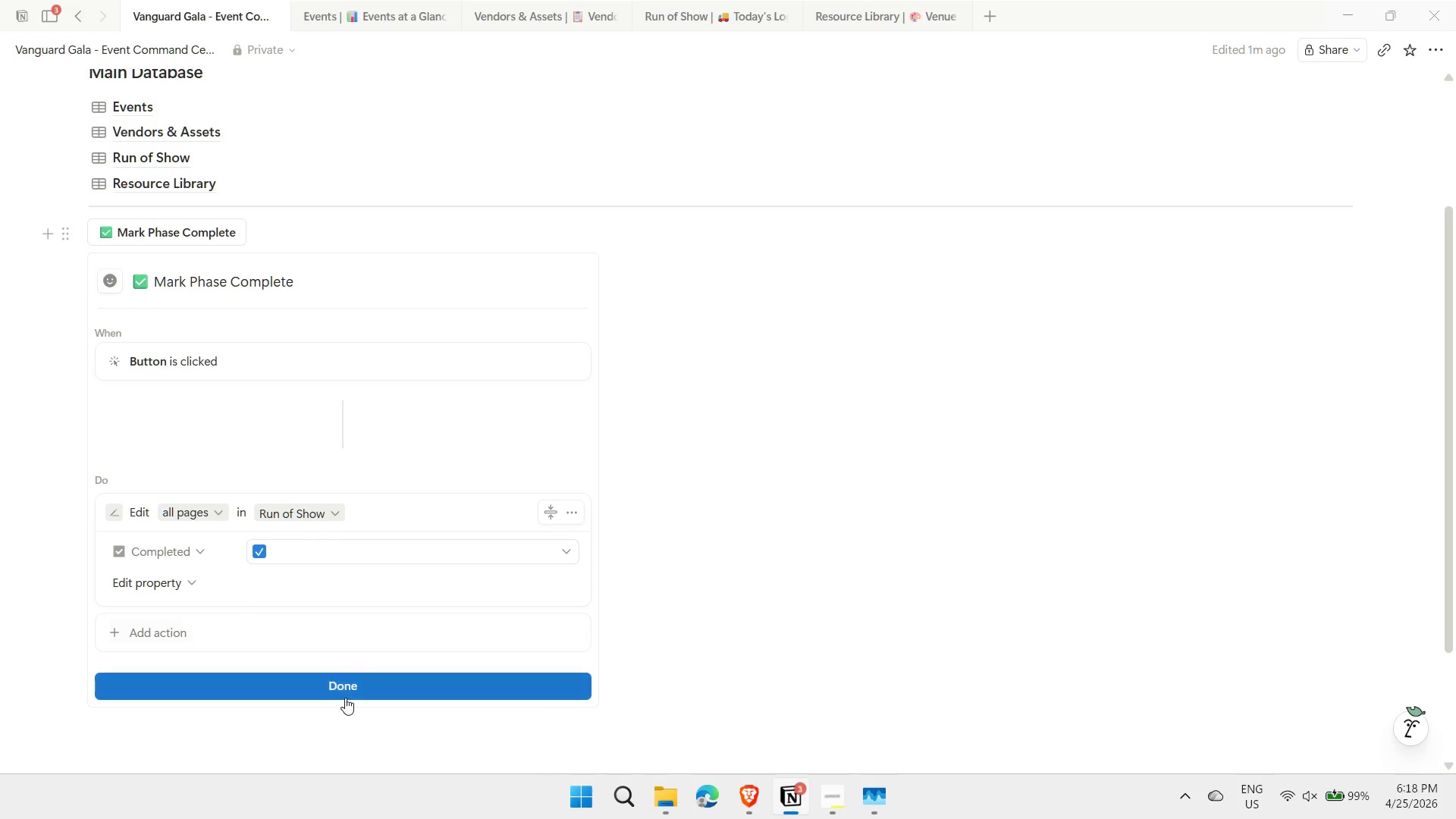 
left_click([345, 686])
 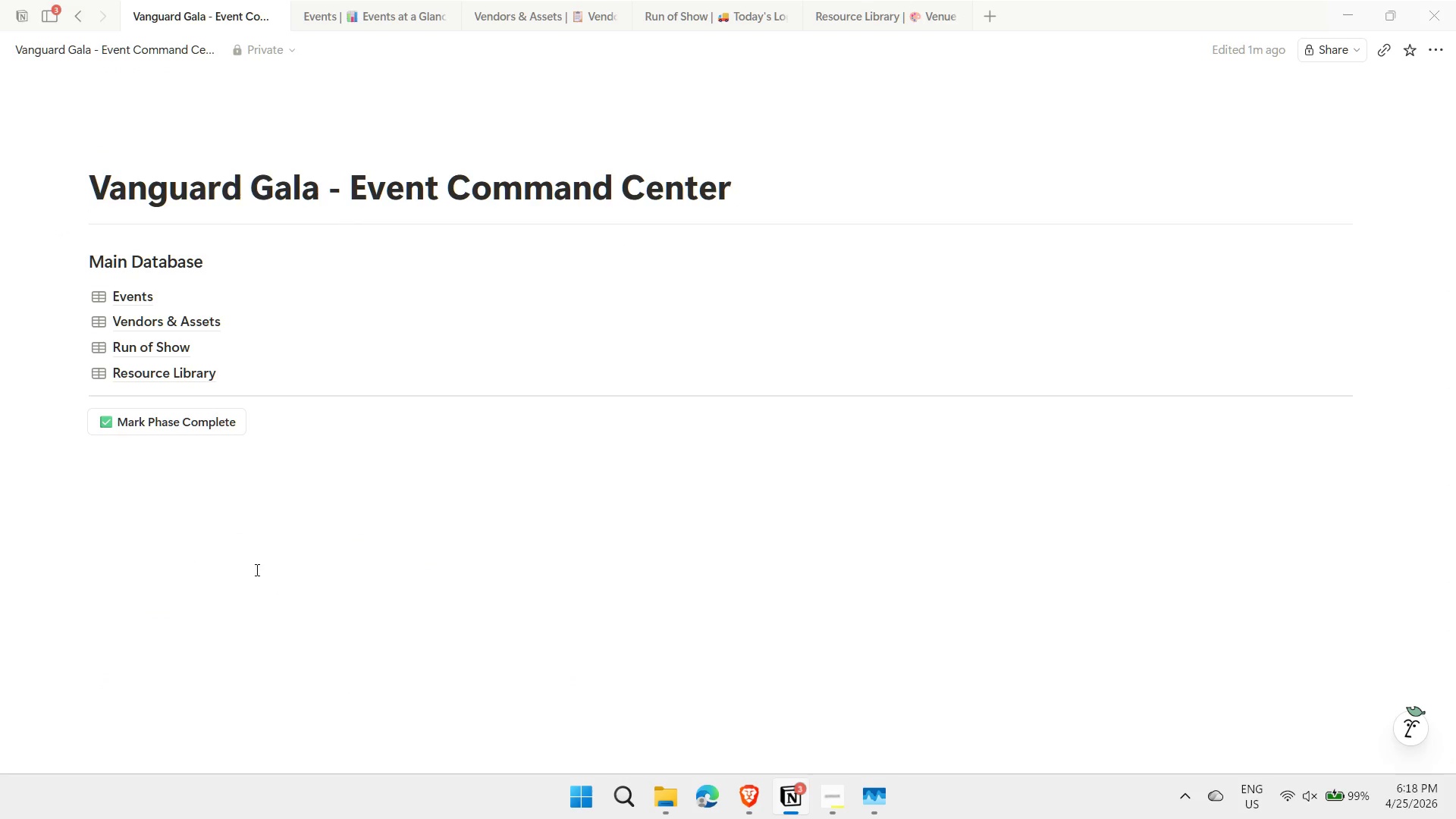 
left_click([254, 564])
 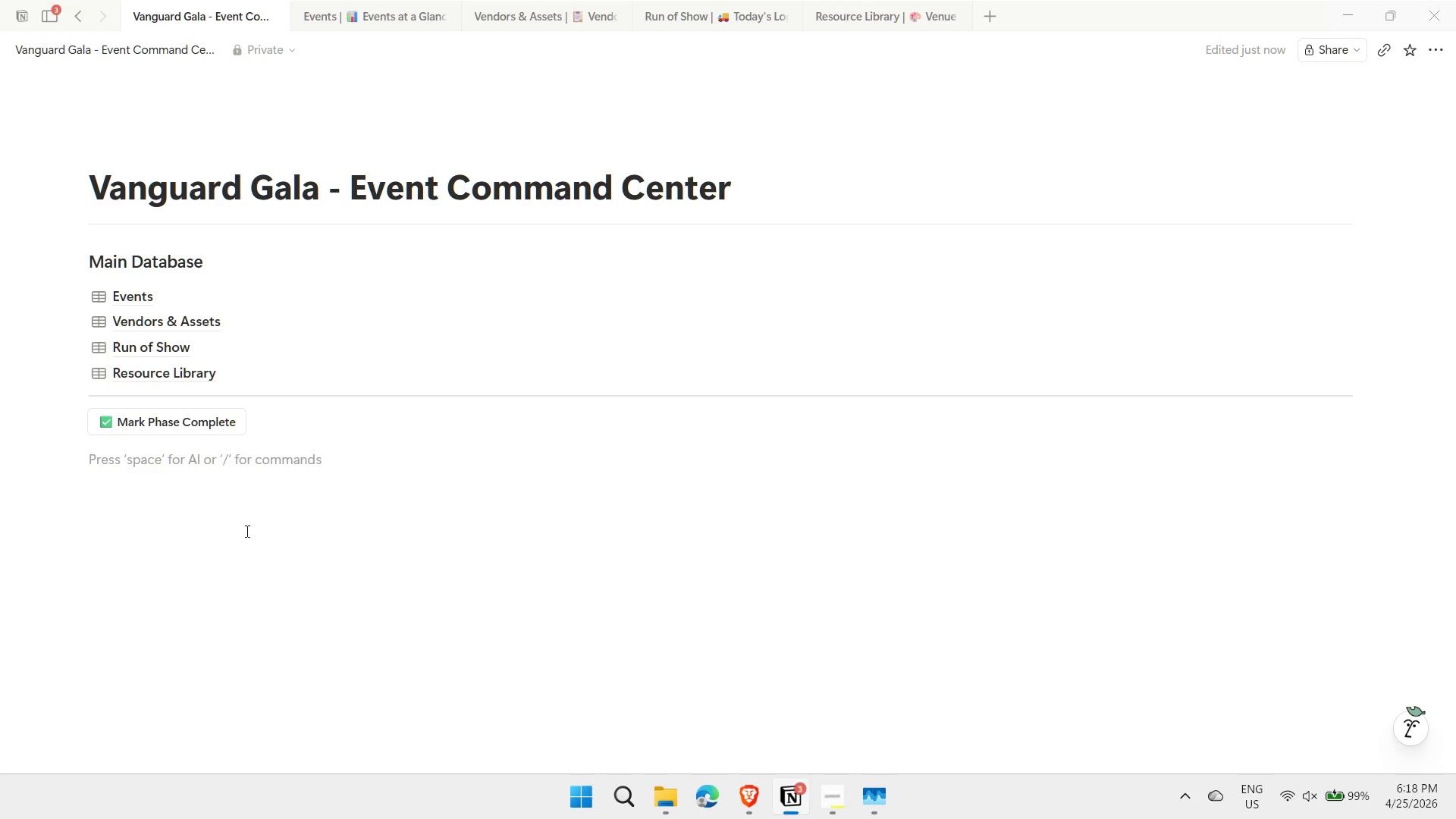 
wait(13.19)
 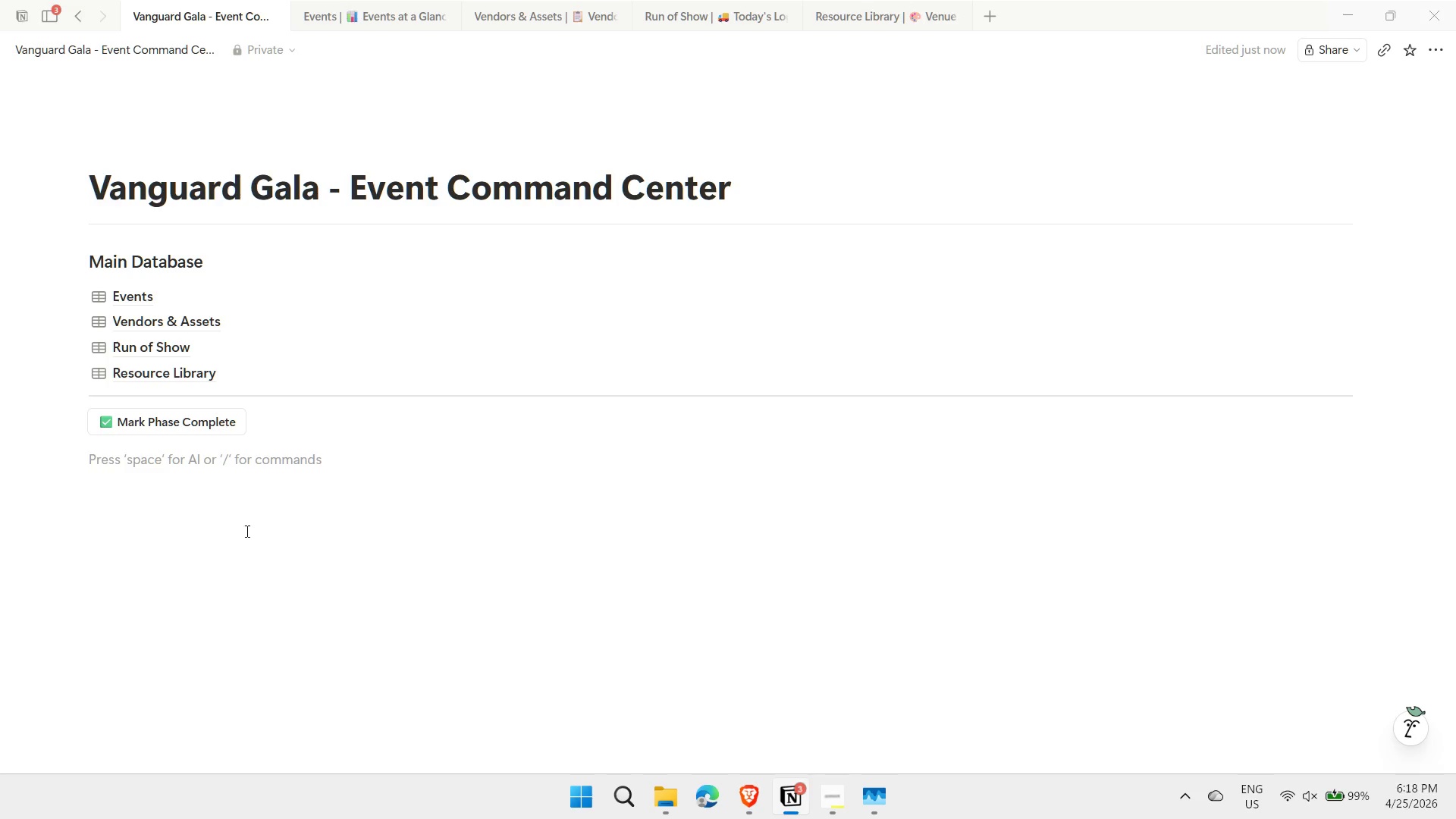 
type(/button])
key(Backspace)
 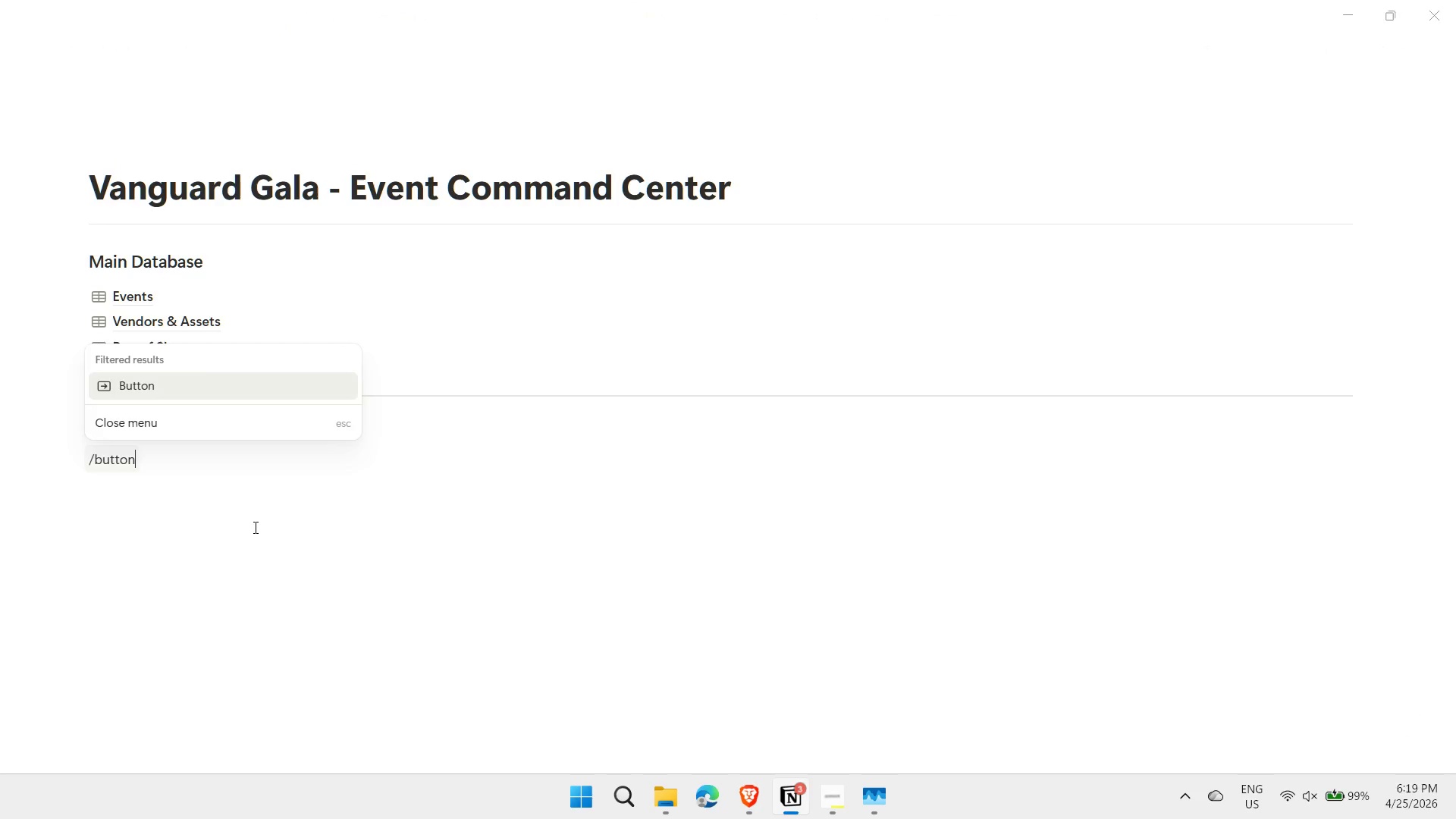 
key(Enter)
 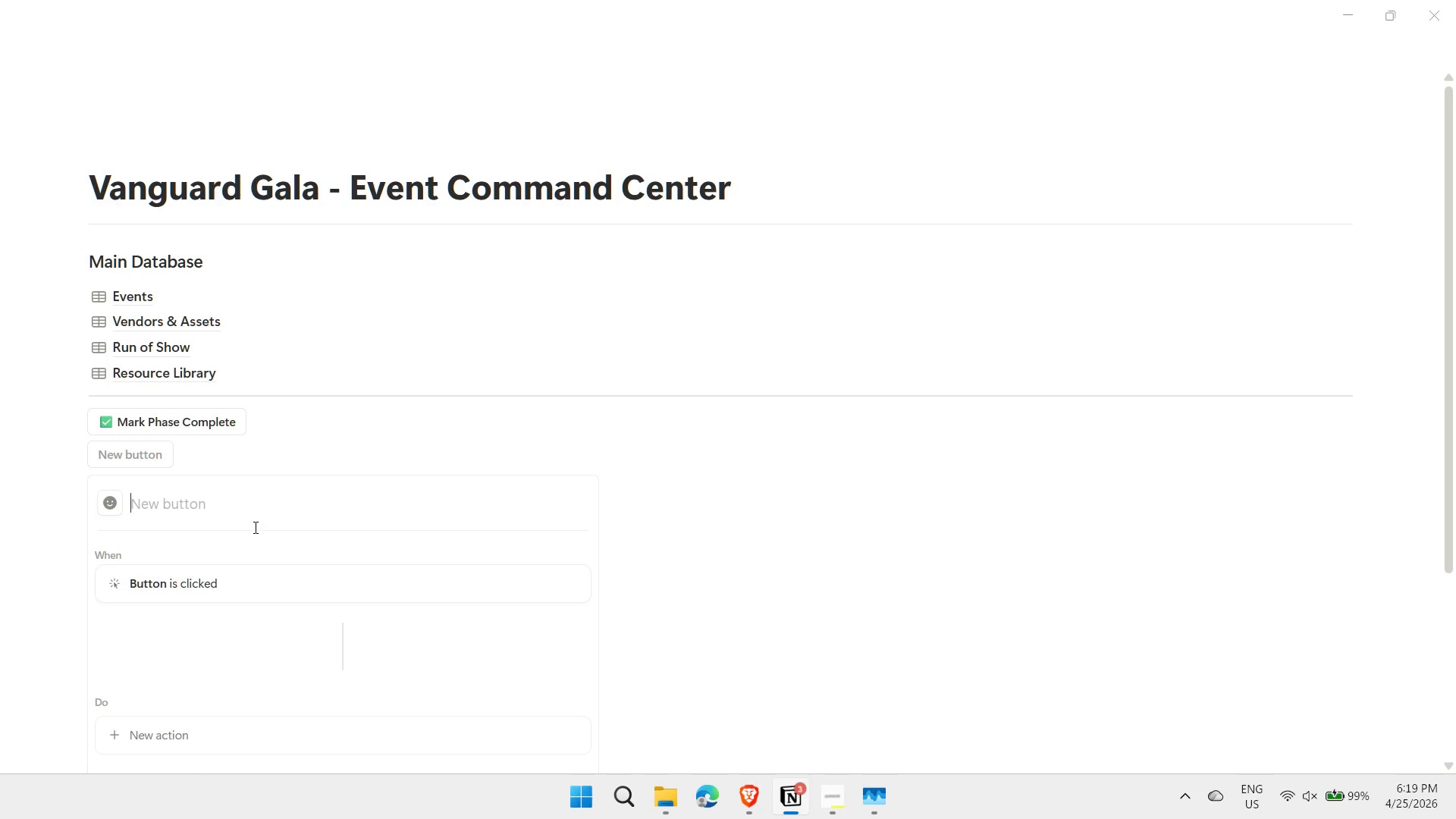 
key(Meta+MetaLeft)
 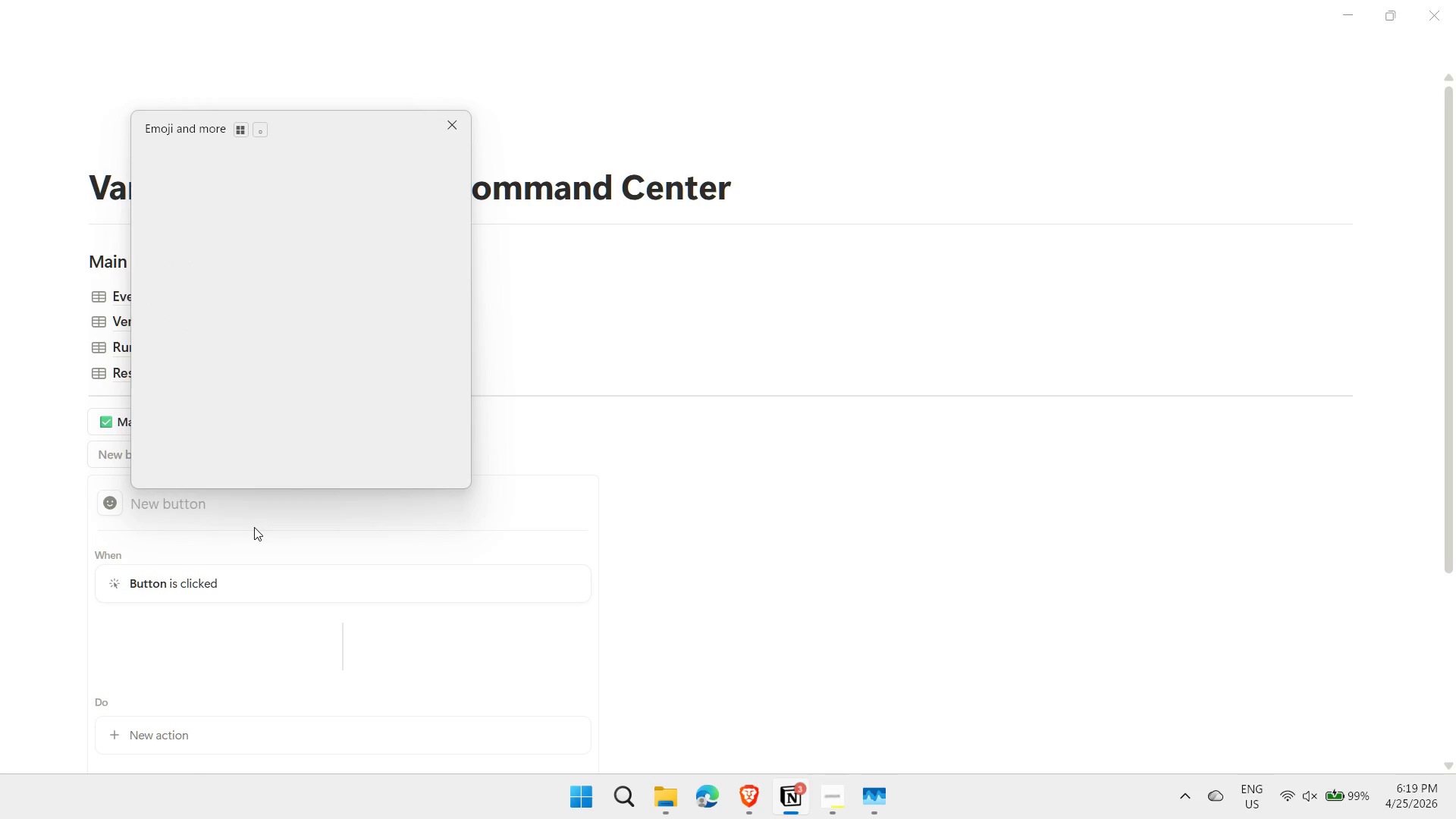 
key(Meta+Period)
 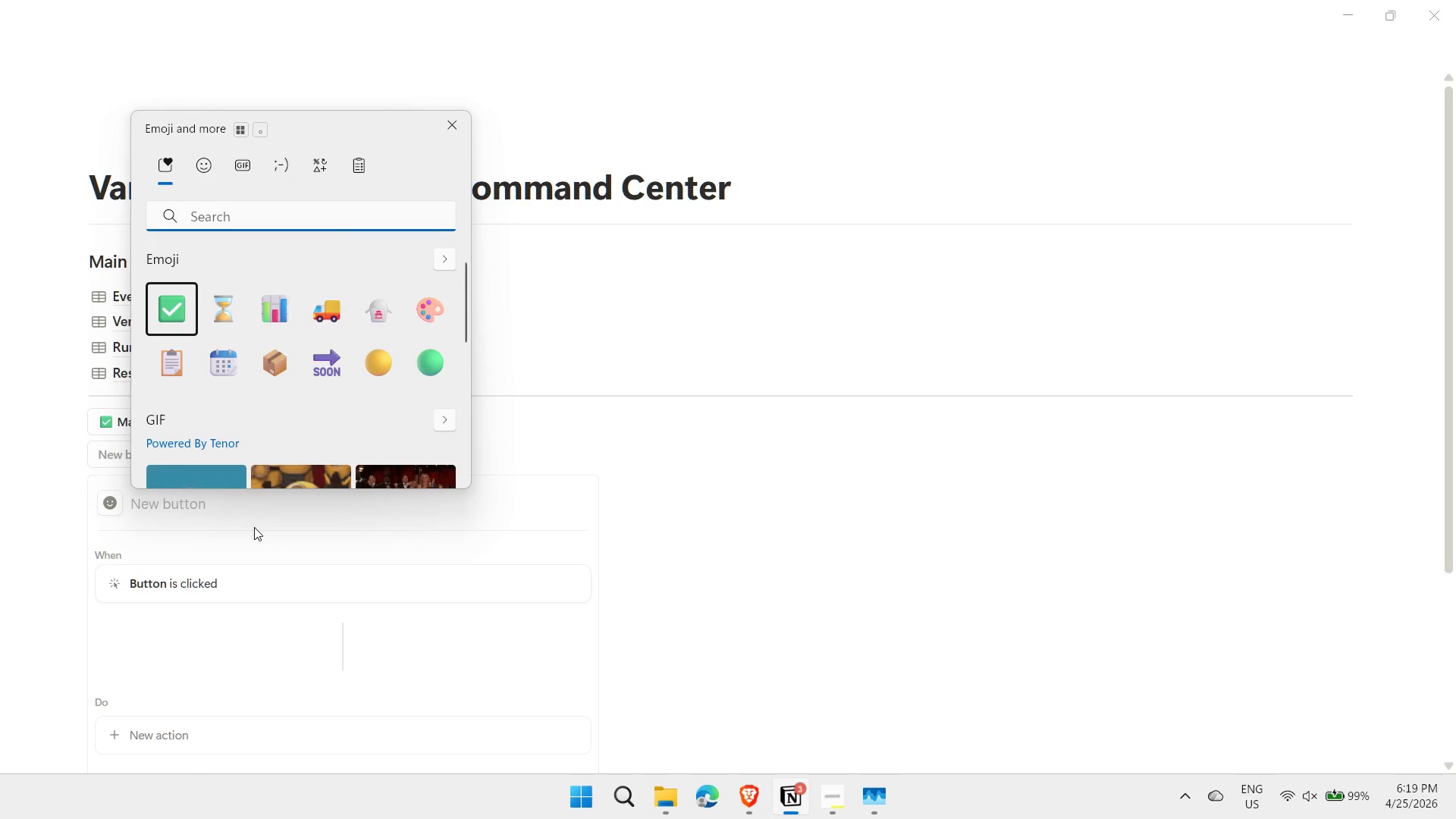 
type(mail)
 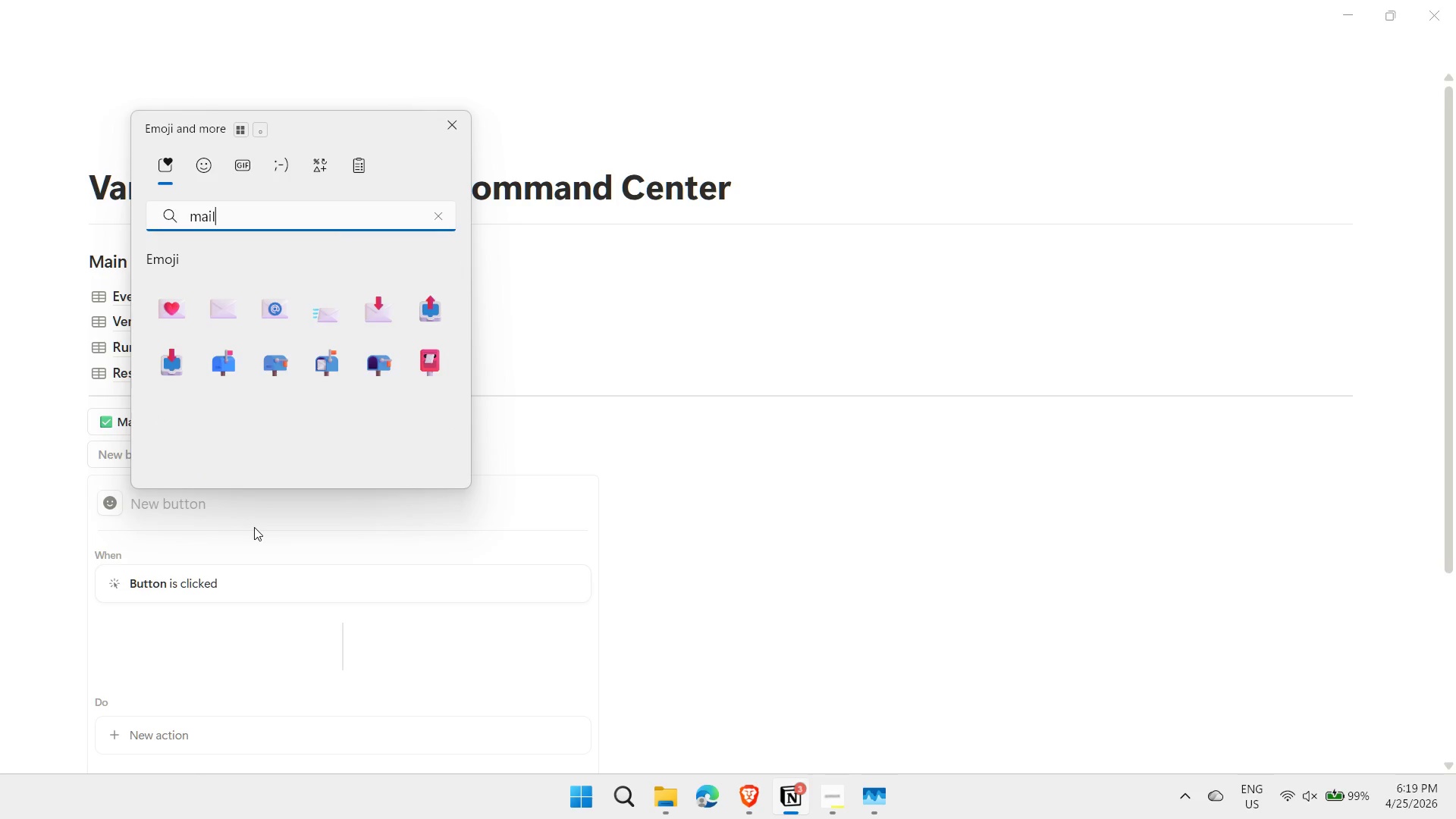 
key(ArrowDown)
 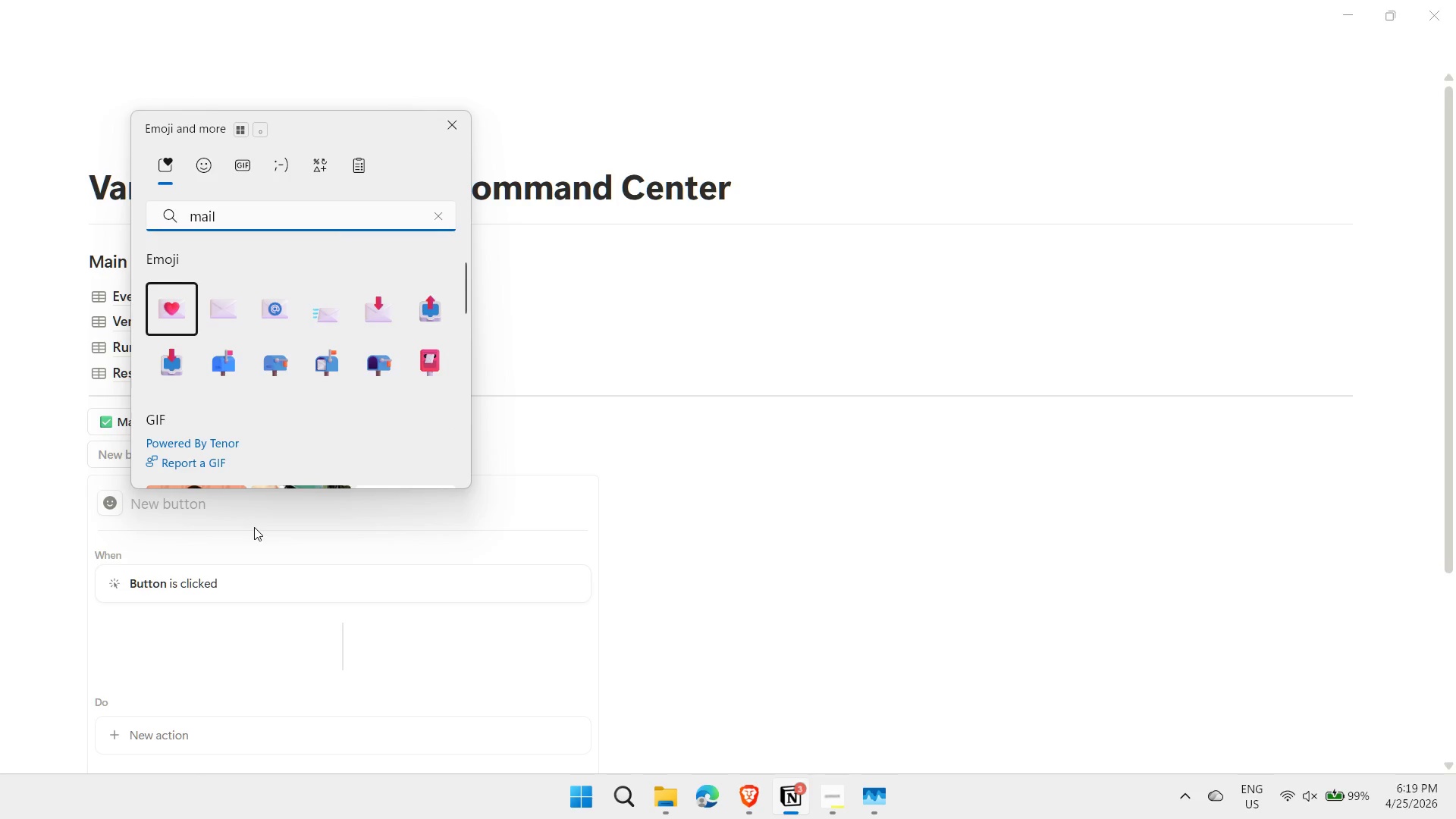 
key(ArrowRight)
 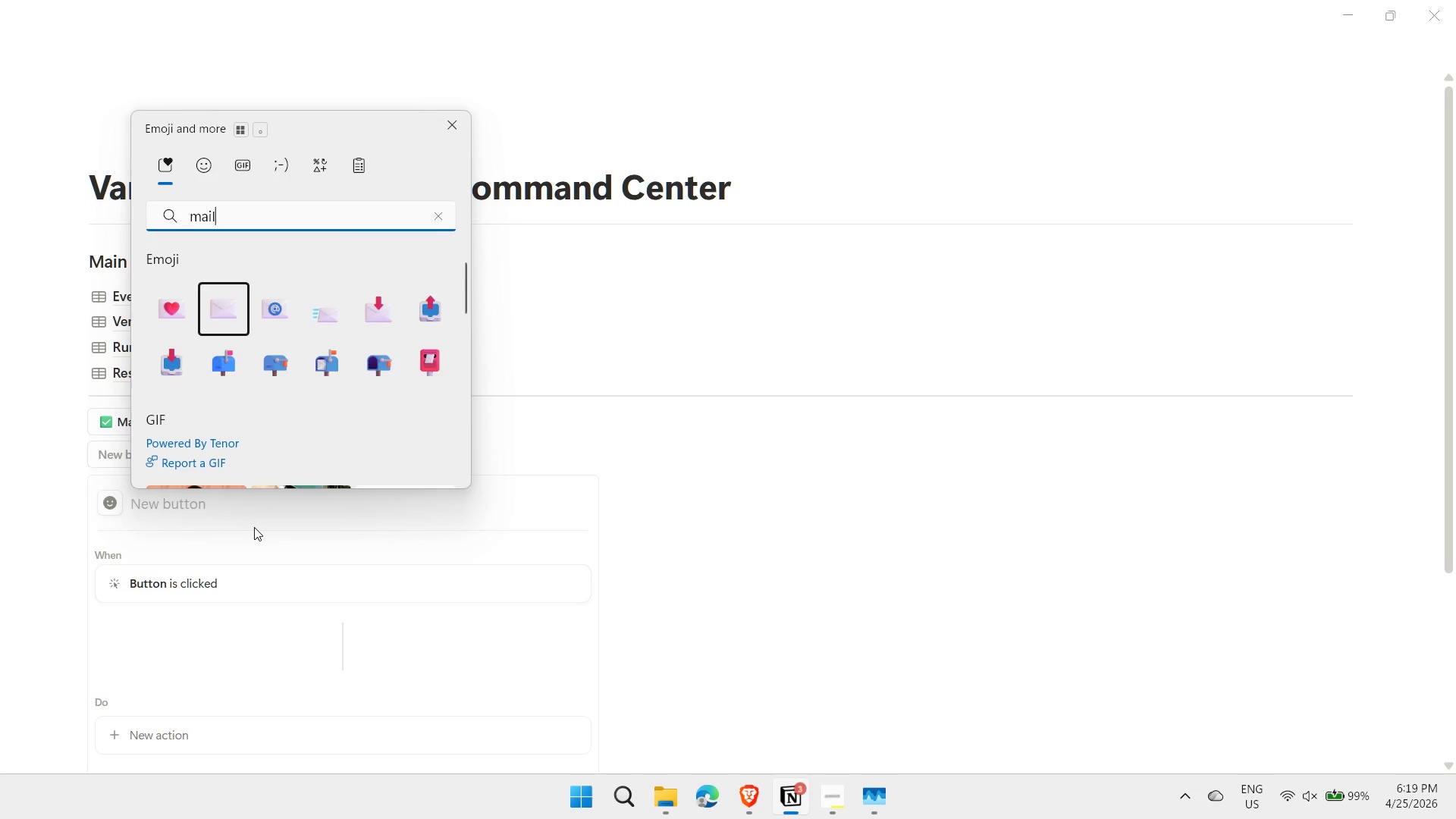 
key(ArrowRight)
 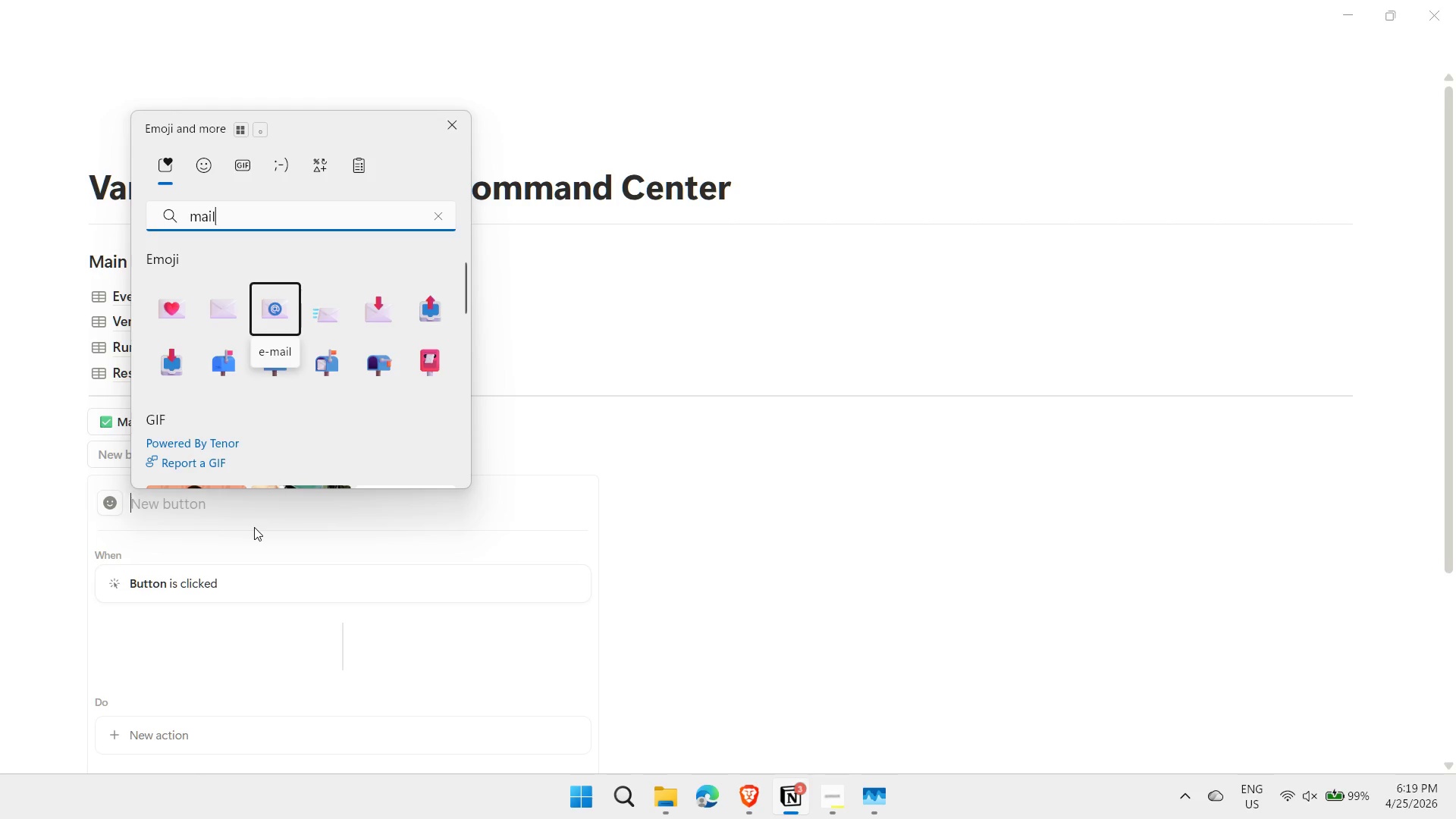 
wait(5.69)
 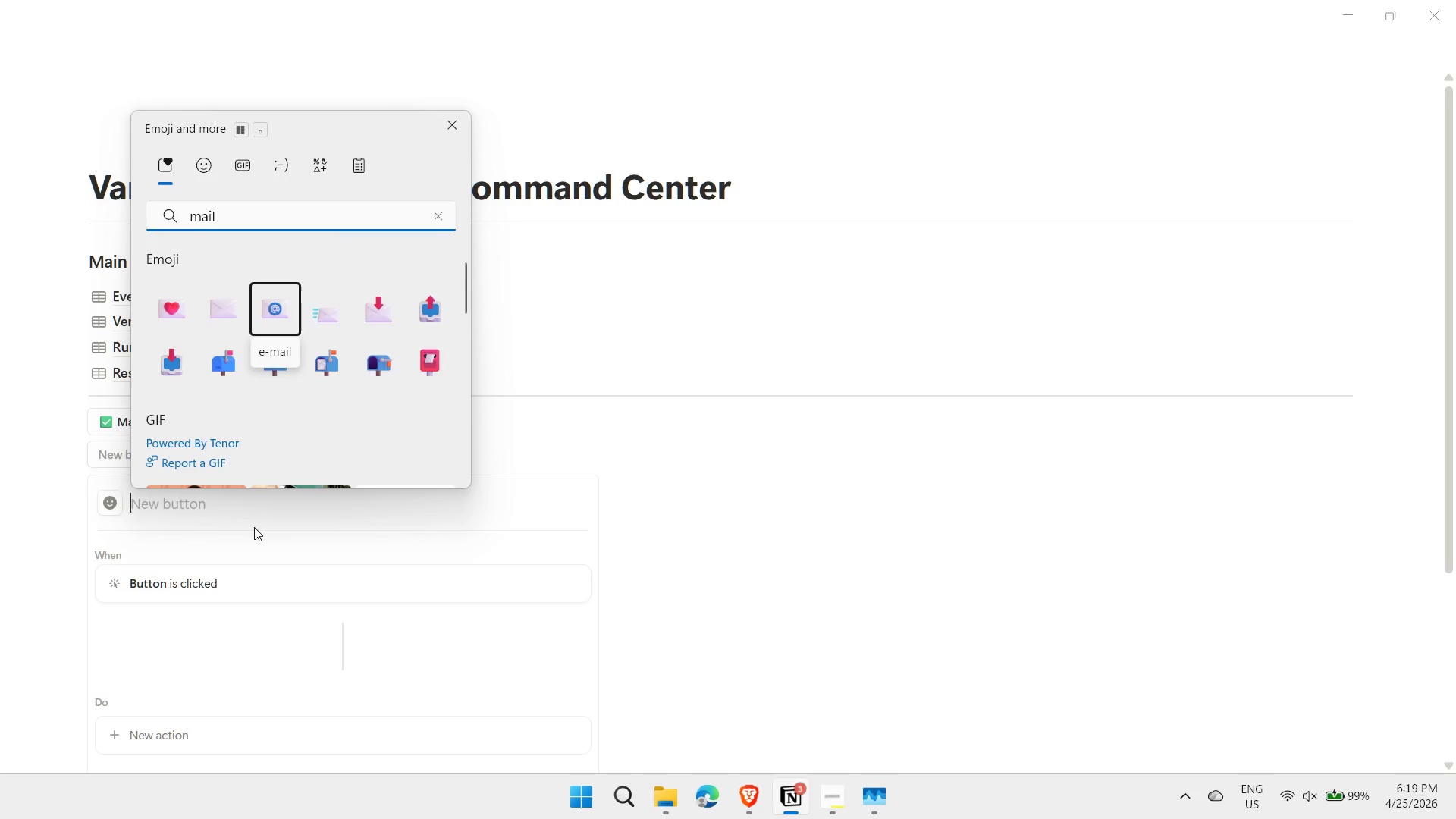 
key(ArrowRight)
 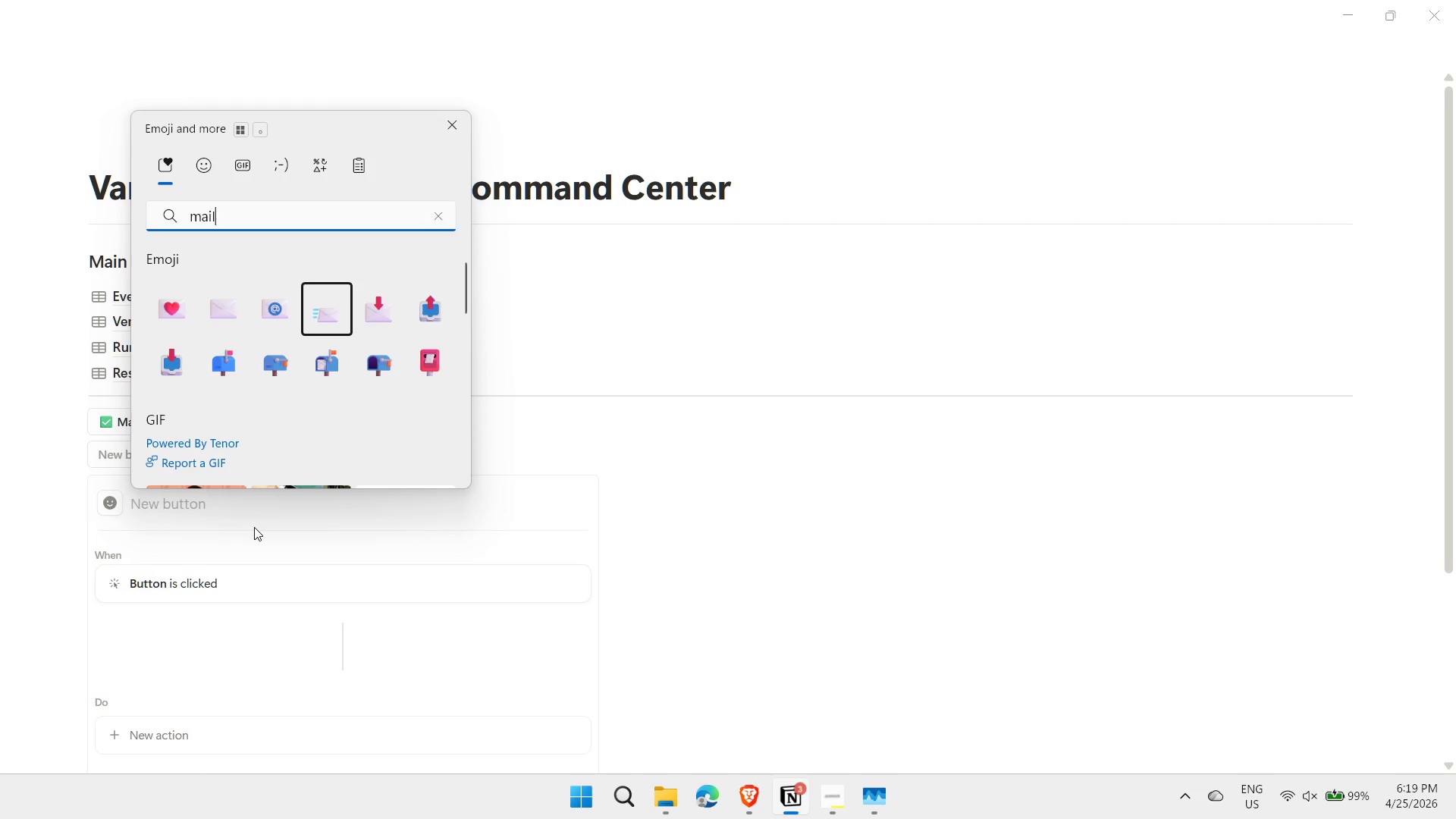 
key(Enter)
 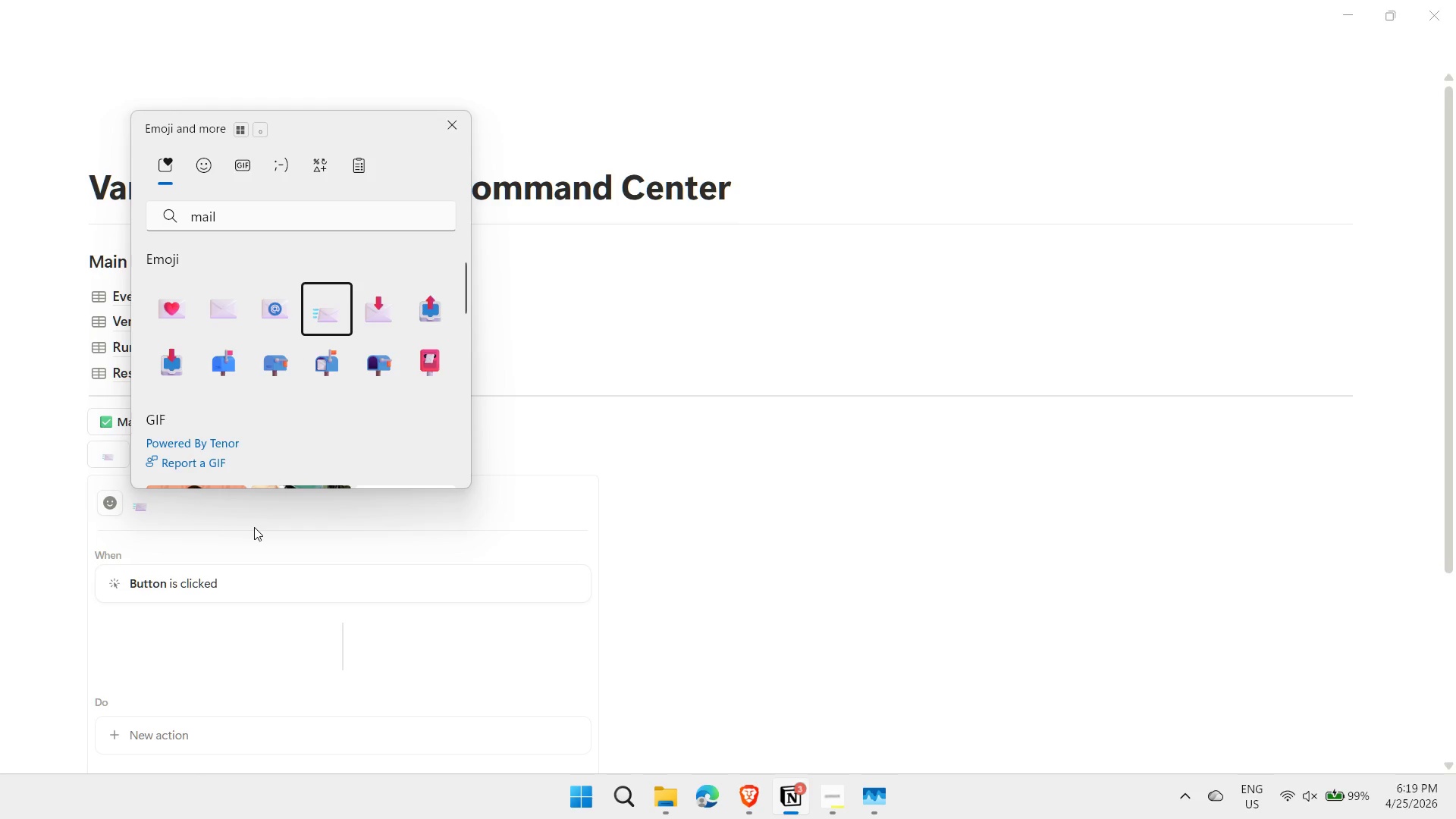 
type( Send Depost Reminder)
 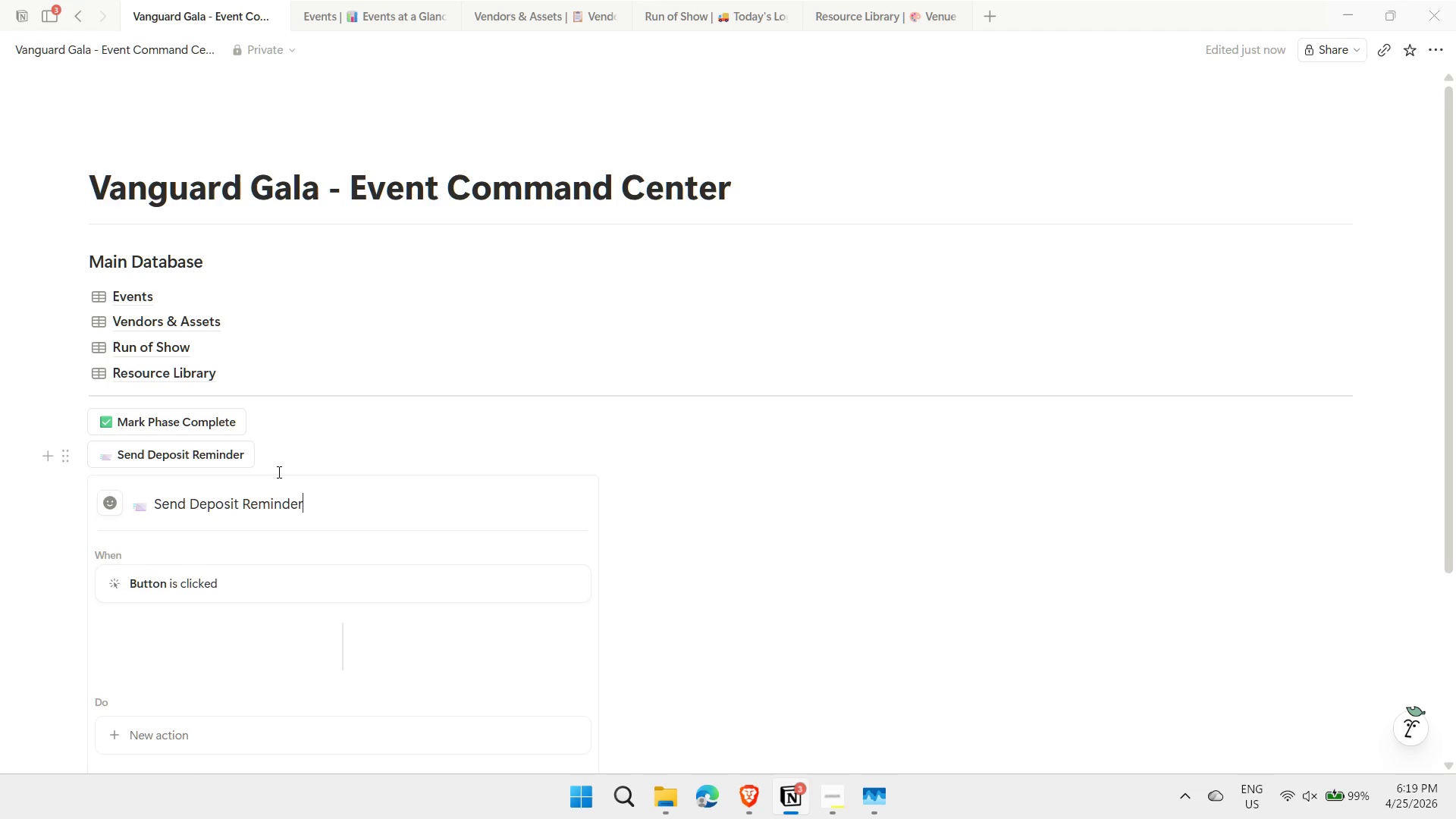 
wait(5.88)
 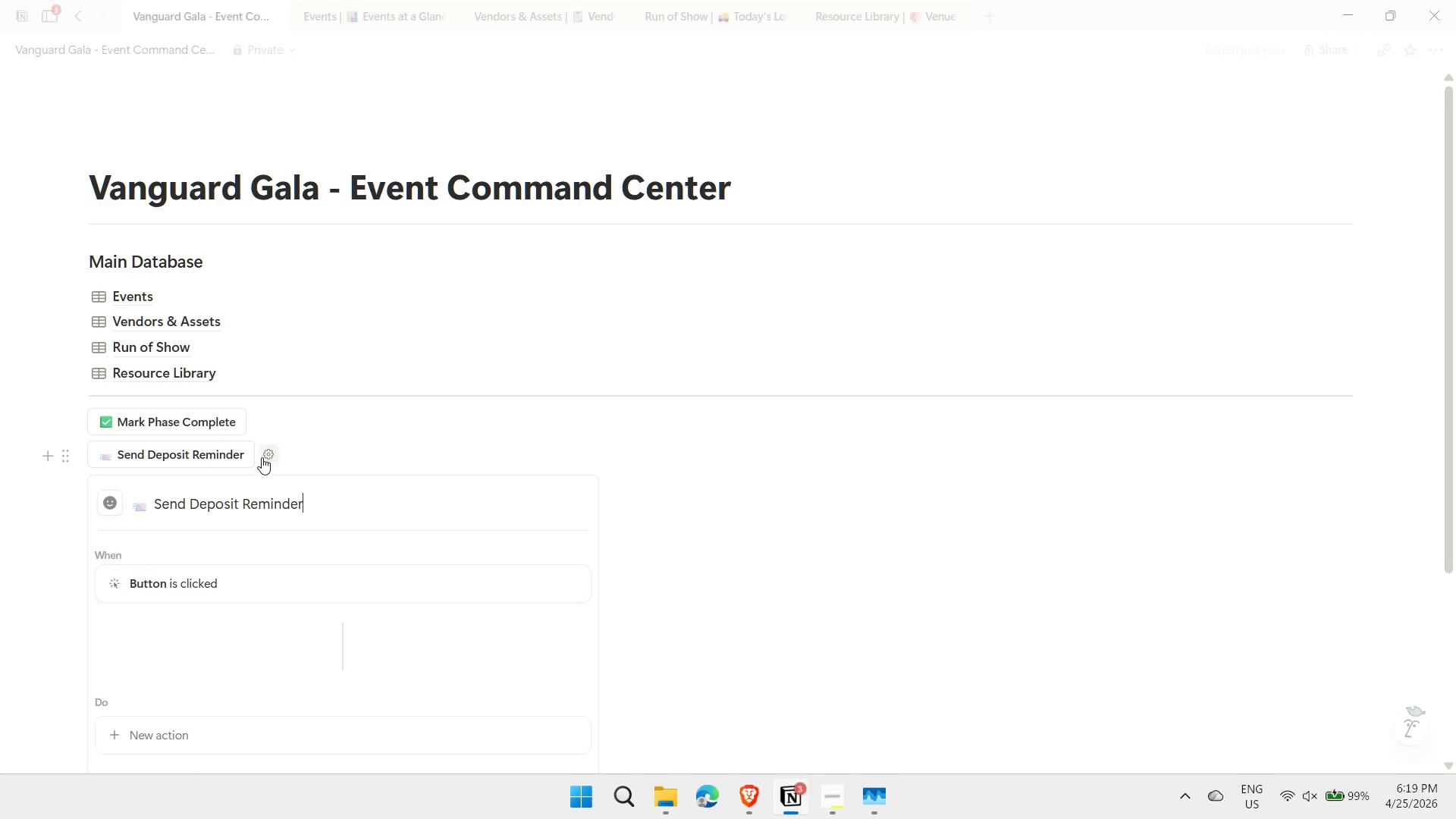 
scroll: coordinate [275, 488], scroll_direction: down, amount: 1.0
 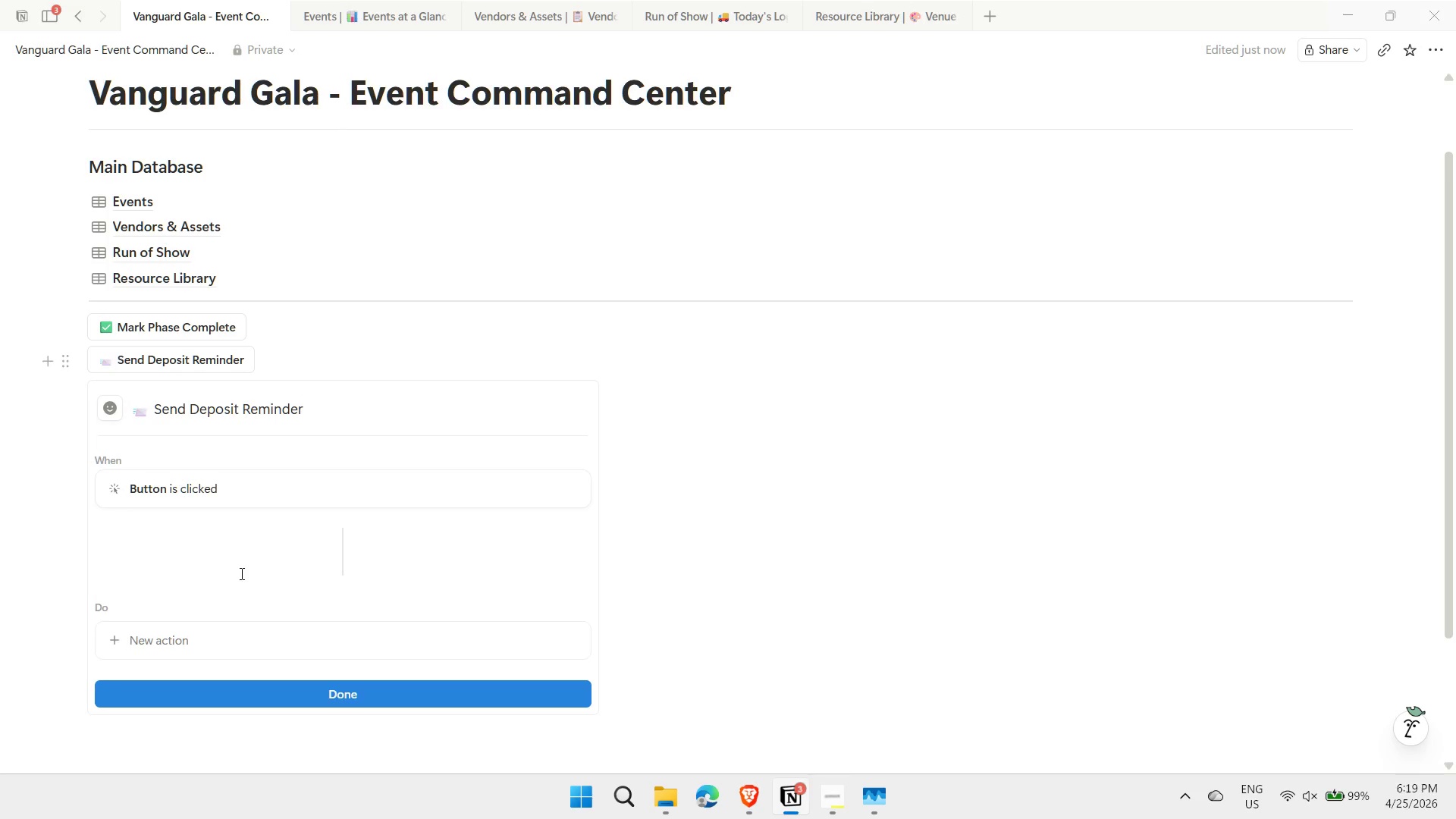 
left_click([195, 639])
 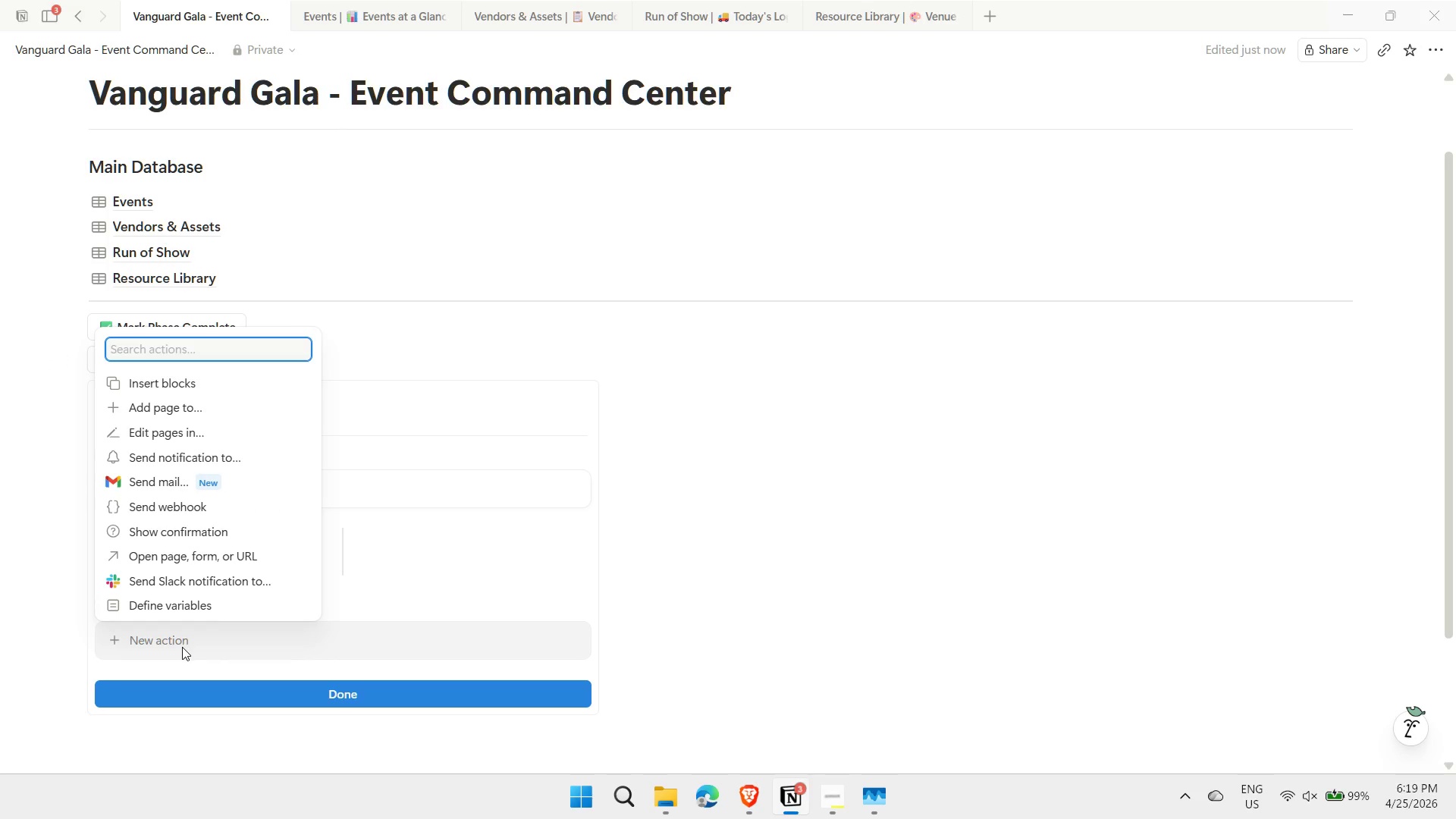 
left_click([180, 535])
 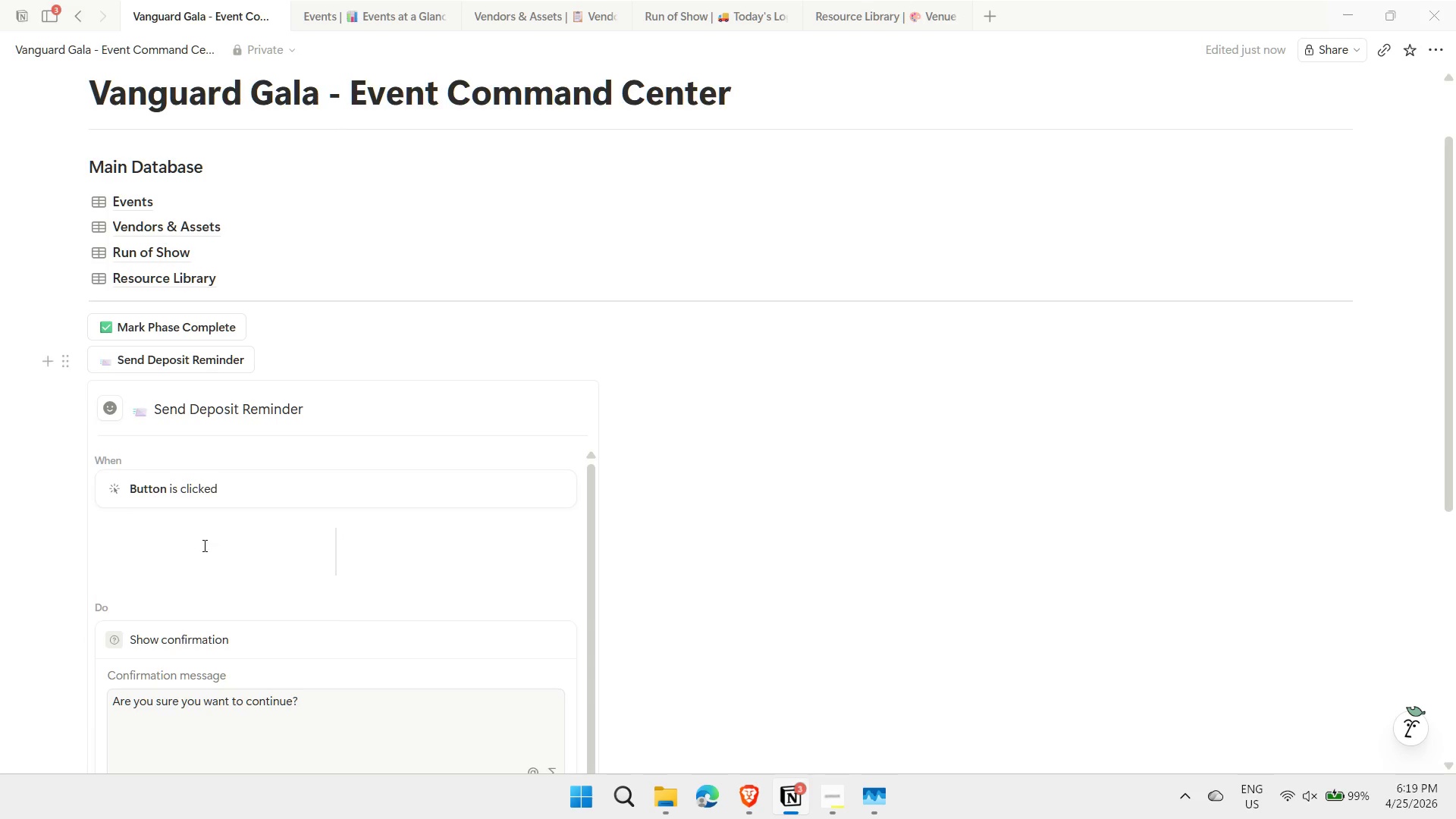 
scroll: coordinate [218, 554], scroll_direction: down, amount: 1.0
 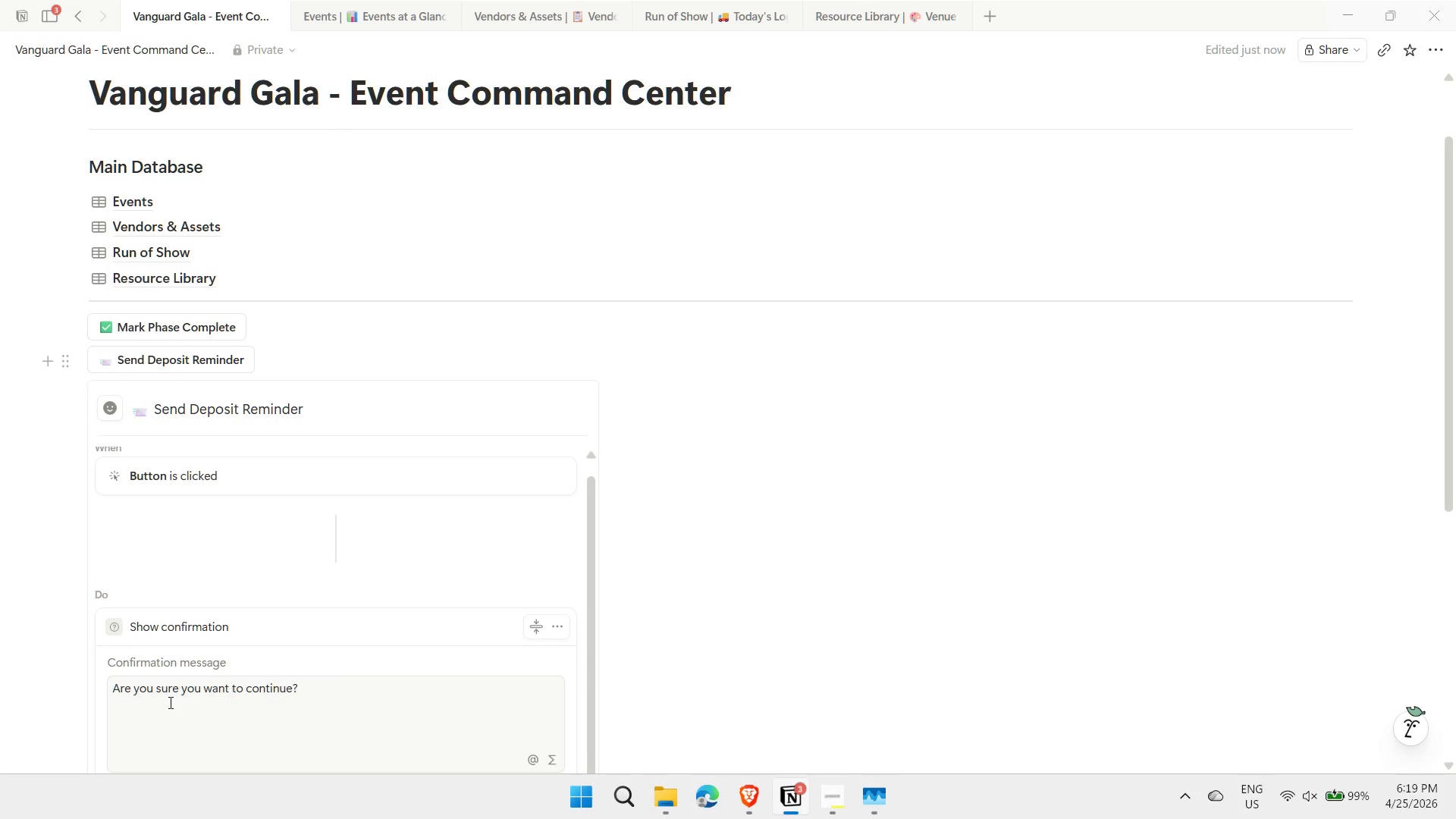 
left_click([169, 701])
 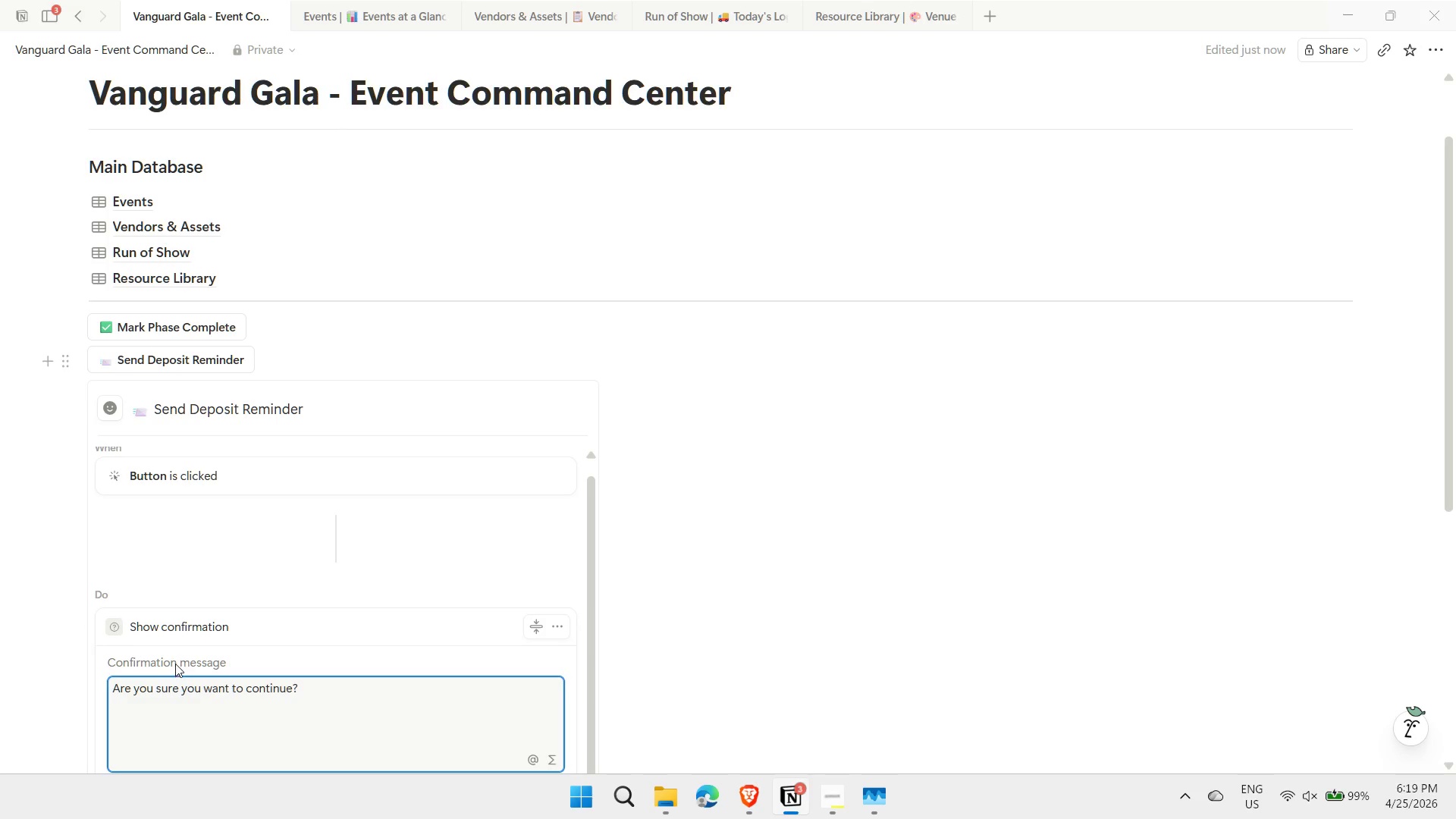 
scroll: coordinate [175, 661], scroll_direction: down, amount: 2.0
 